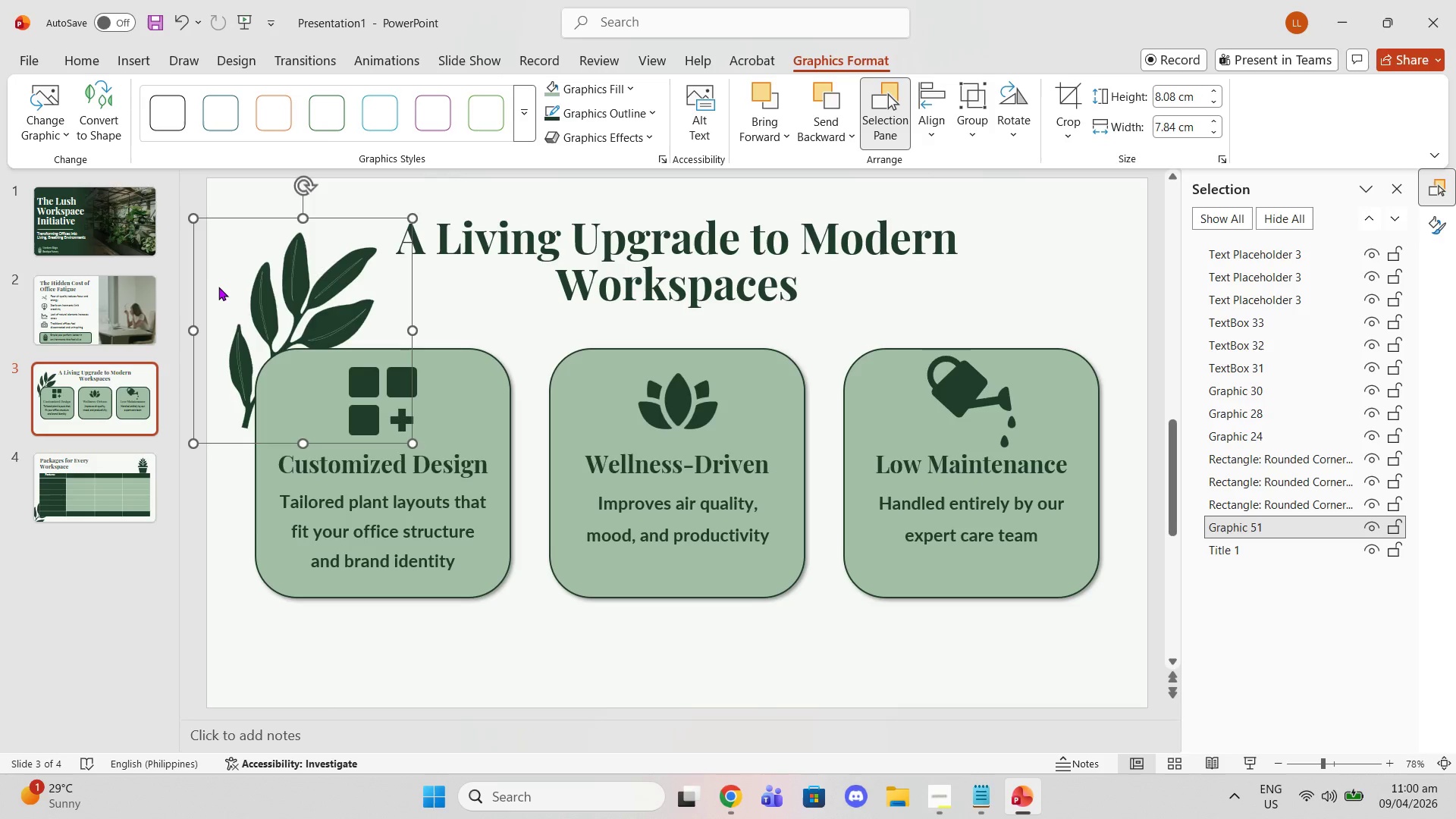 
right_click([219, 287])
 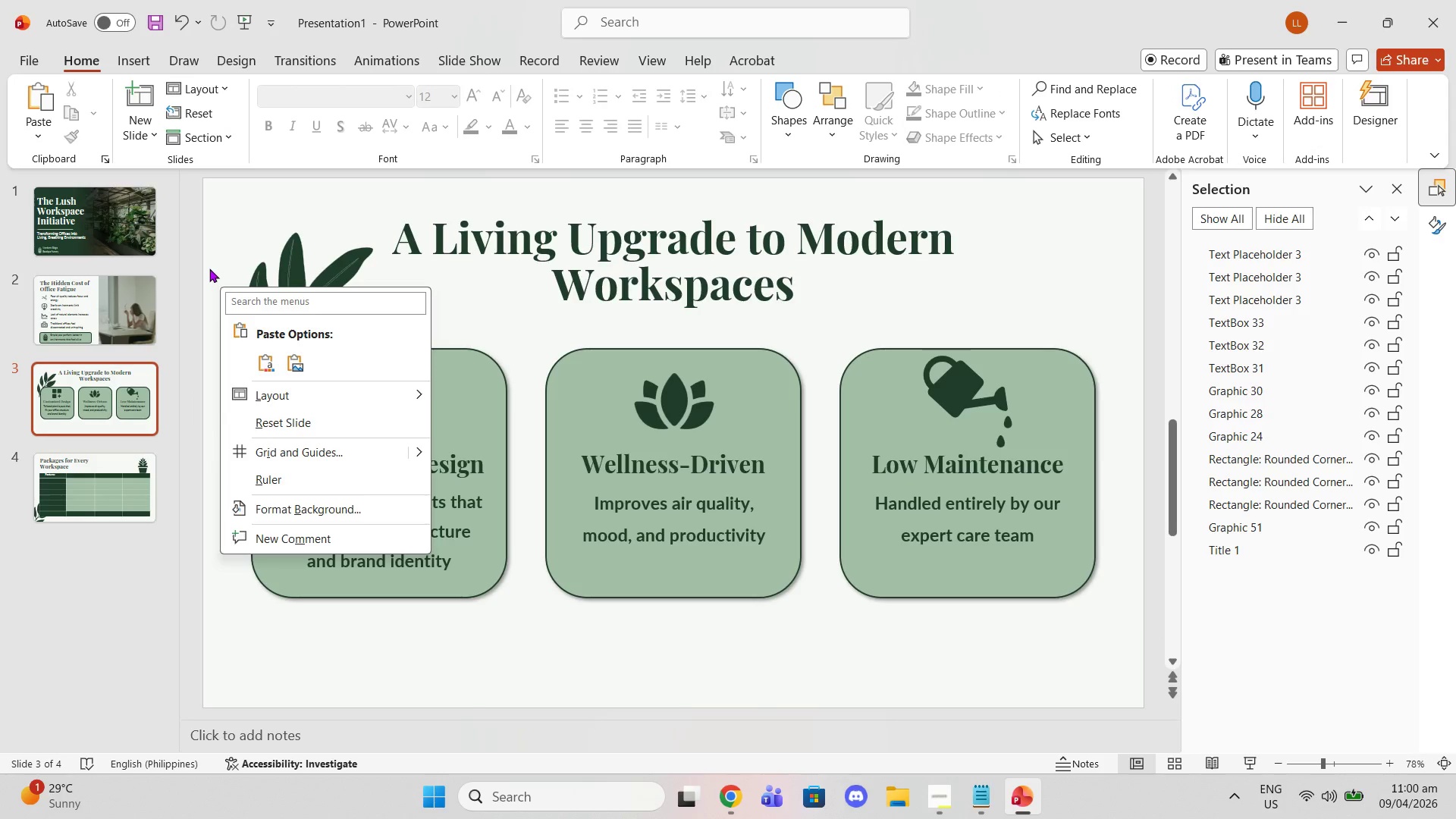 
left_click([209, 268])
 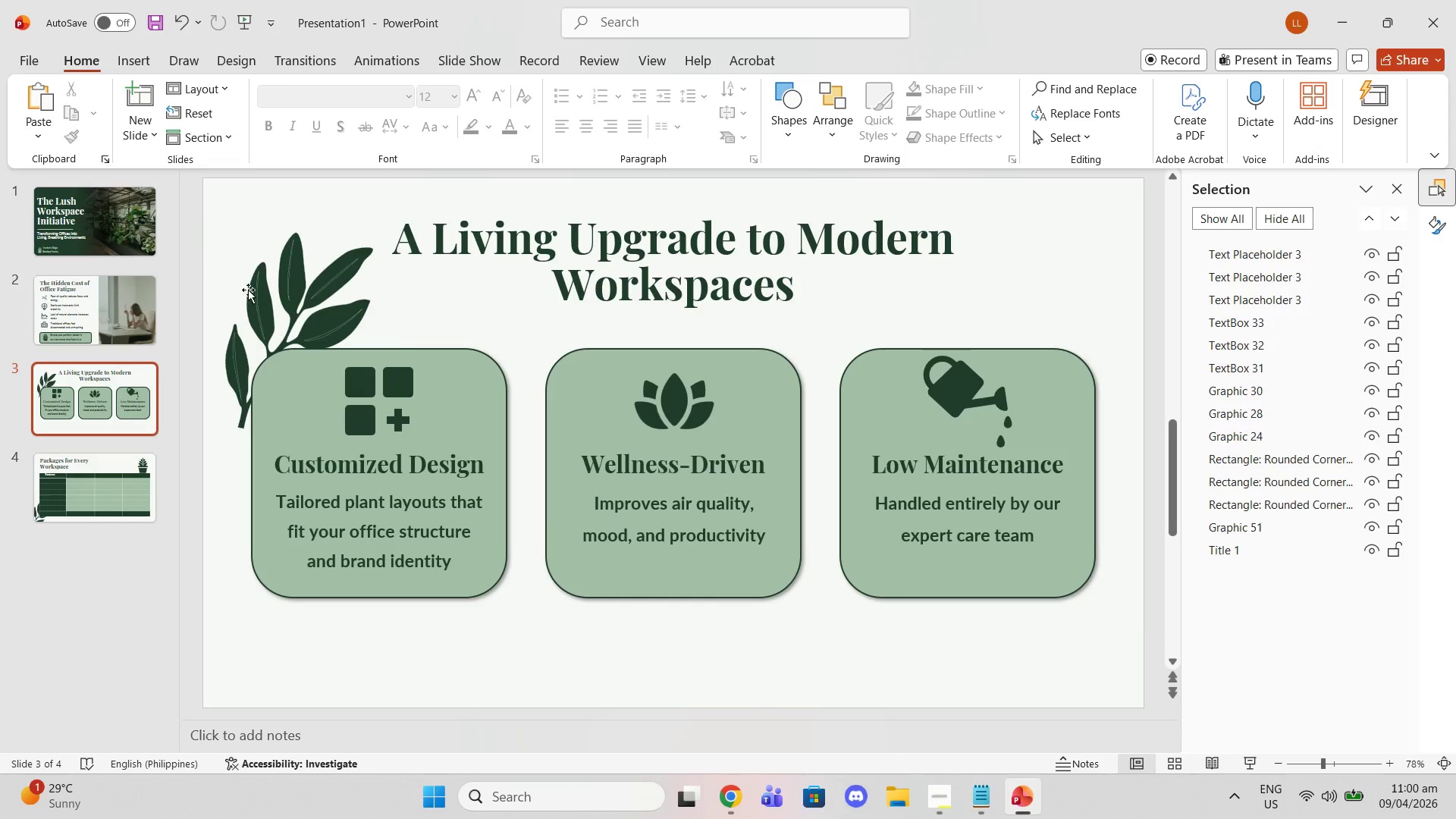 
left_click([248, 290])
 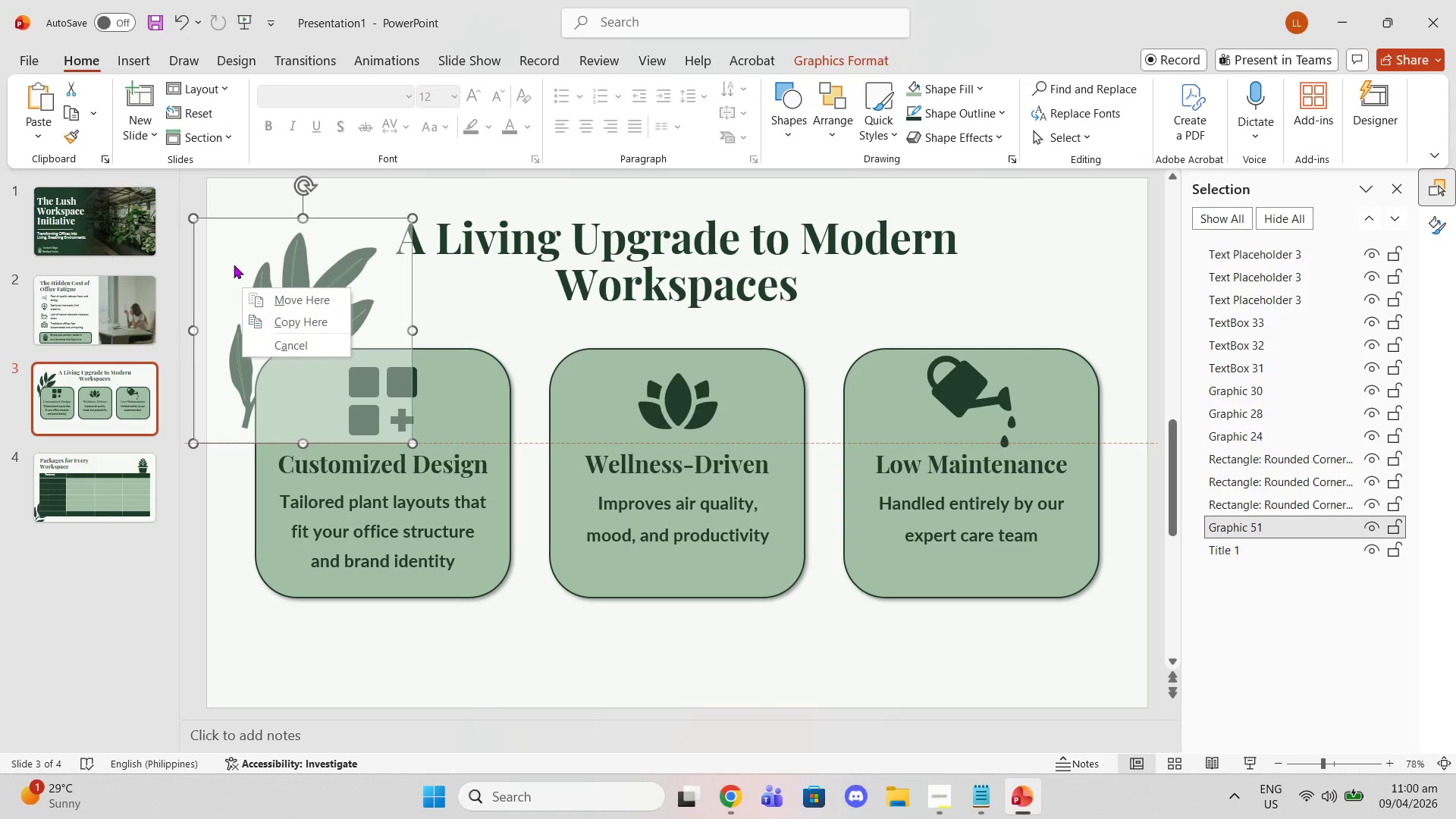 
left_click([244, 266])
 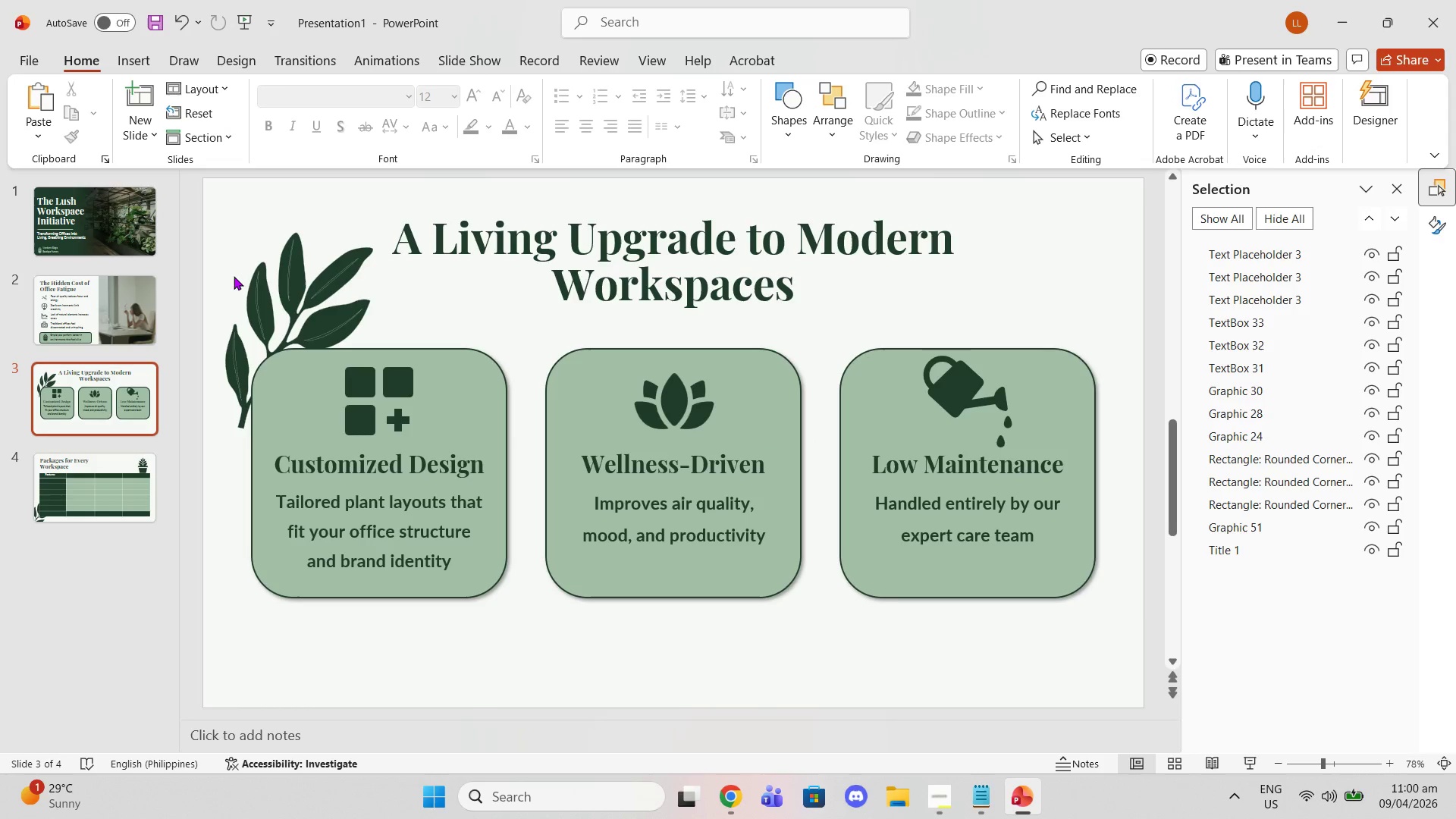 
left_click_drag(start_coordinate=[234, 276], to_coordinate=[240, 278])
 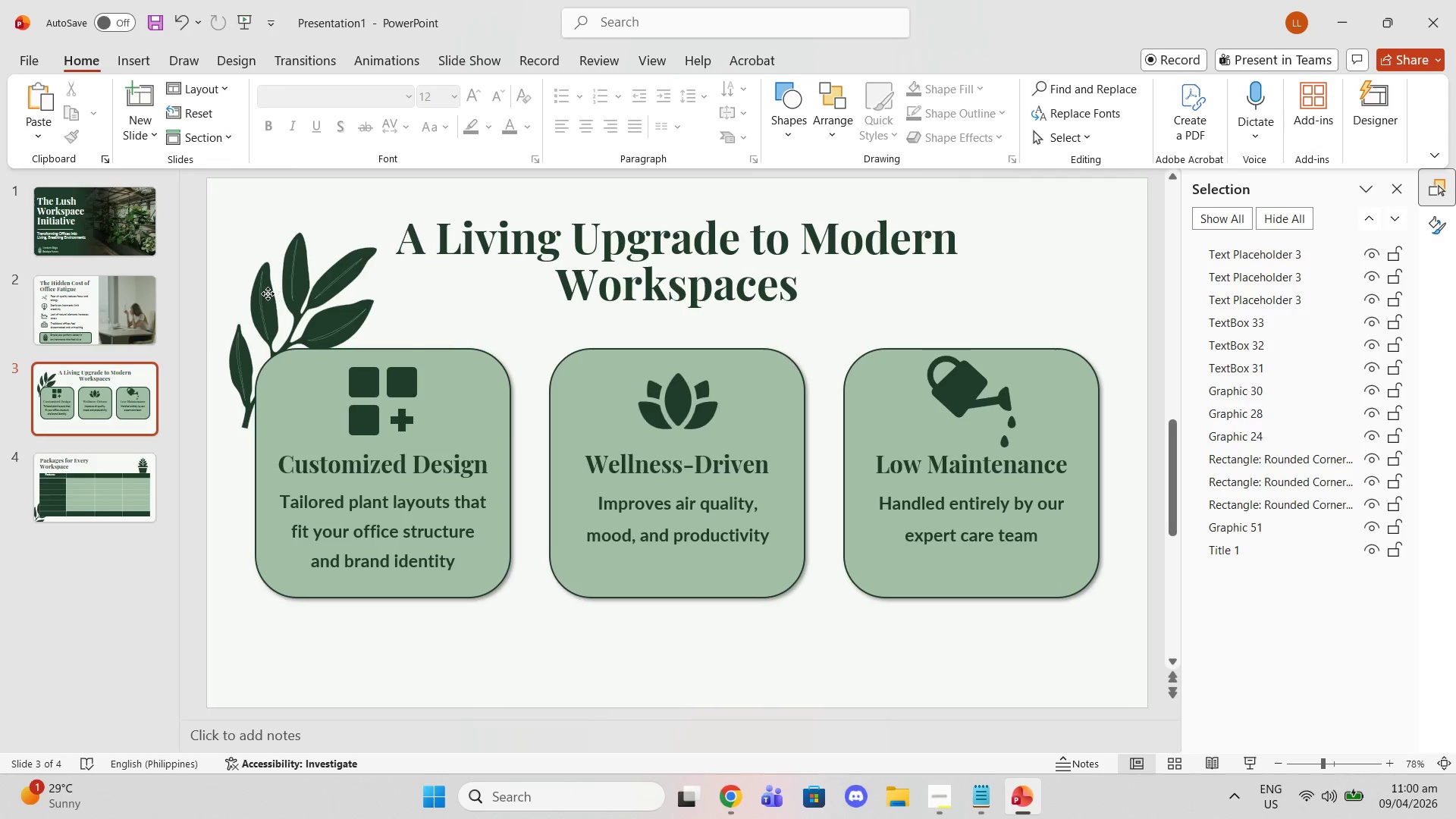 
left_click_drag(start_coordinate=[268, 293], to_coordinate=[281, 293])
 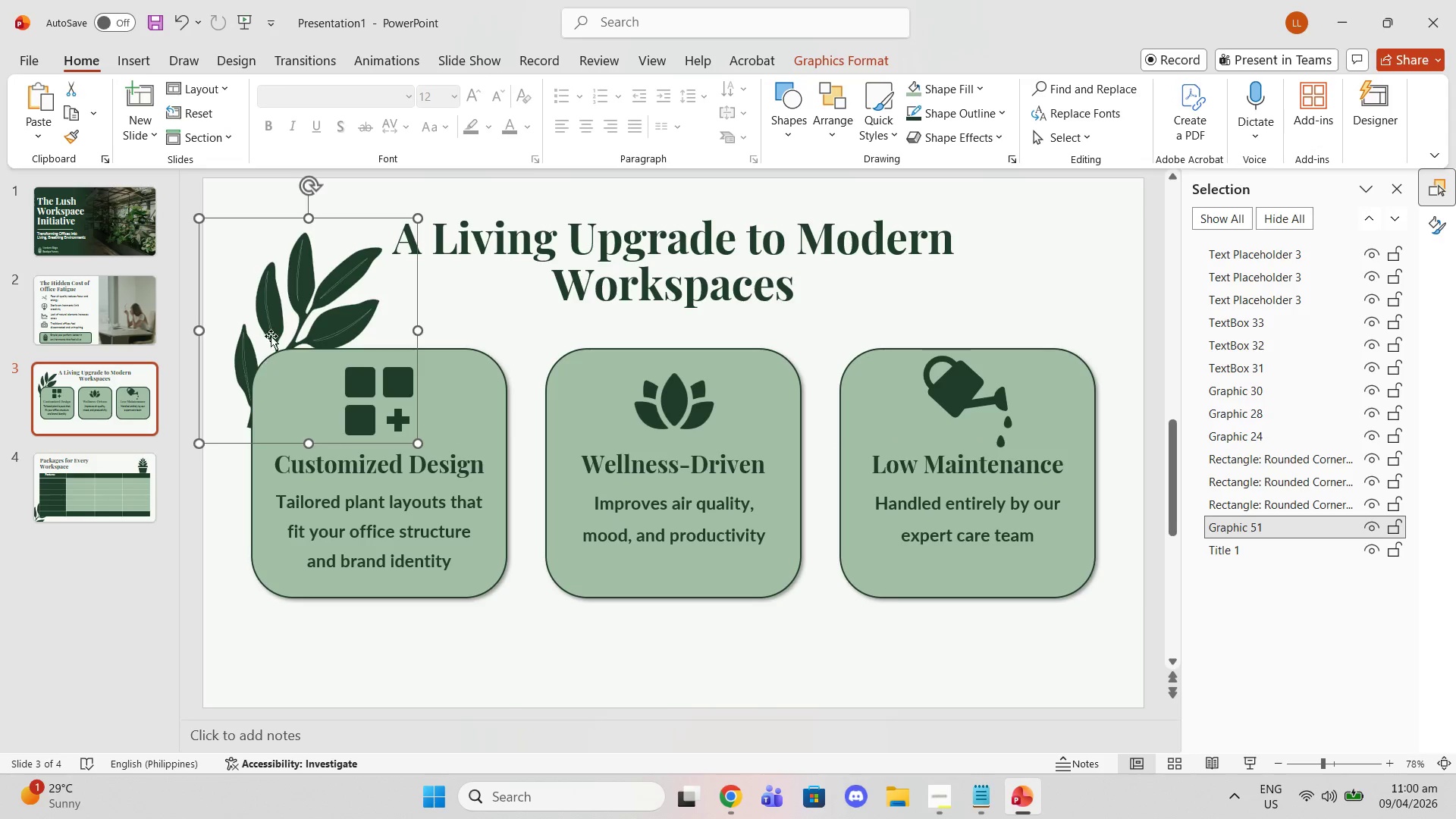 
left_click_drag(start_coordinate=[275, 325], to_coordinate=[280, 323])
 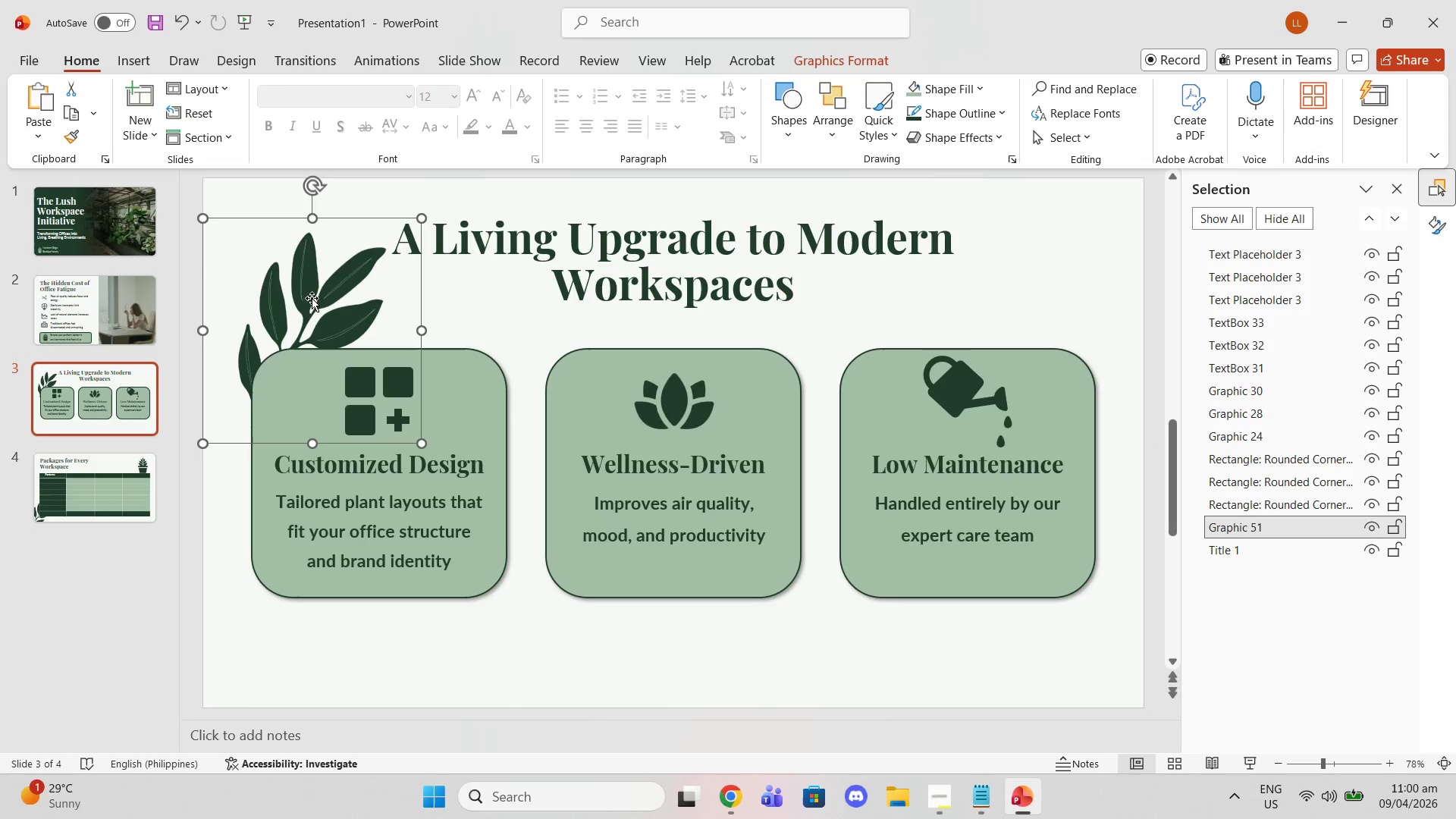 
left_click_drag(start_coordinate=[424, 215], to_coordinate=[441, 211])
 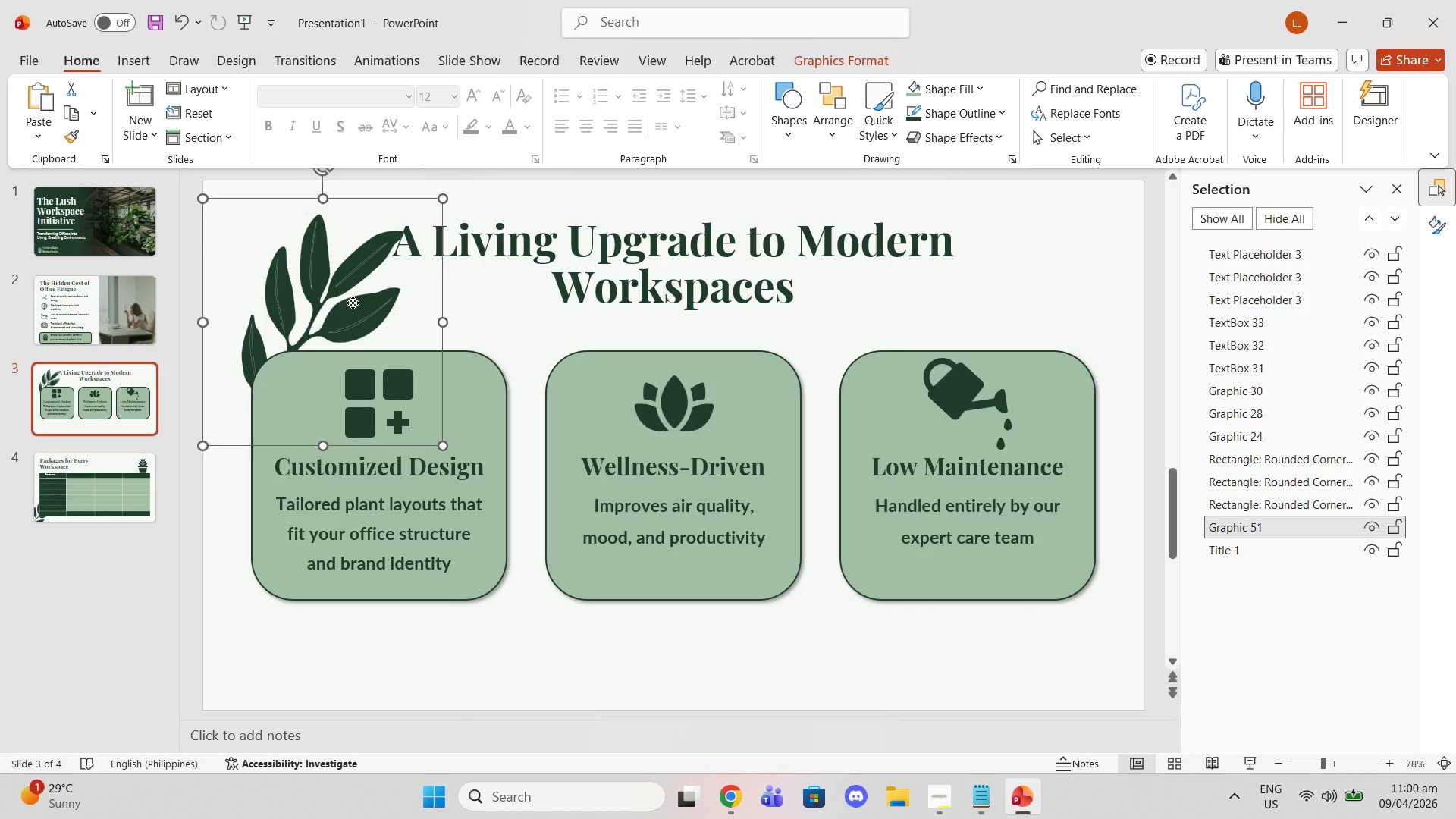 
left_click_drag(start_coordinate=[353, 303], to_coordinate=[342, 323])
 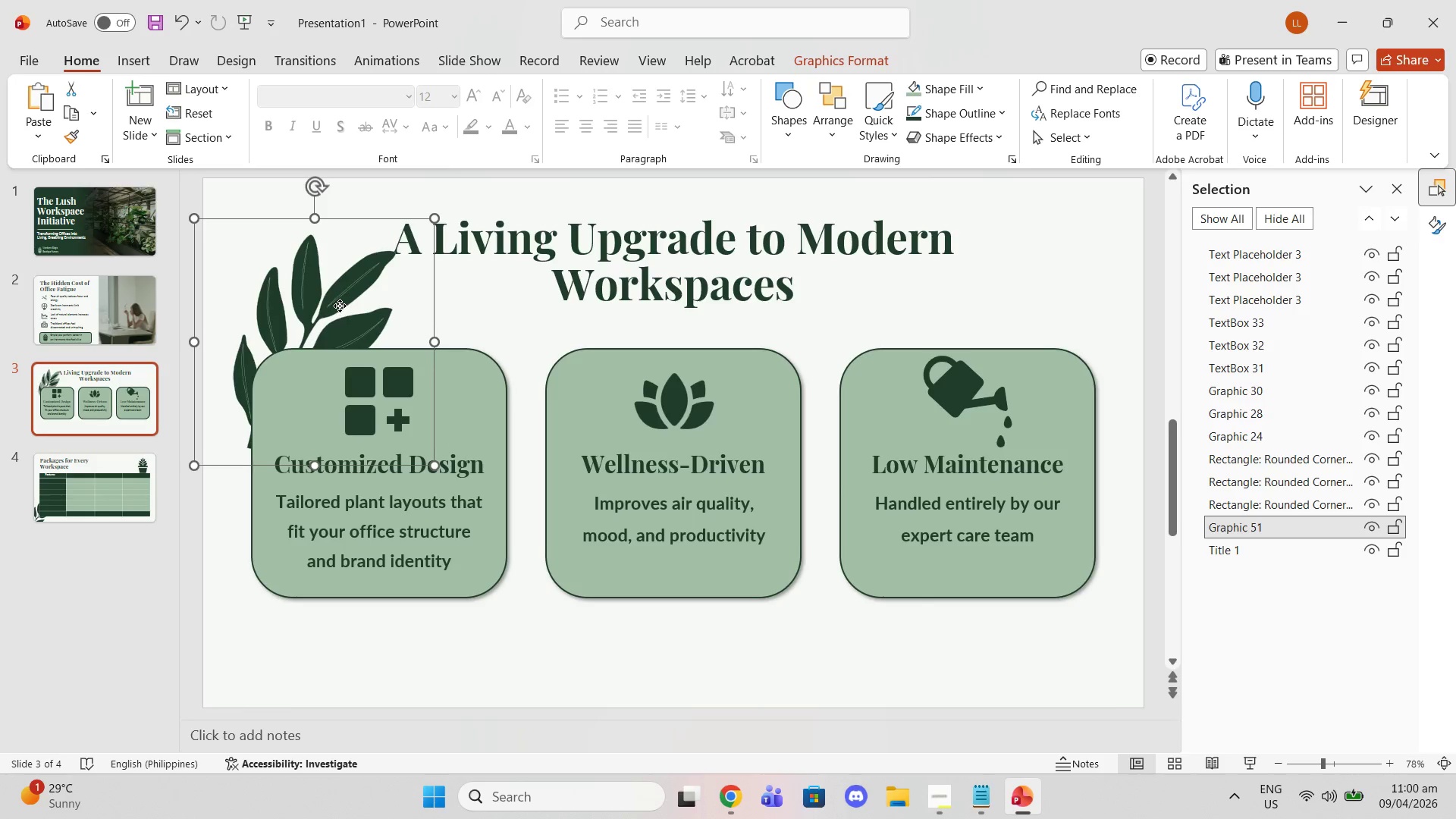 
left_click_drag(start_coordinate=[340, 306], to_coordinate=[345, 326])
 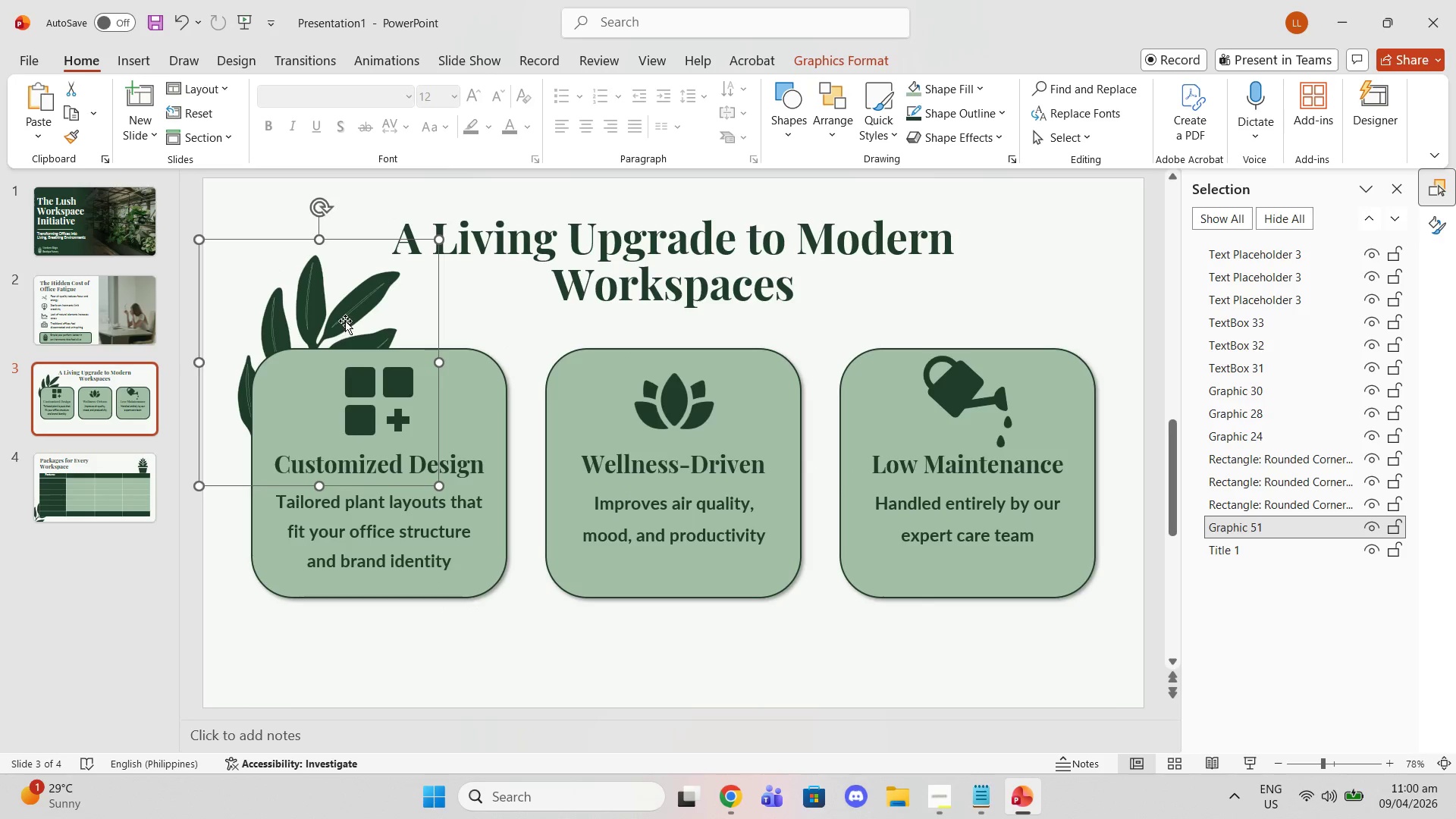 
left_click_drag(start_coordinate=[345, 321], to_coordinate=[348, 271])
 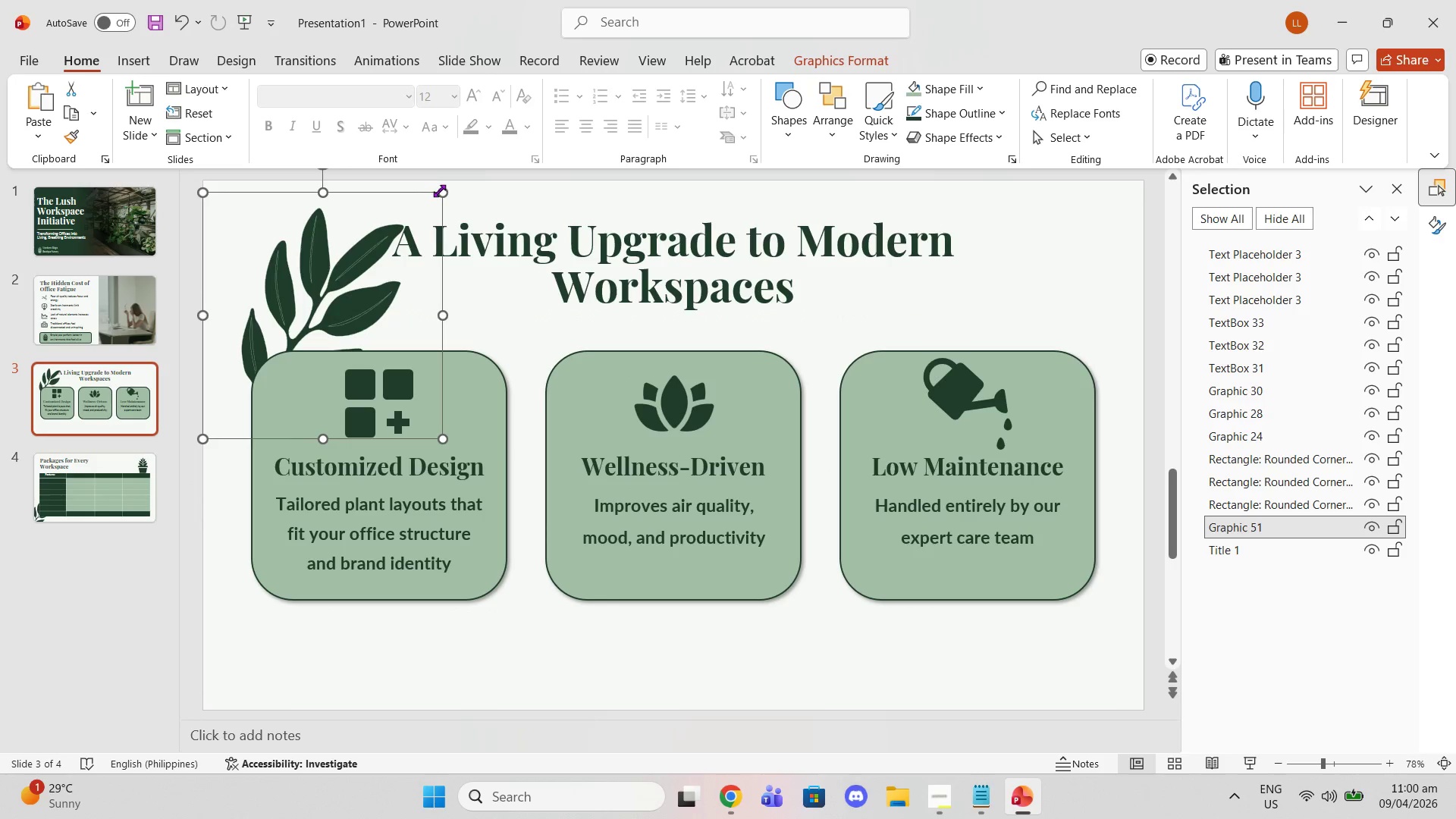 
left_click_drag(start_coordinate=[440, 190], to_coordinate=[399, 221])
 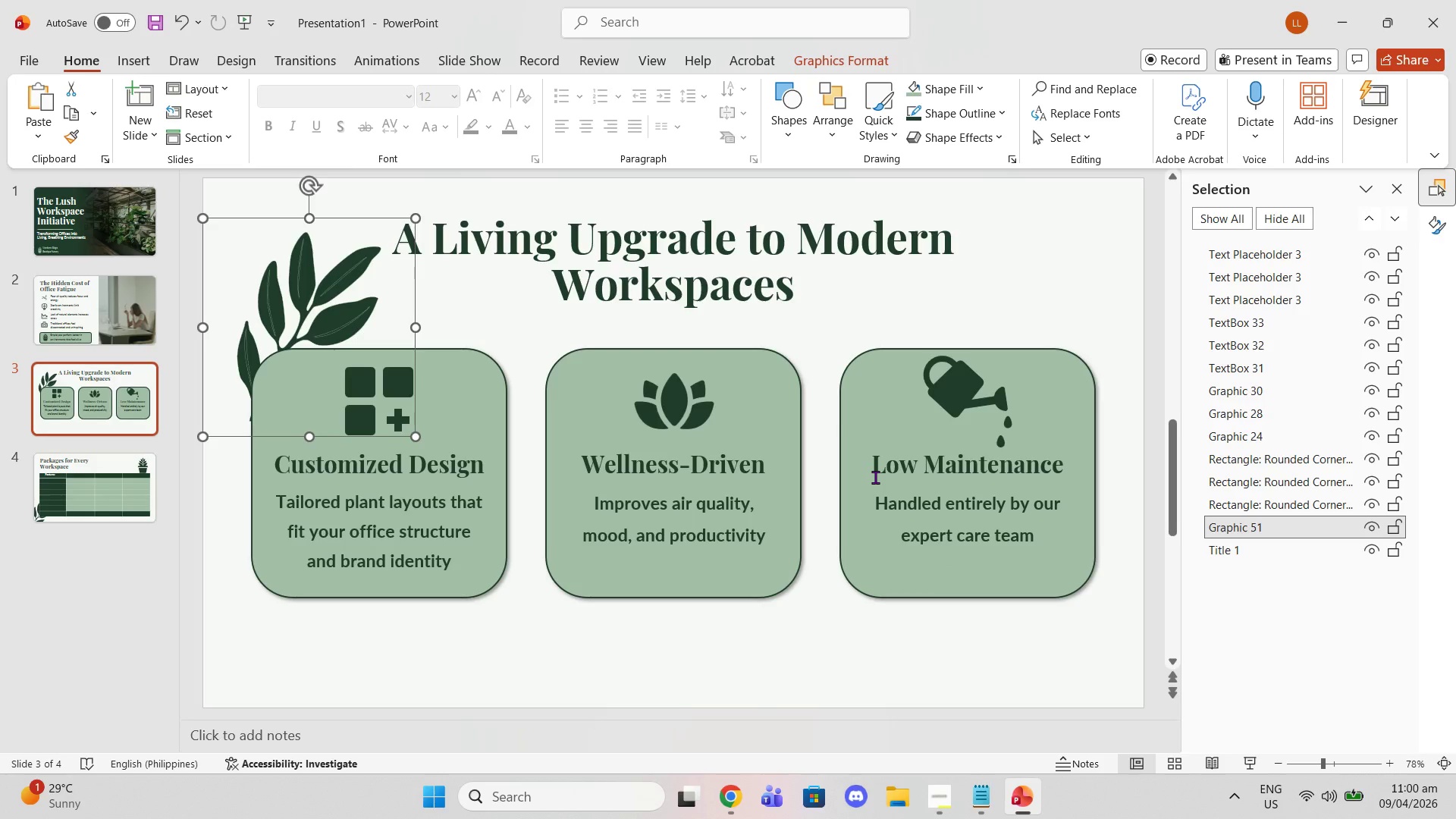 
wait(21.8)
 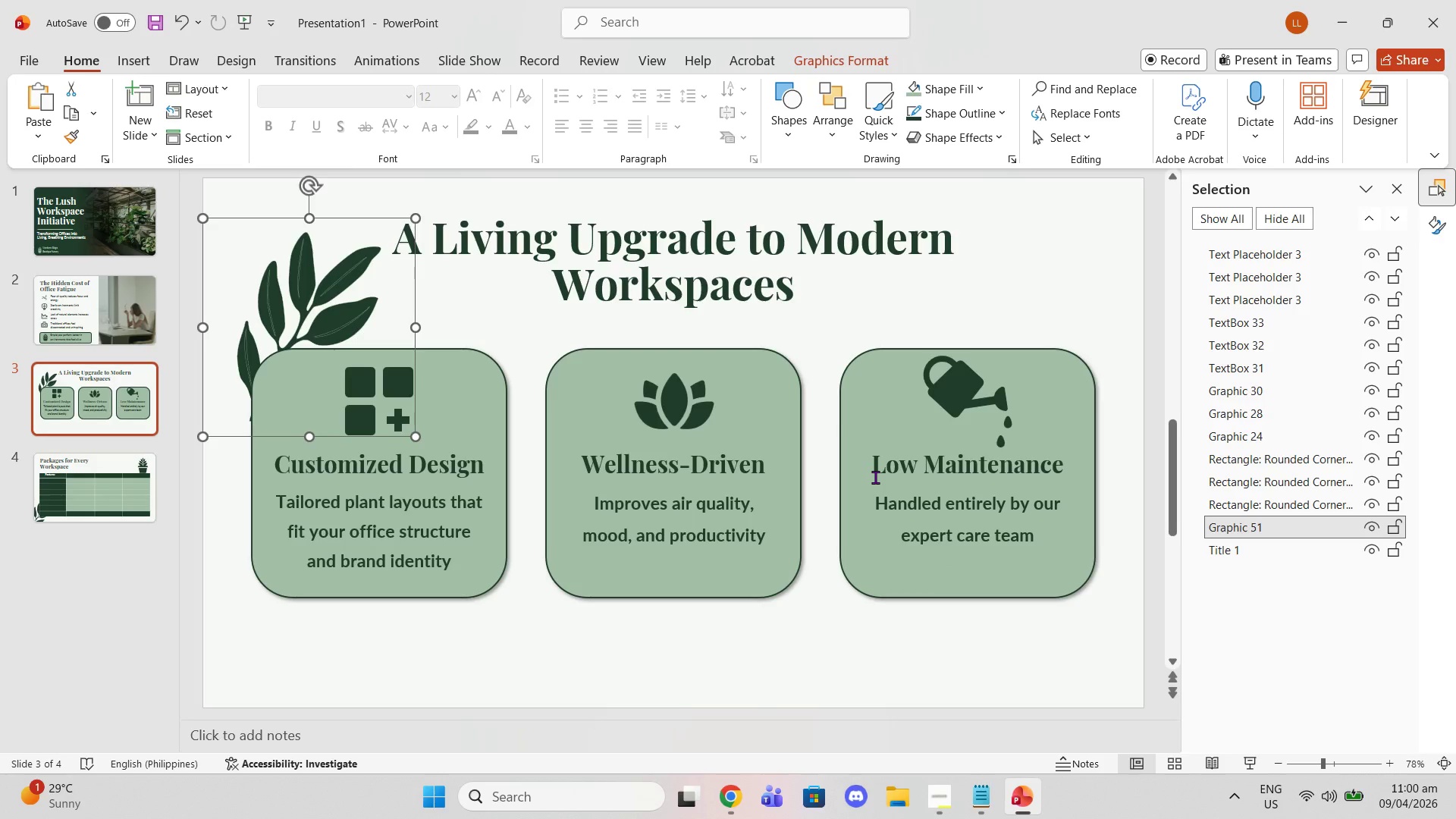 
left_click([557, 673])
 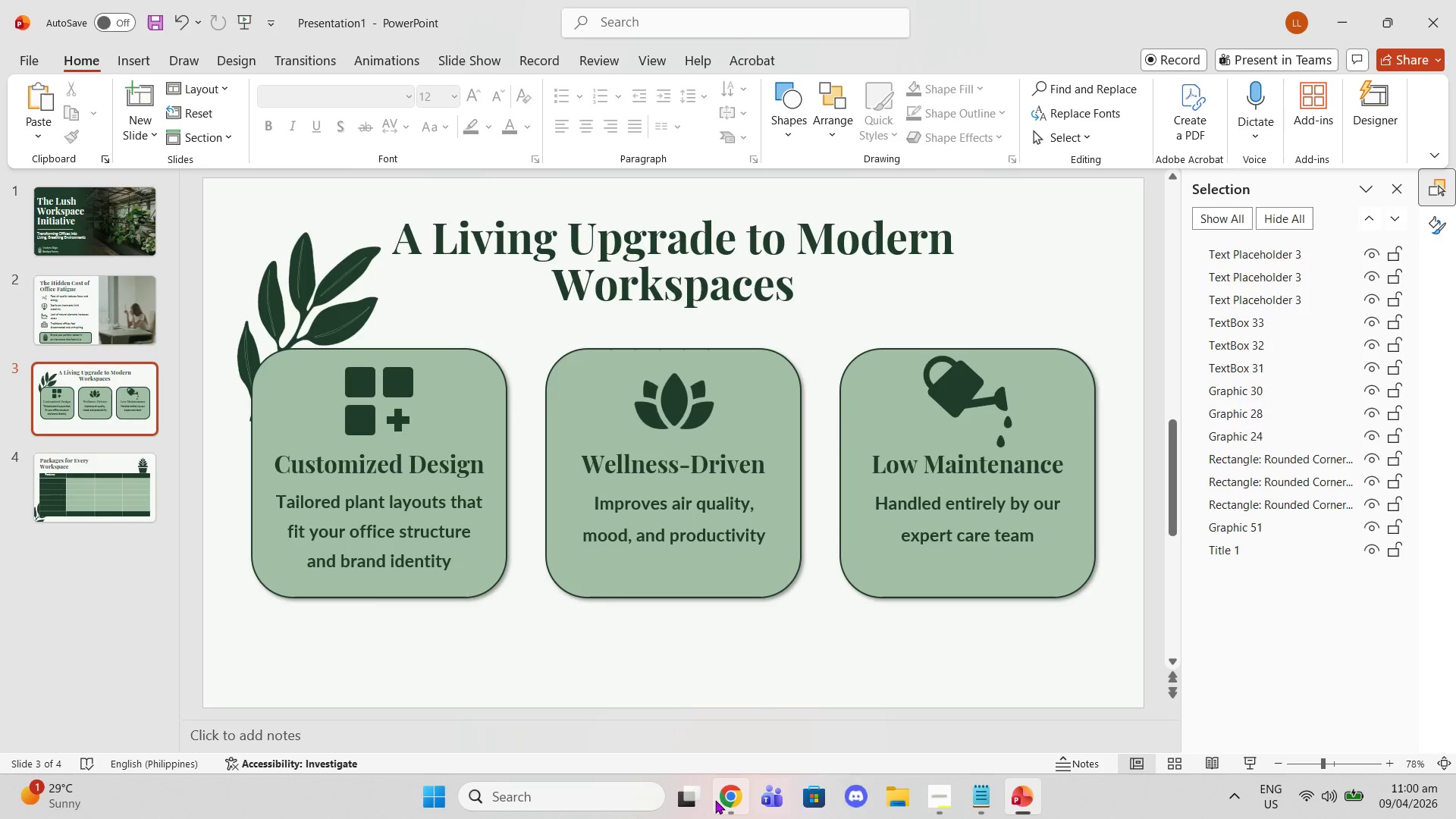 
left_click([723, 801])
 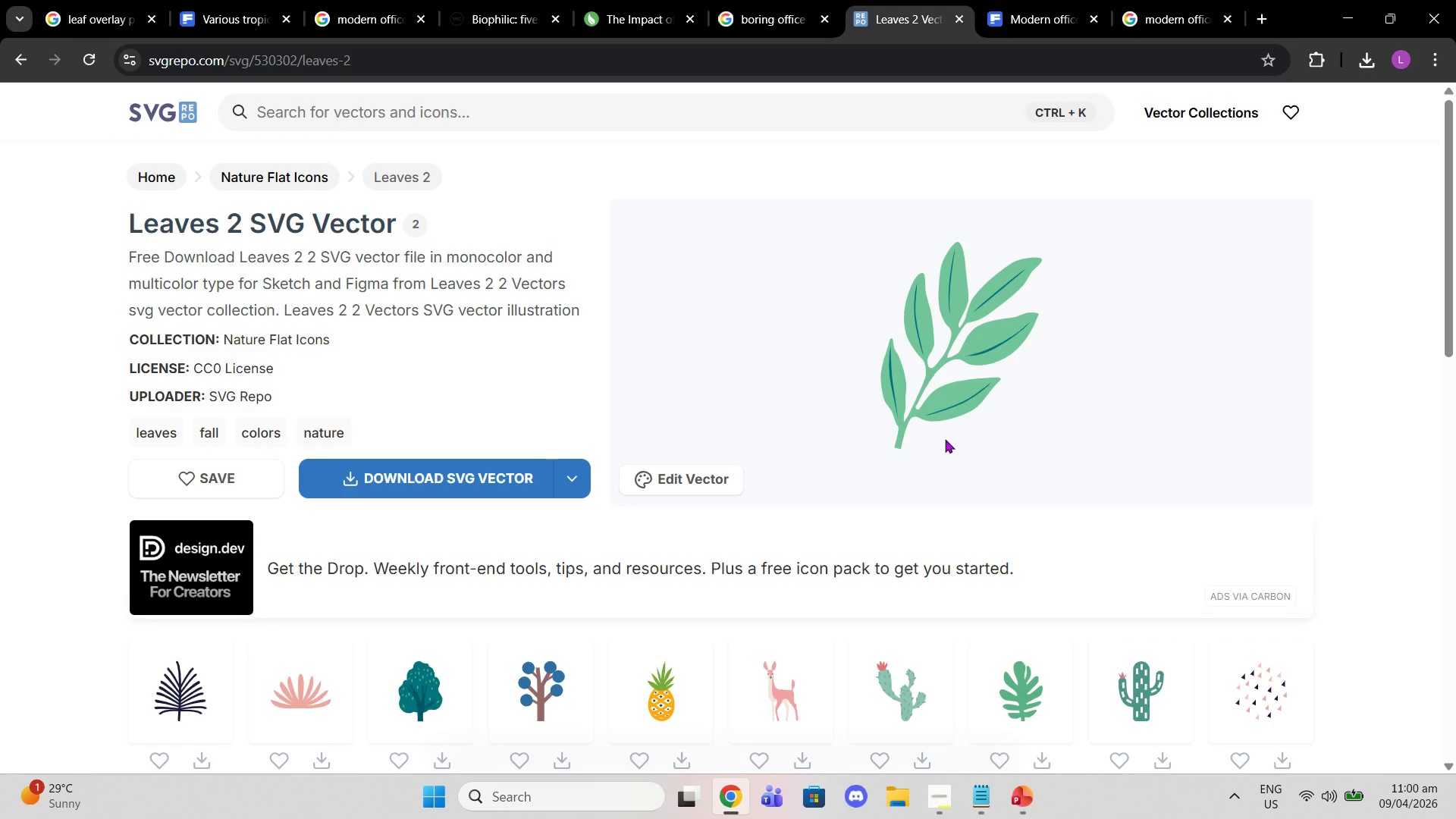 
scroll: coordinate [915, 435], scroll_direction: down, amount: 3.0
 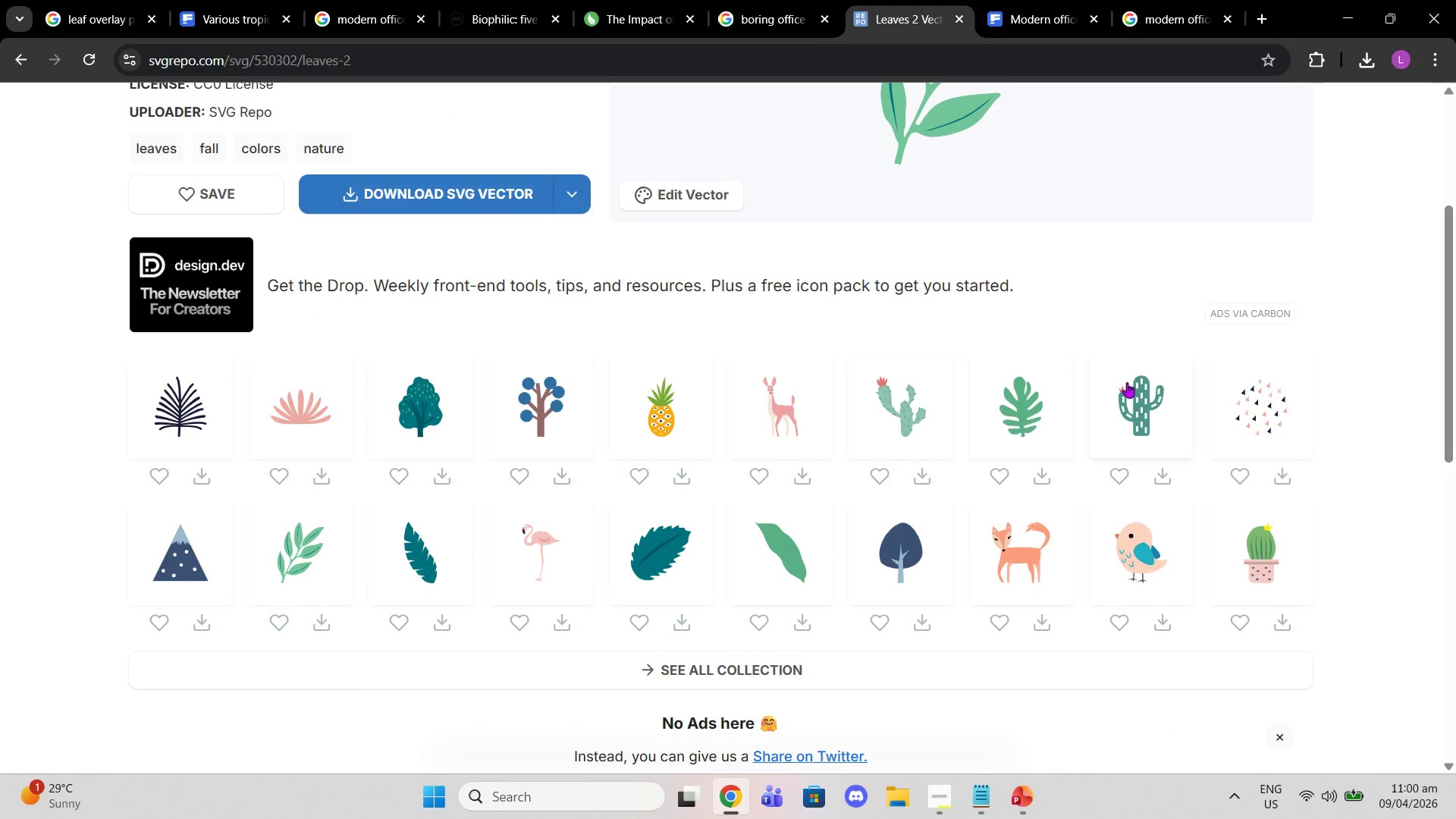 
scroll: coordinate [1004, 406], scroll_direction: up, amount: 3.0
 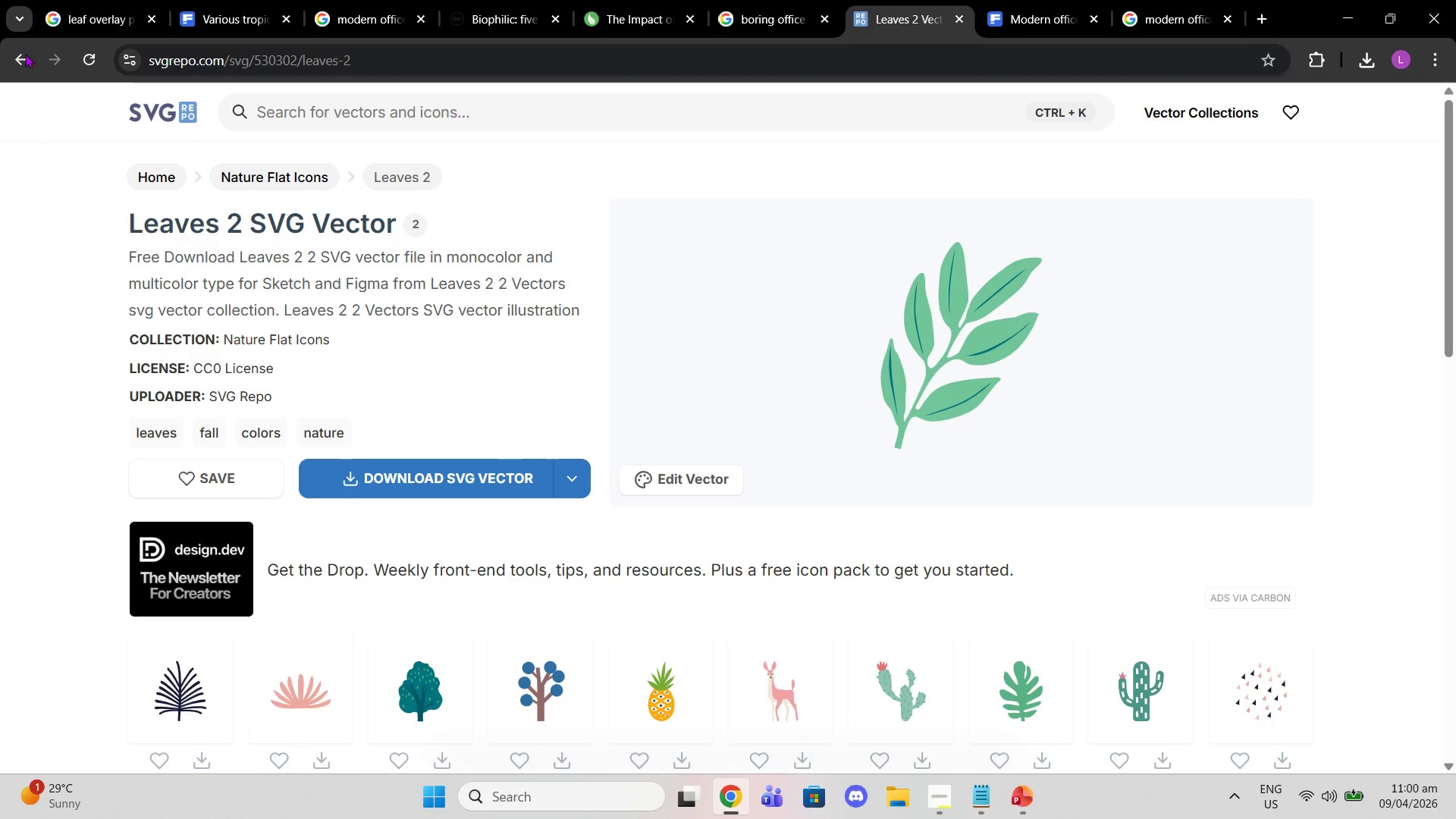 
left_click([16, 72])
 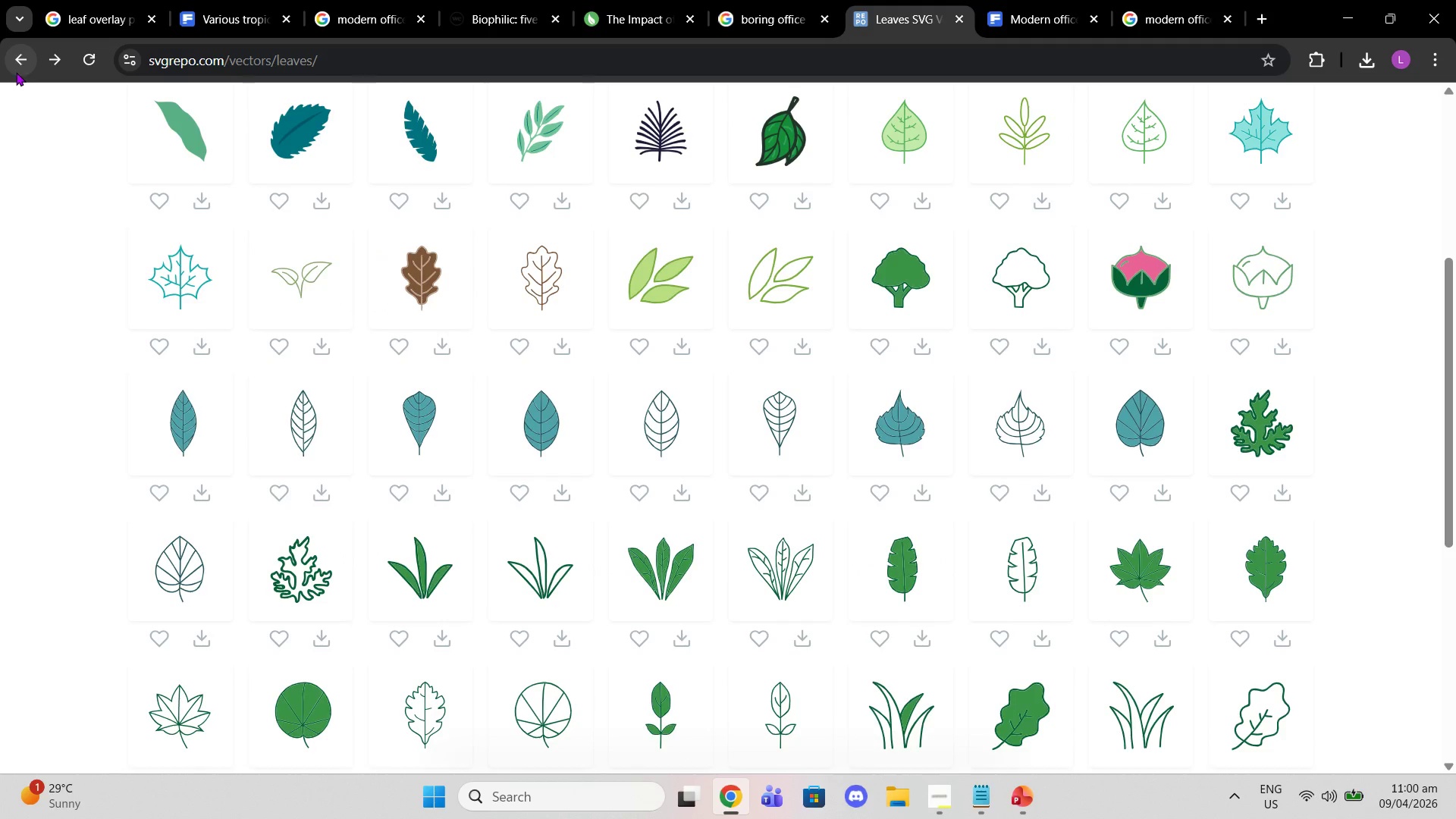 
wait(6.59)
 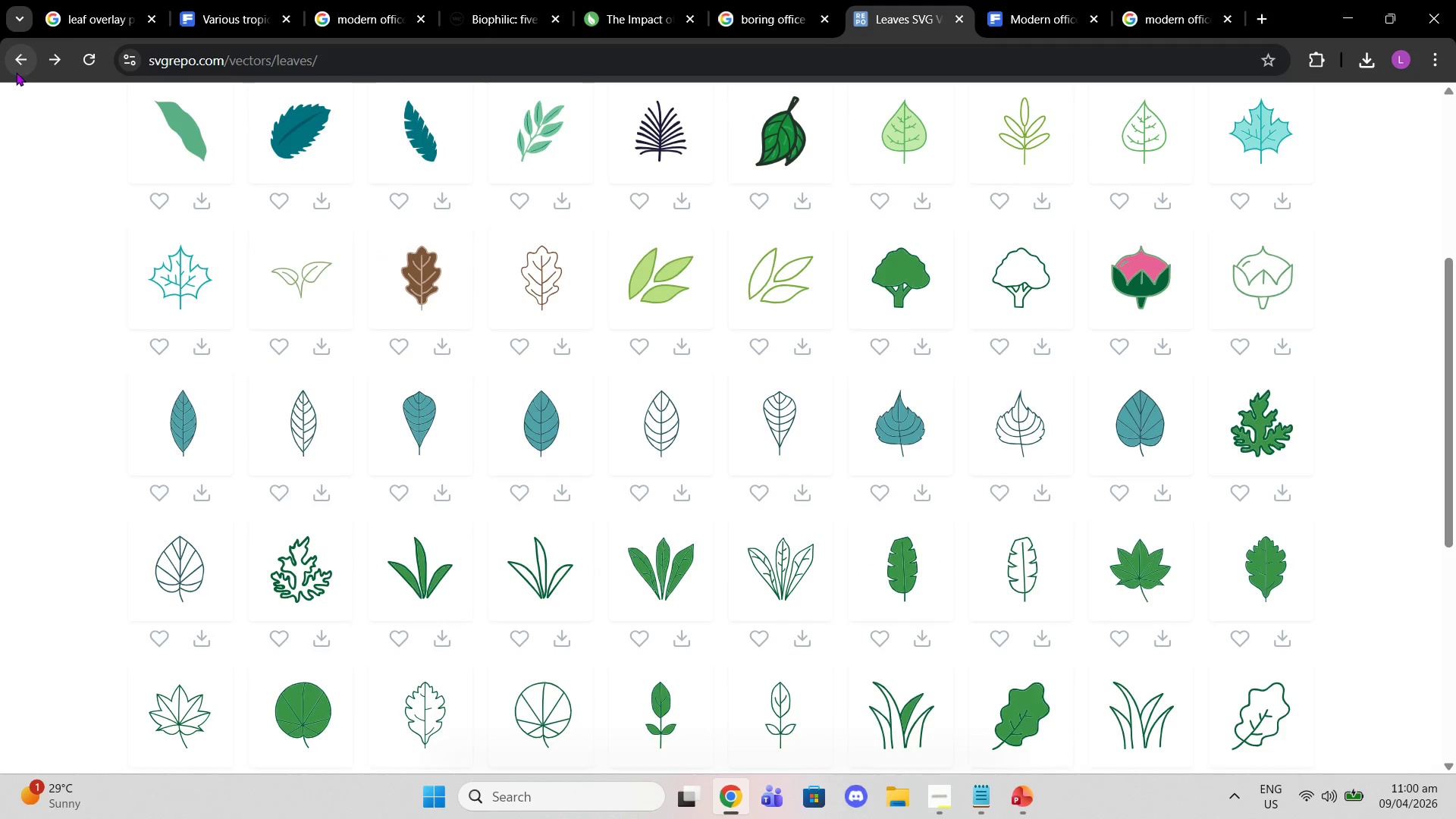 
scroll: coordinate [605, 402], scroll_direction: up, amount: 2.0
 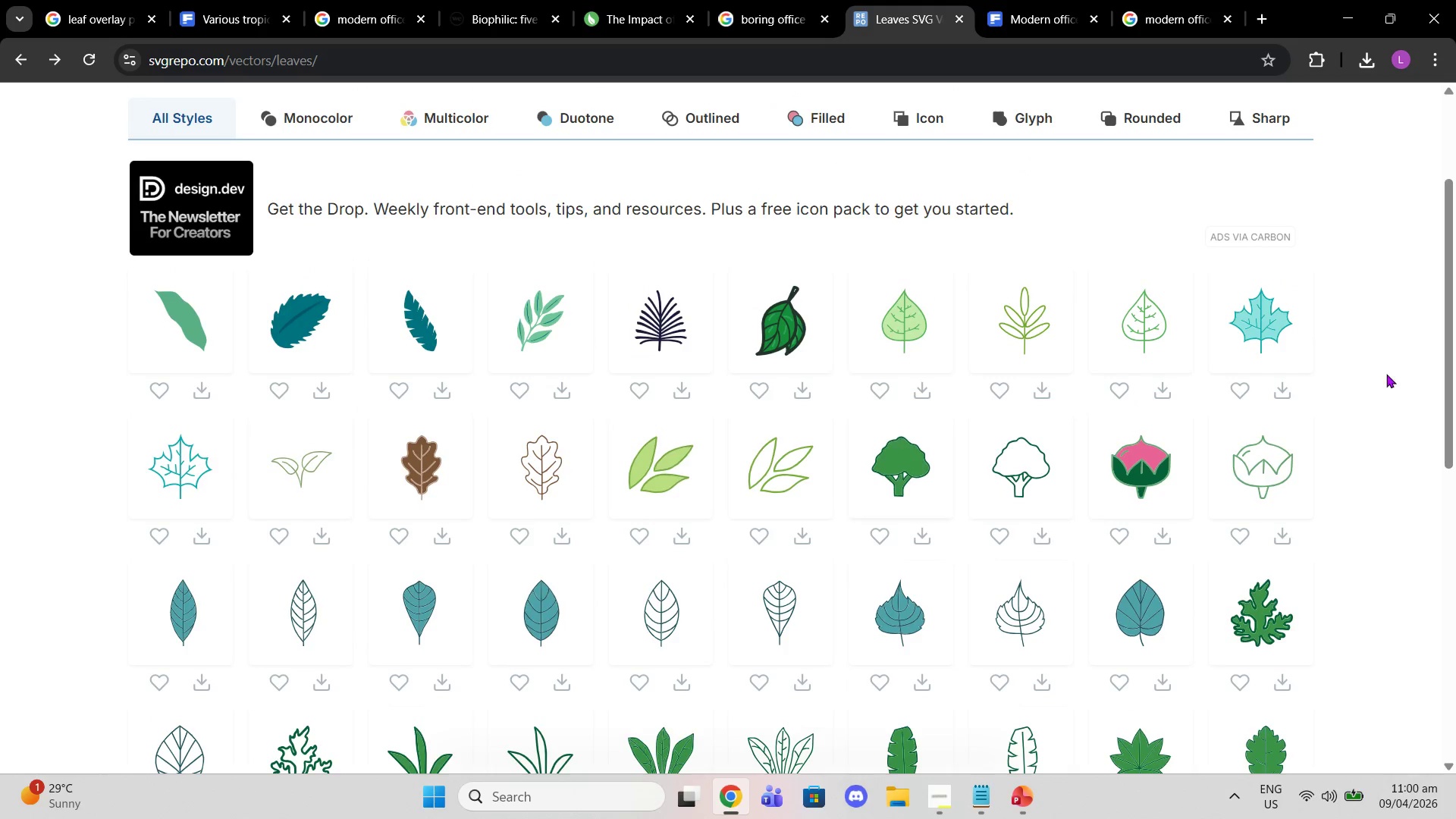 
scroll: coordinate [1455, 370], scroll_direction: down, amount: 3.0
 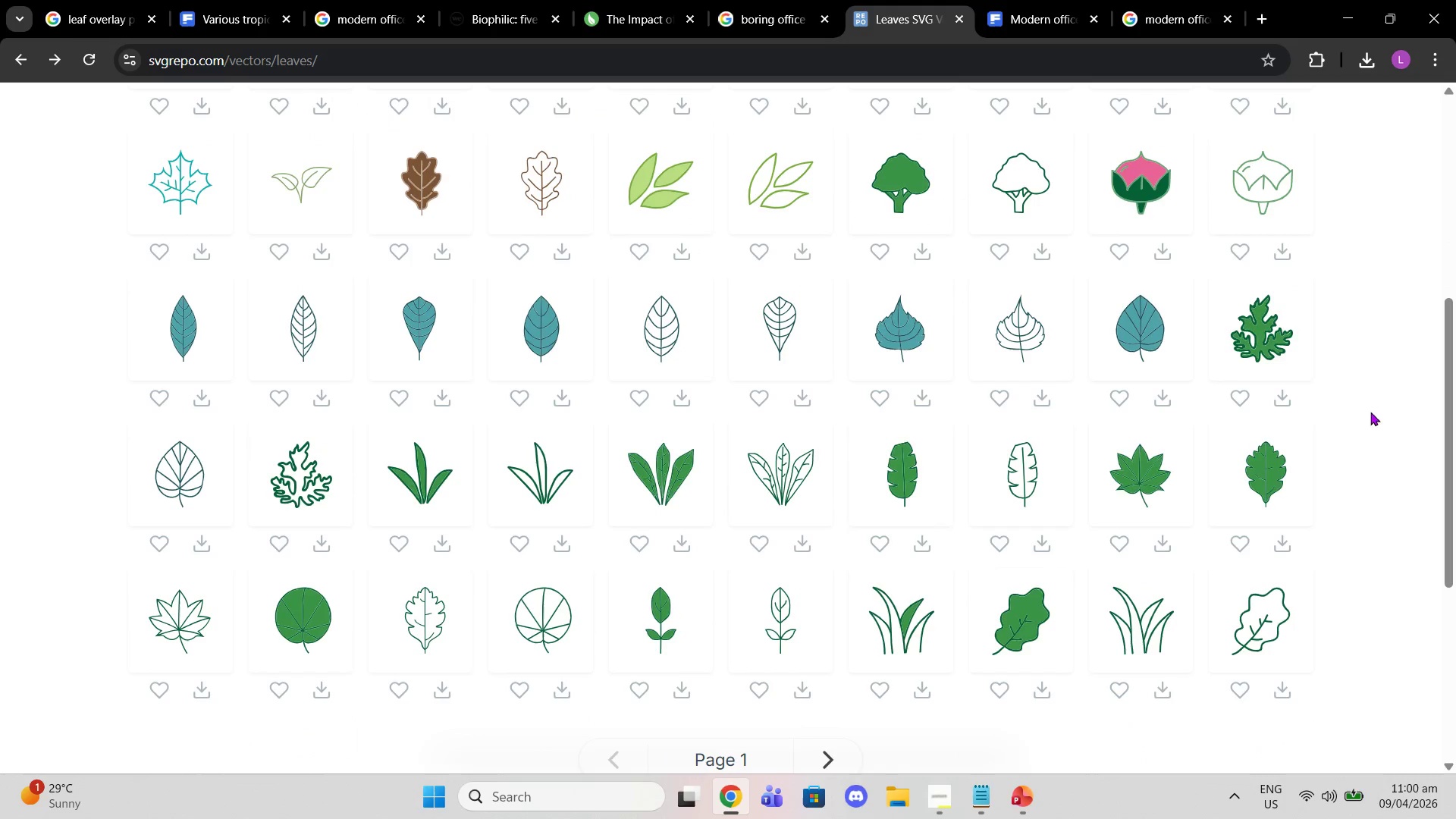 
mouse_move([1294, 429])
 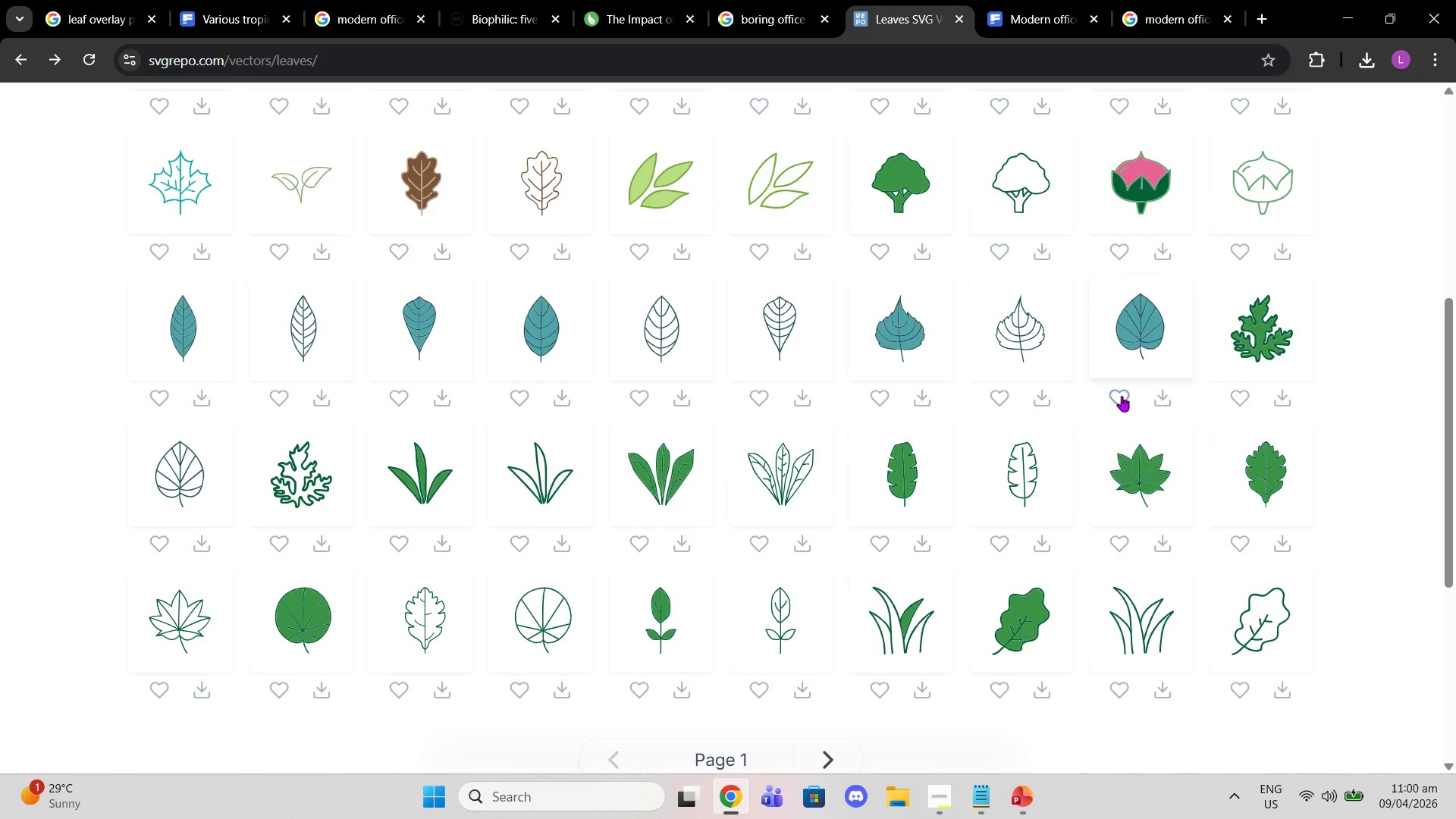 
scroll: coordinate [1068, 620], scroll_direction: up, amount: 2.0
 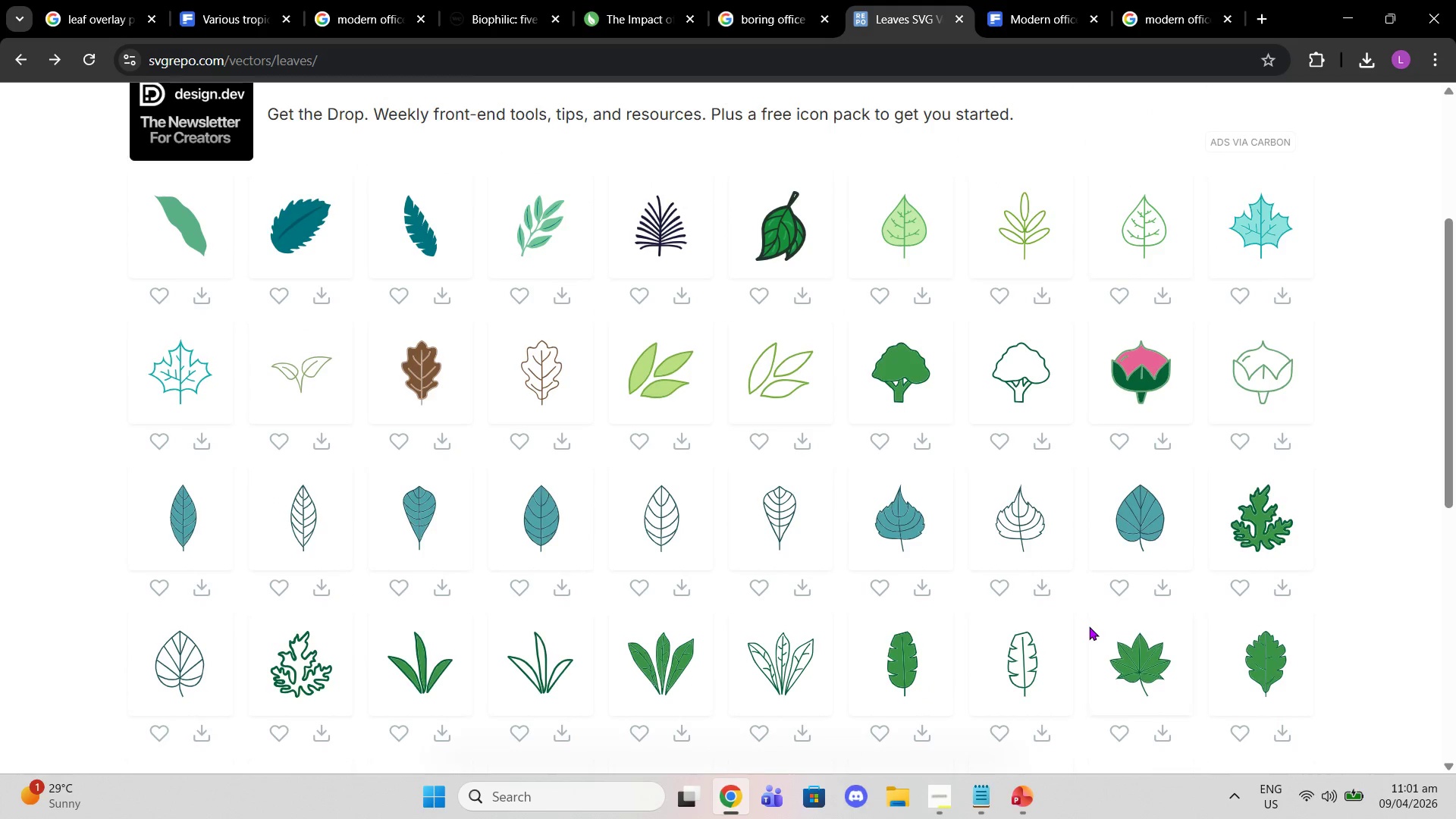 
mouse_move([1109, 614])
 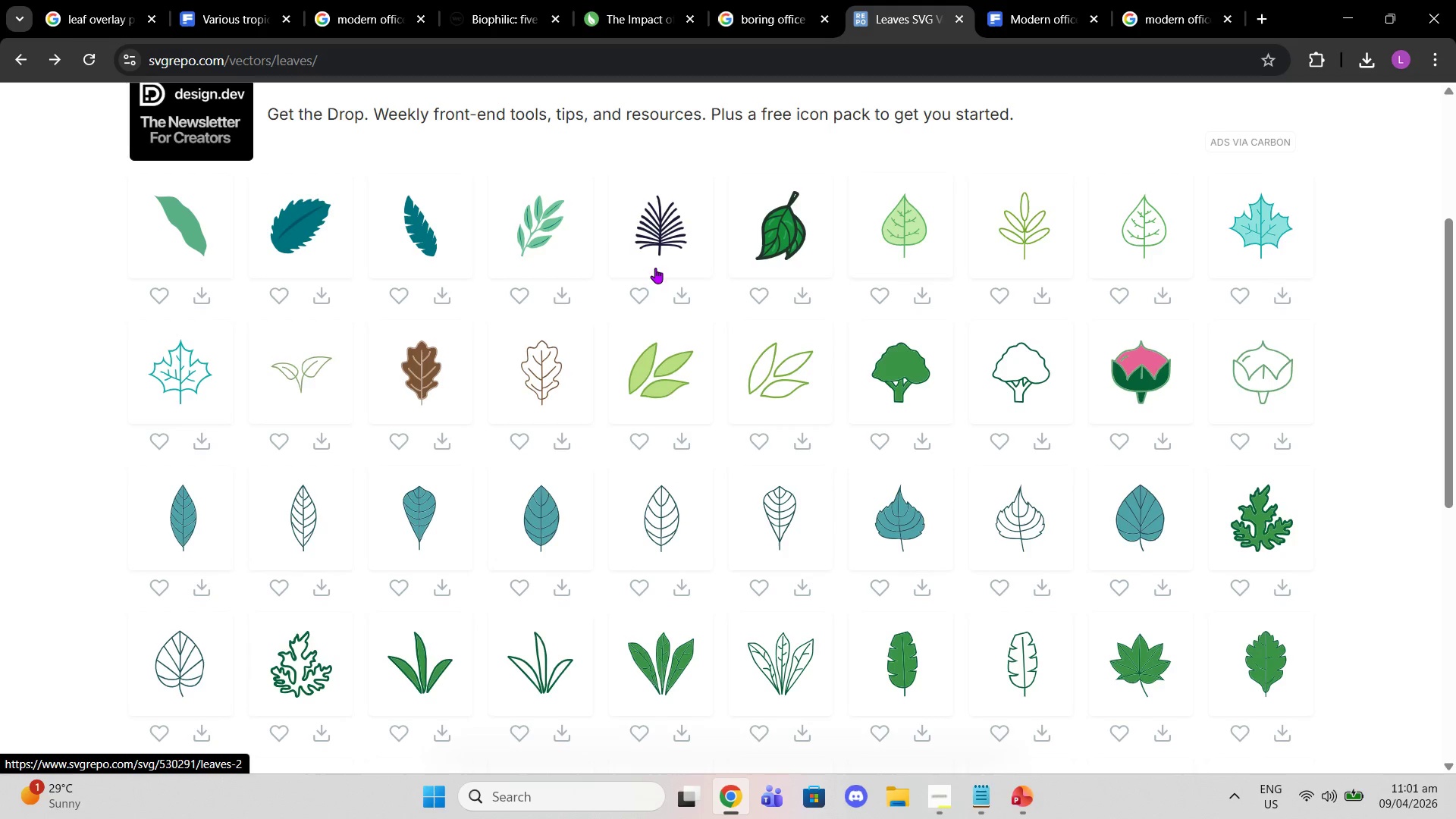 
scroll: coordinate [805, 431], scroll_direction: down, amount: 1.0
 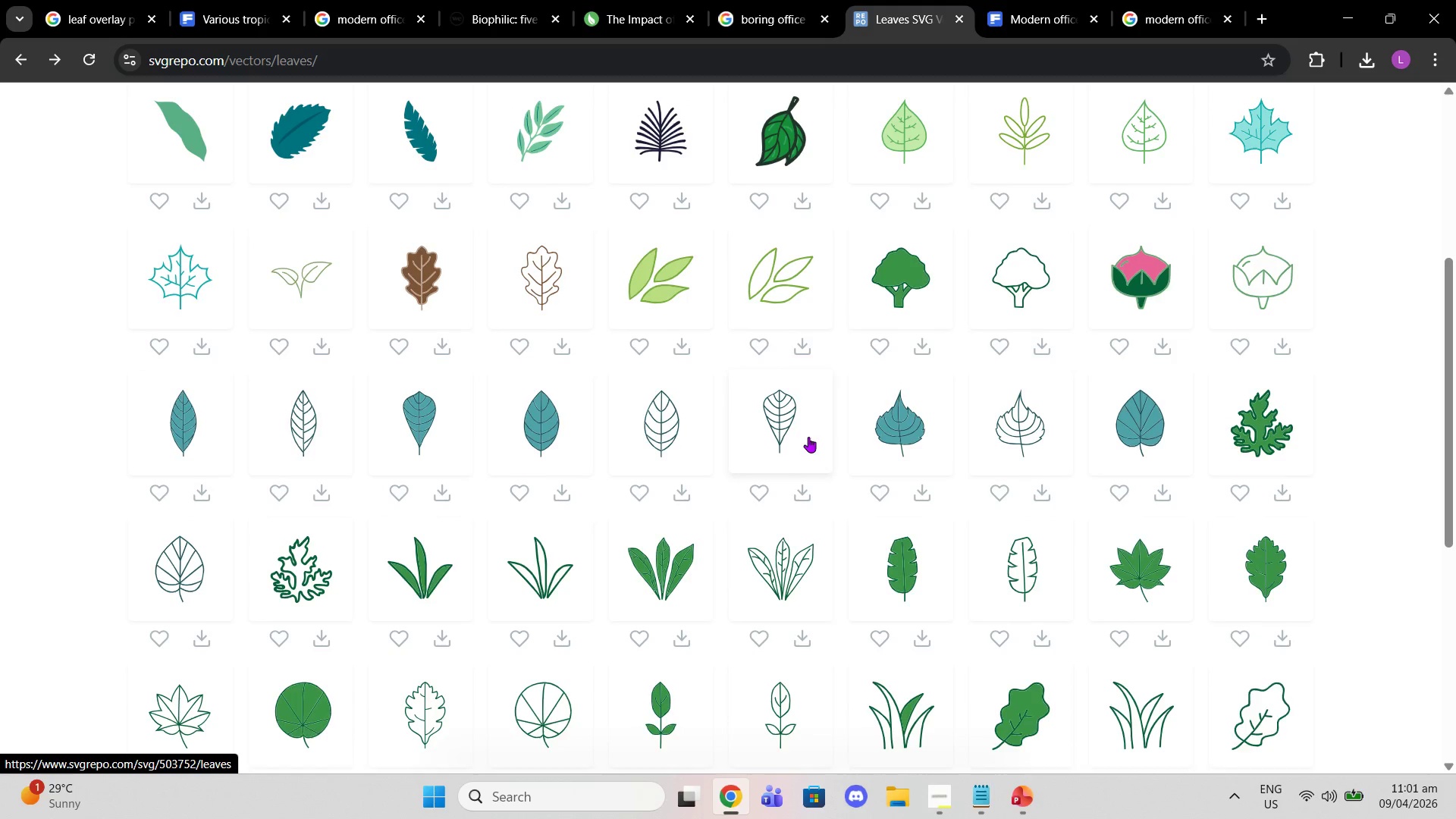 
scroll: coordinate [808, 437], scroll_direction: up, amount: 1.0
 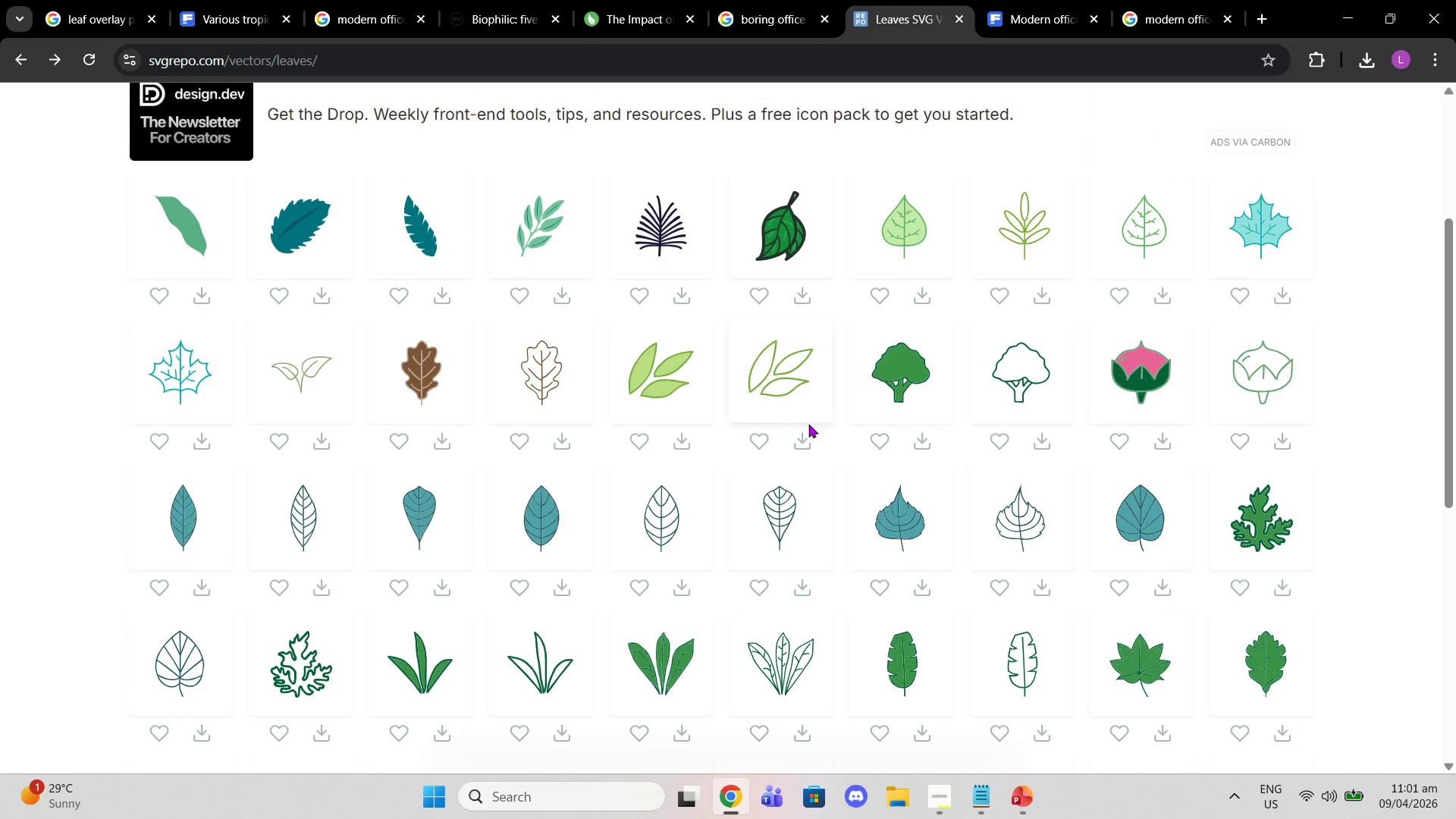 
scroll: coordinate [1043, 562], scroll_direction: down, amount: 3.0
 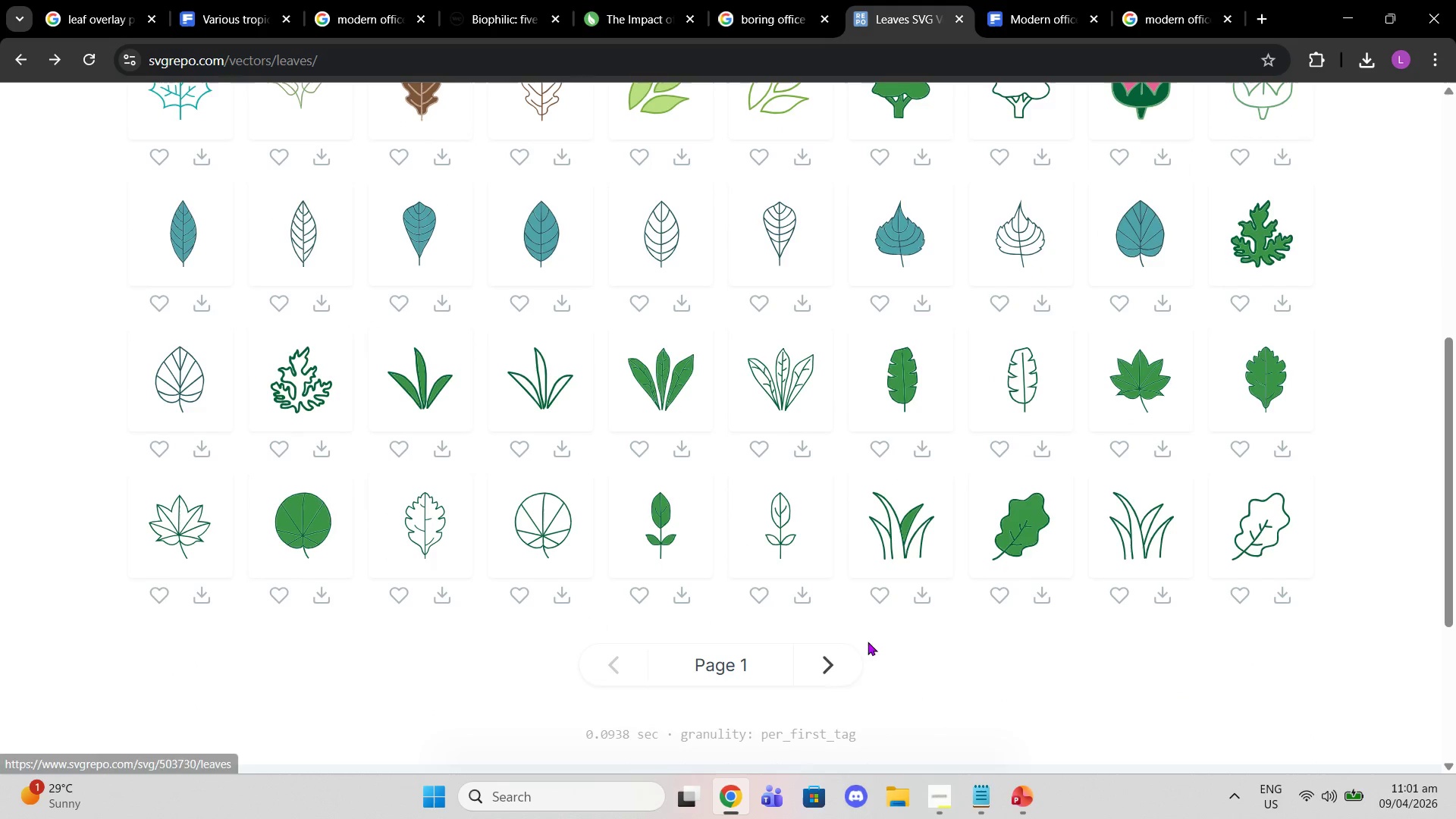 
left_click([838, 657])
 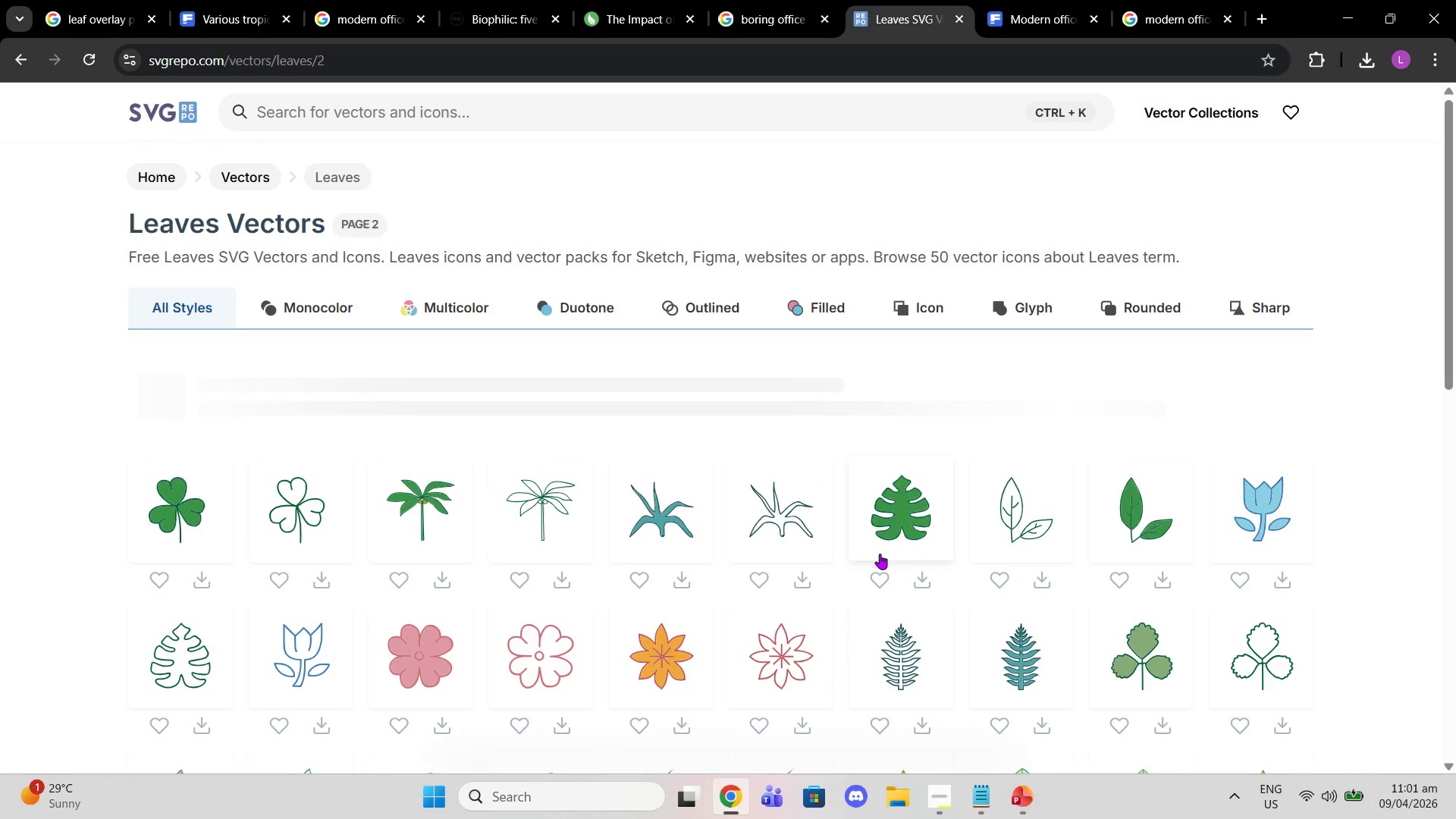 
scroll: coordinate [888, 534], scroll_direction: down, amount: 5.0
 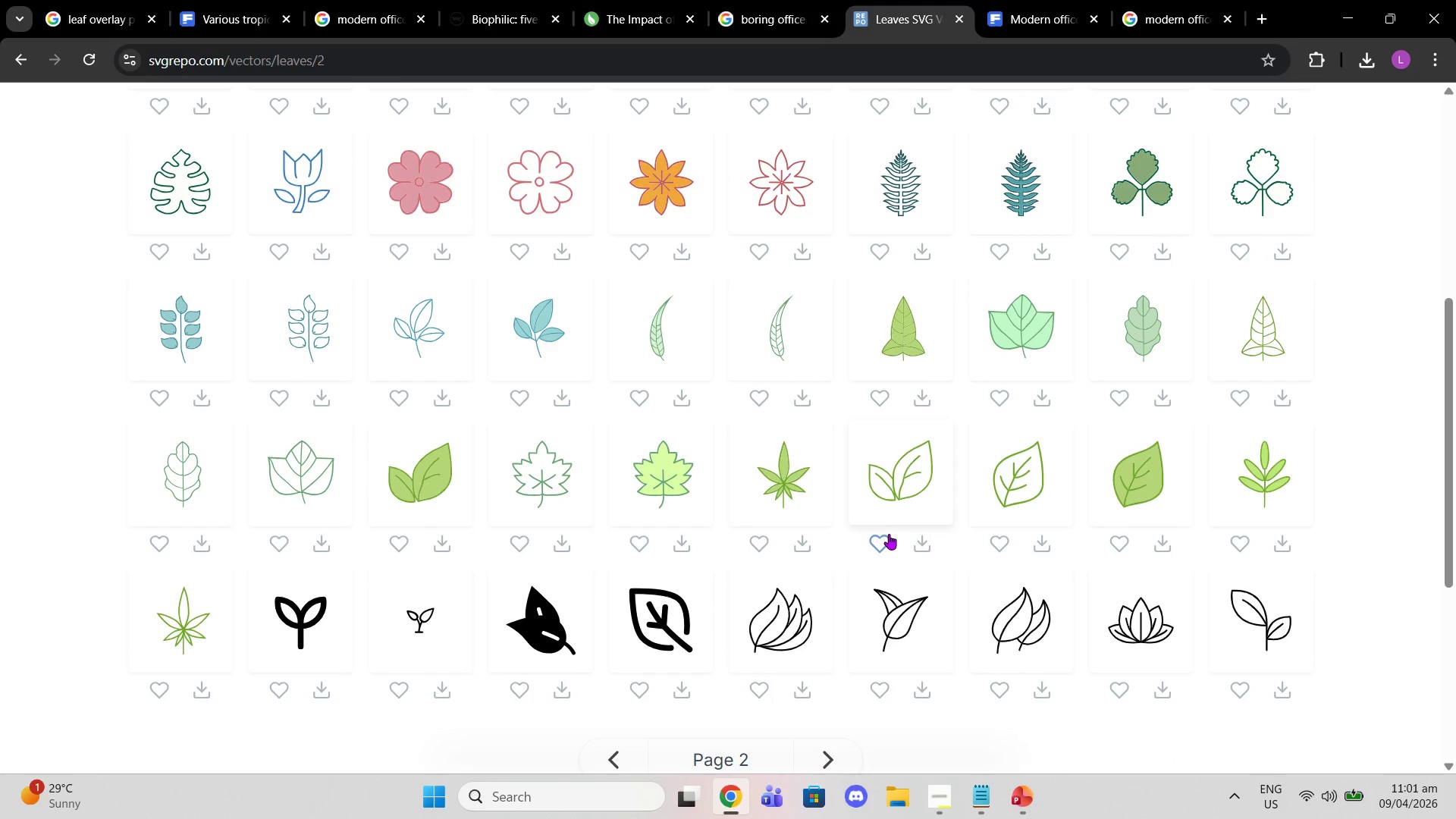 
scroll: coordinate [889, 532], scroll_direction: up, amount: 3.0
 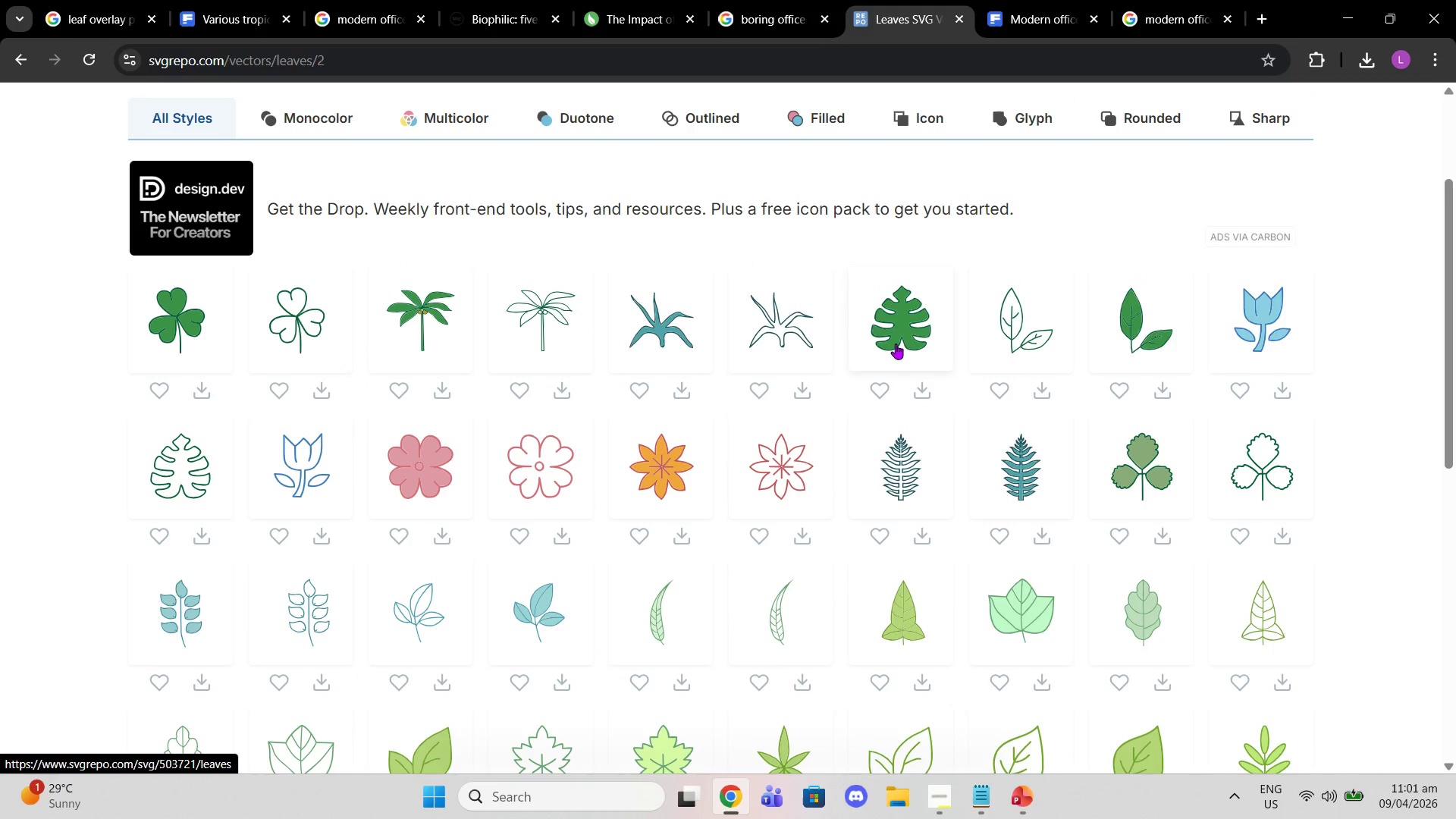 
left_click([896, 344])
 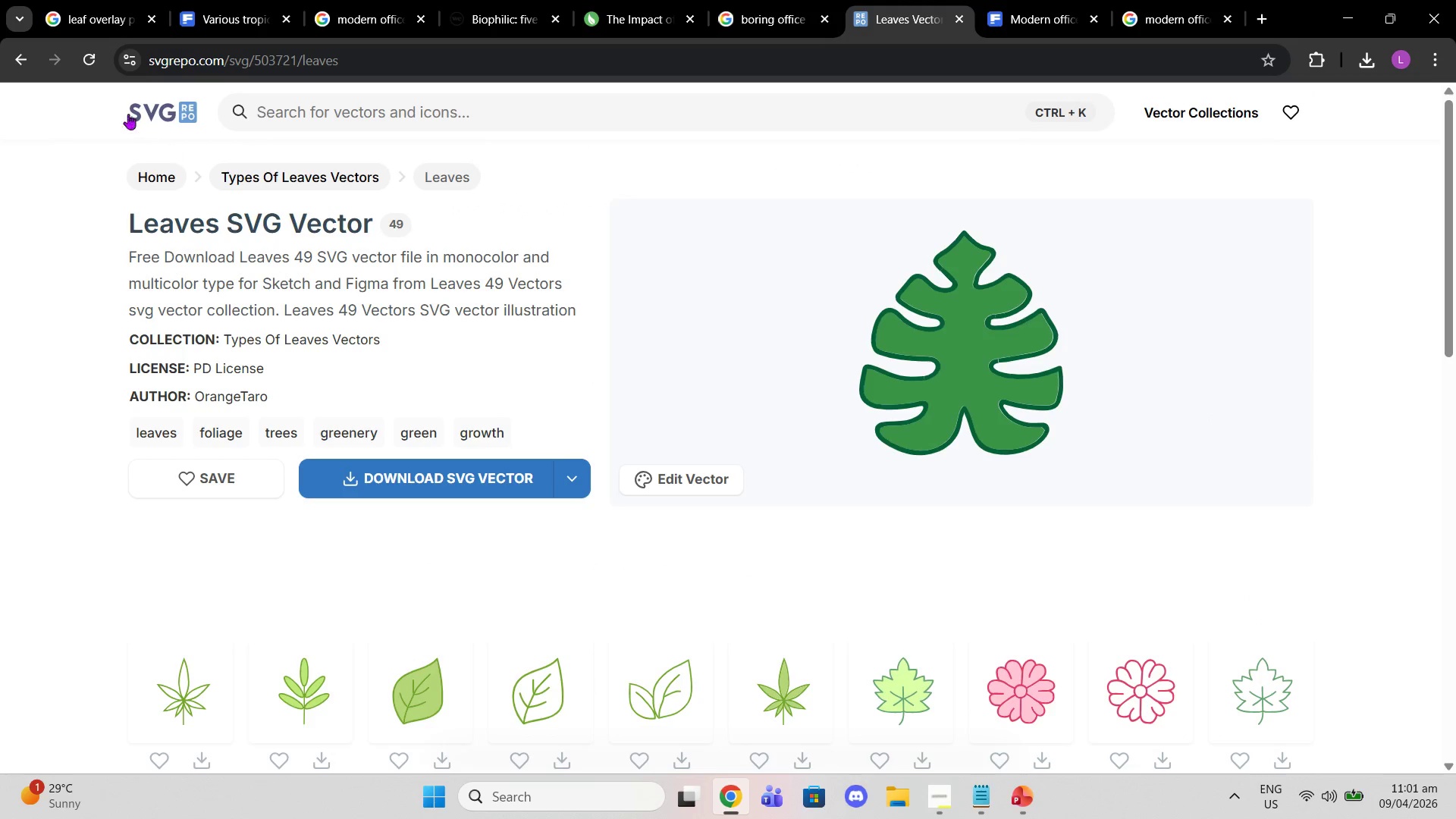 
left_click([20, 61])
 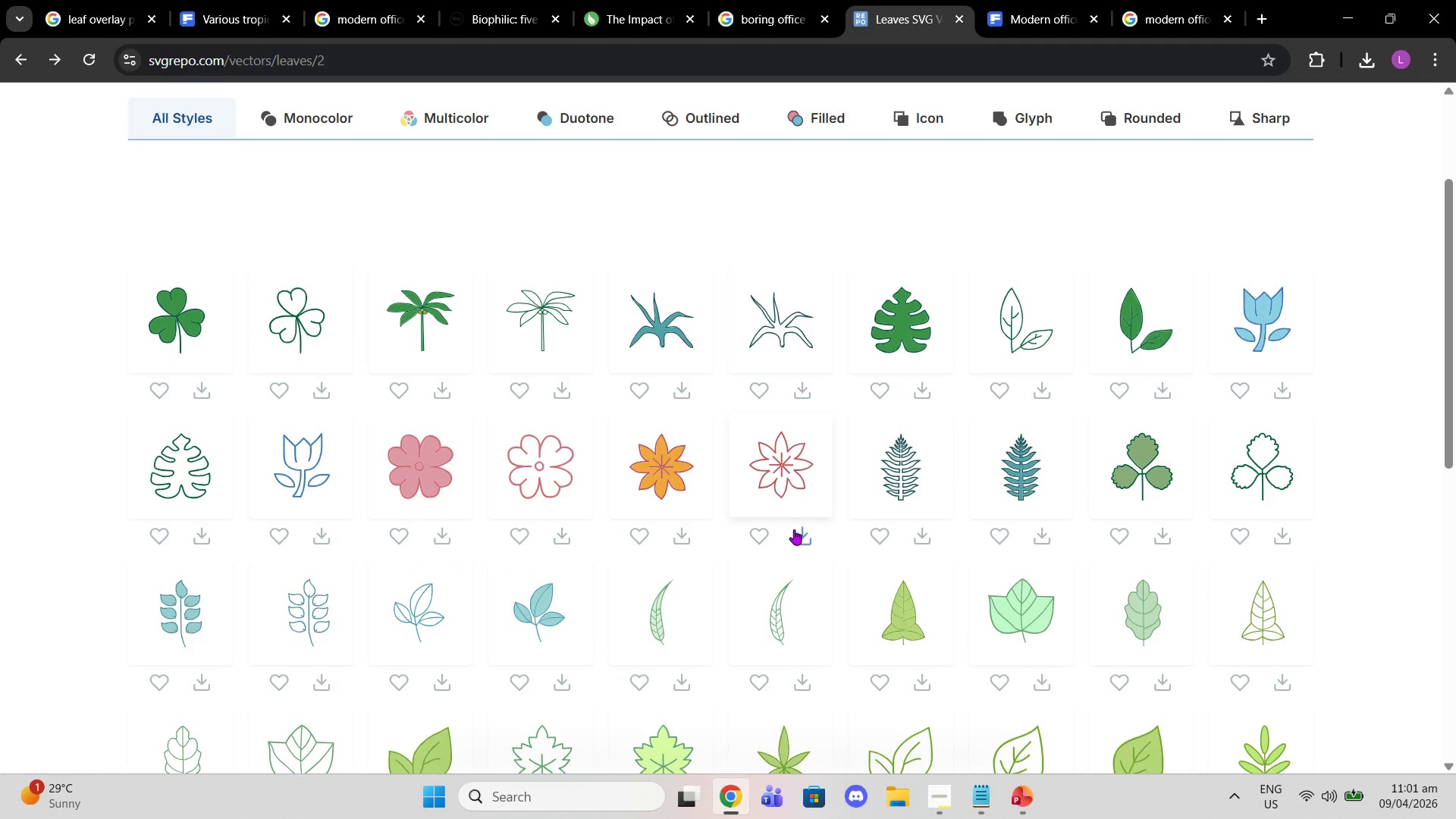 
scroll: coordinate [899, 716], scroll_direction: down, amount: 7.0
 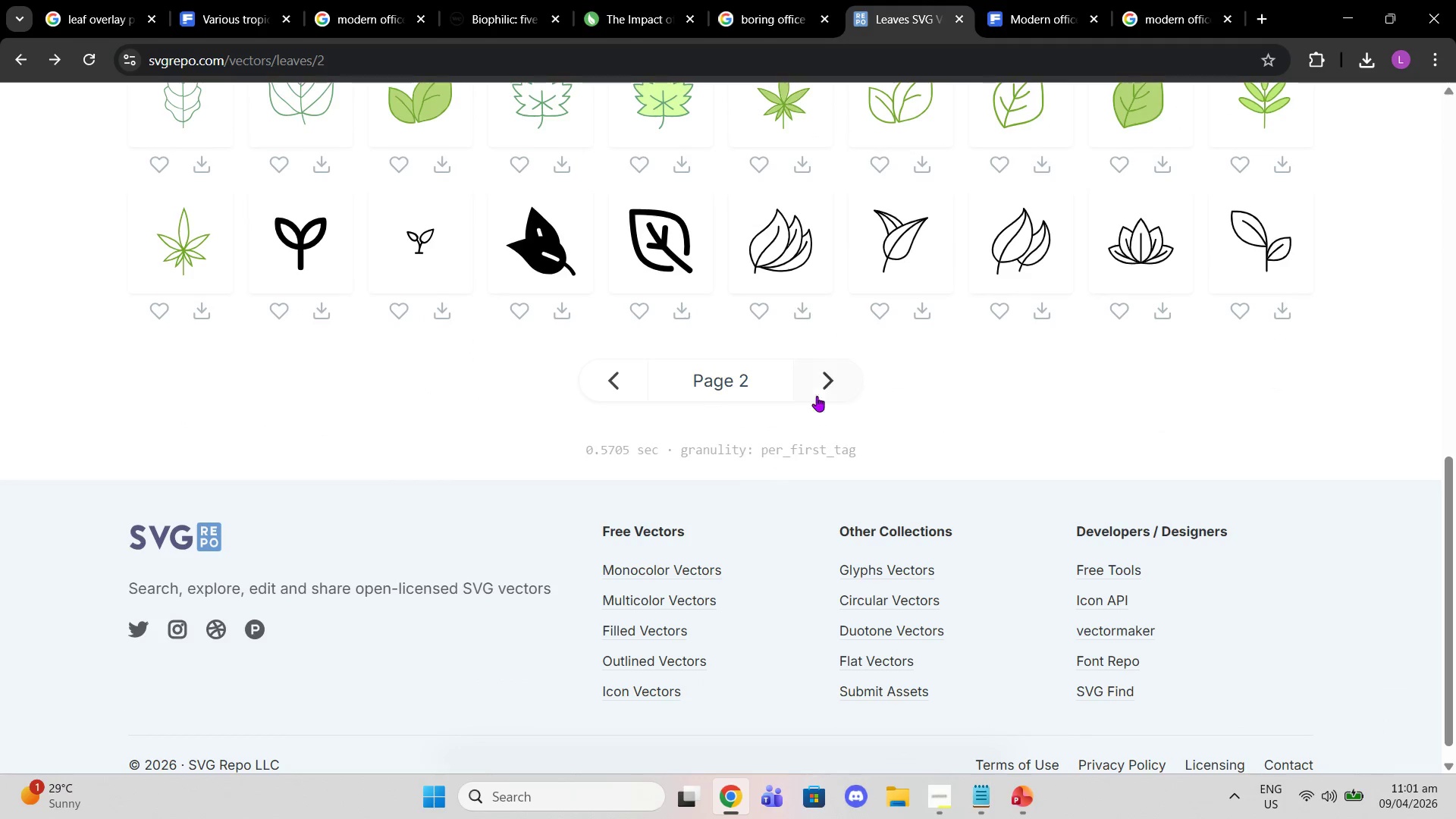 
left_click([827, 385])
 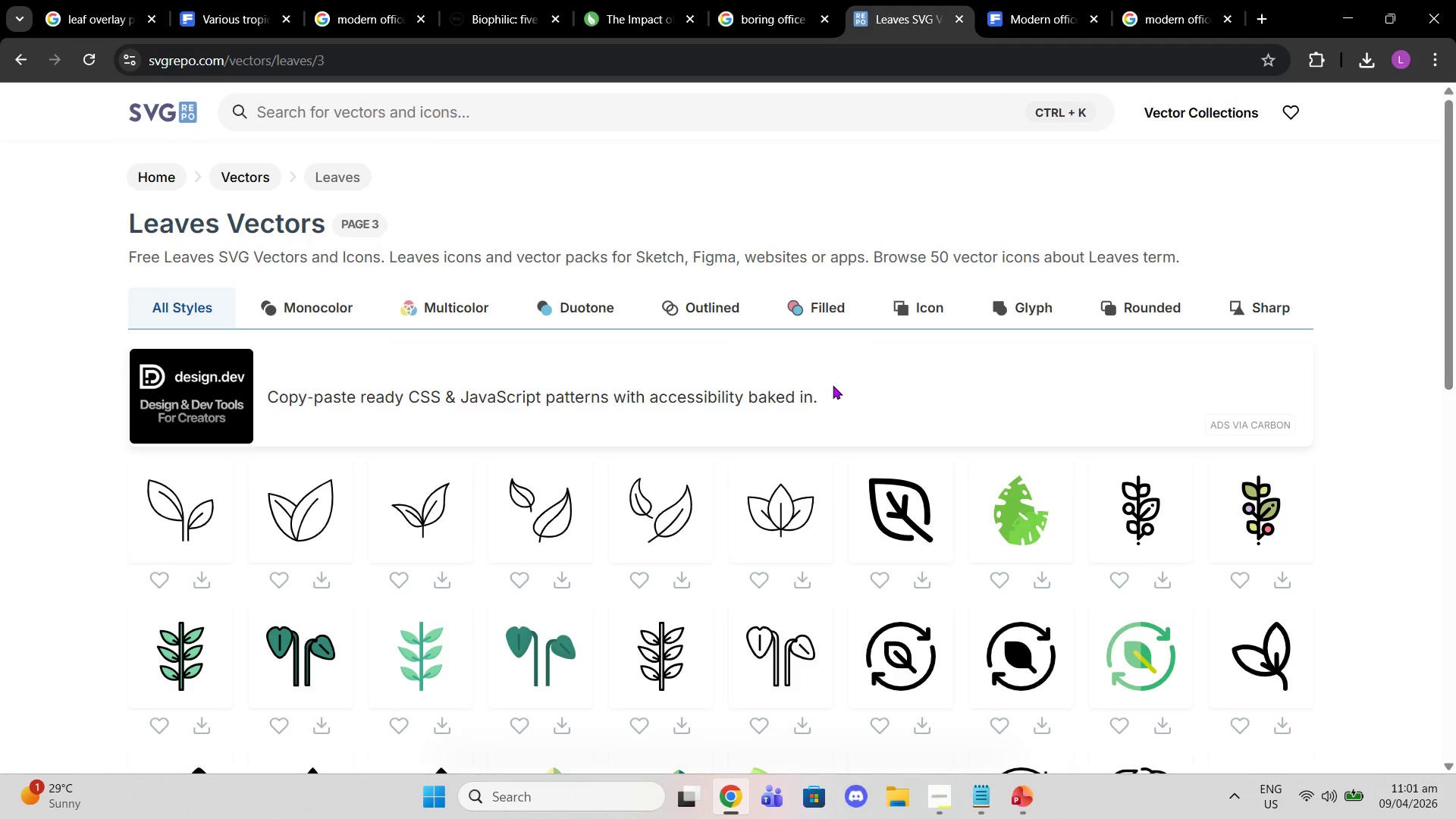 
wait(13.7)
 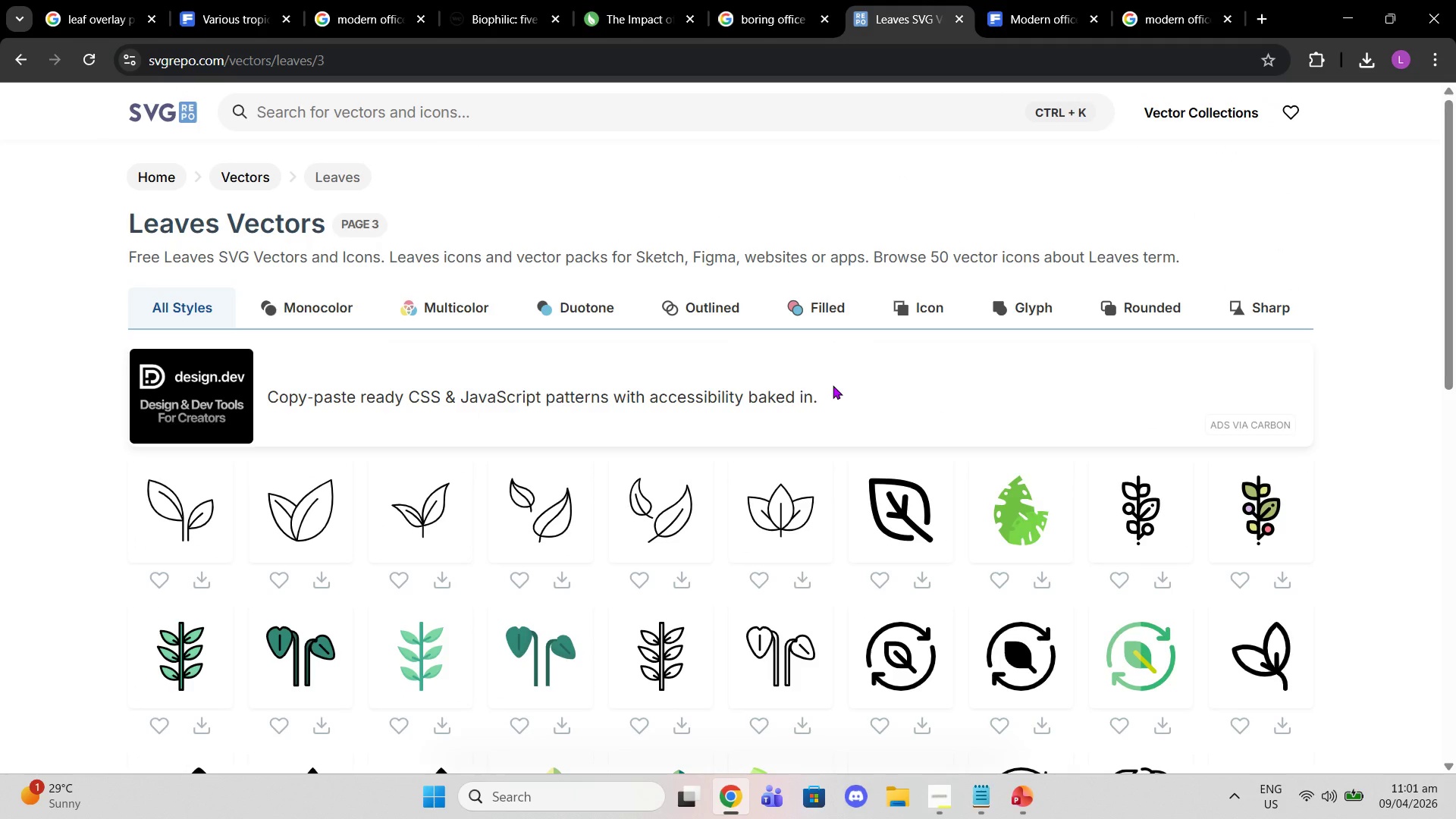 
scroll: coordinate [781, 554], scroll_direction: down, amount: 6.0
 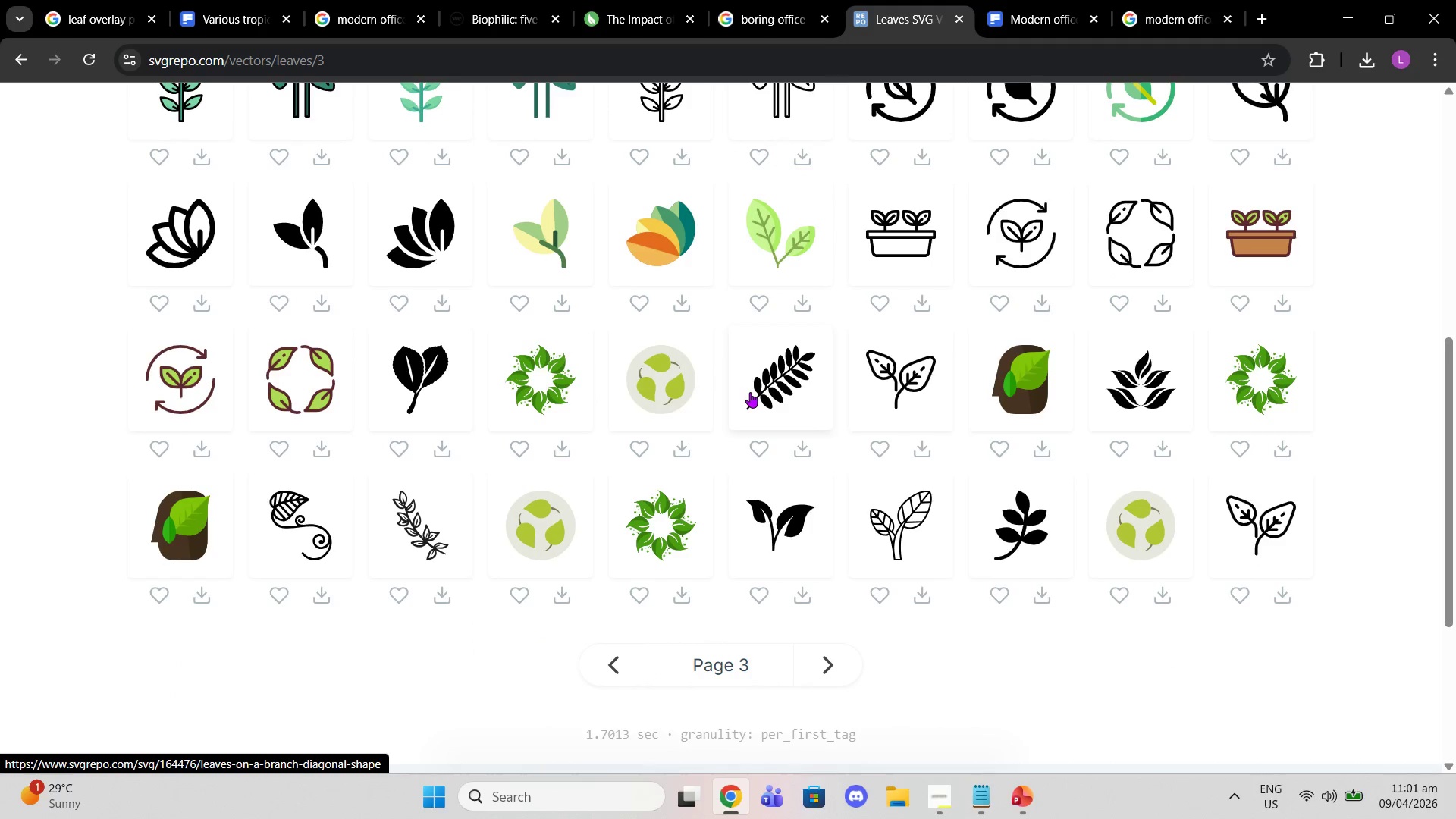 
left_click([750, 392])
 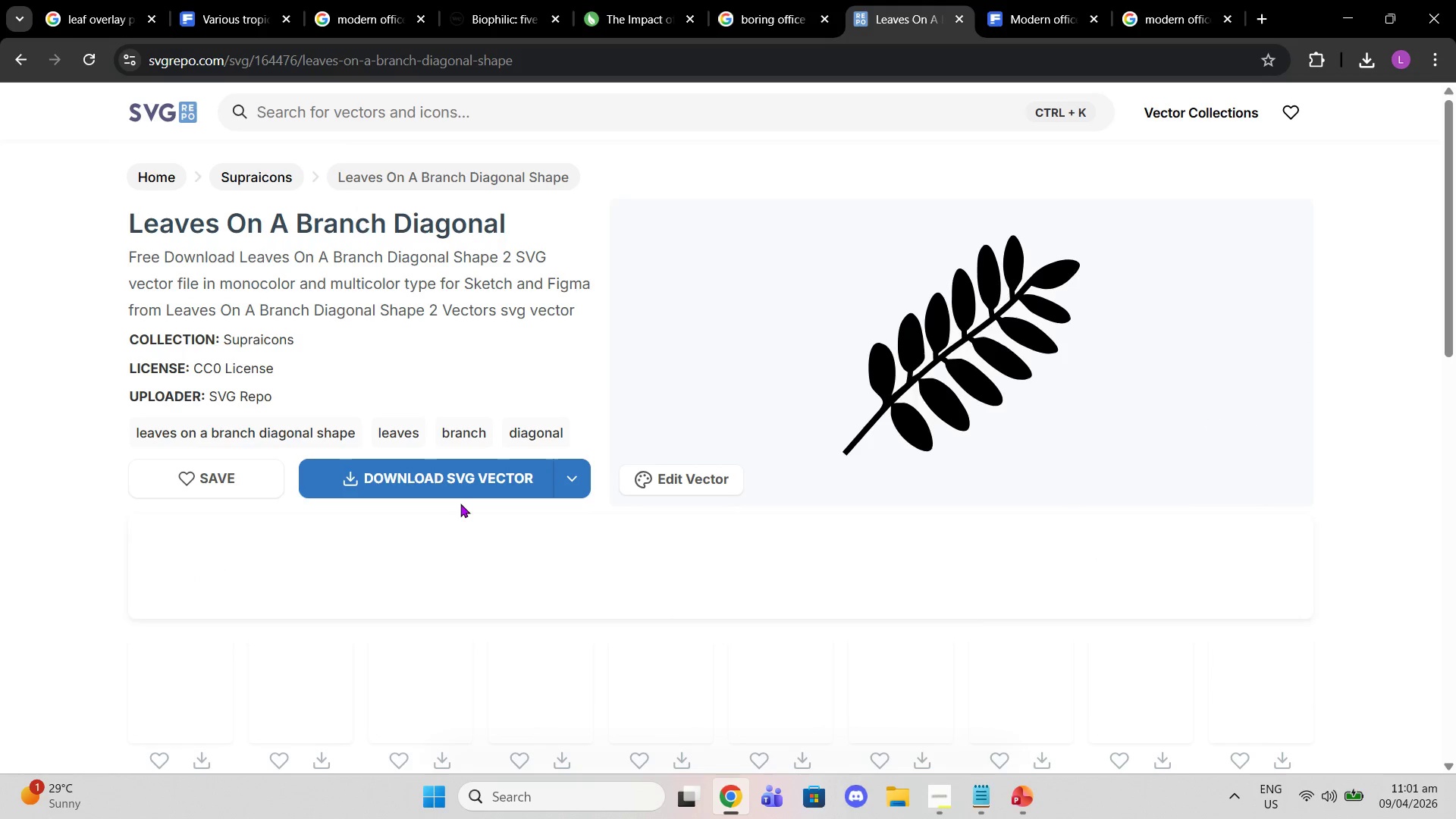 
left_click_drag(start_coordinate=[460, 476], to_coordinate=[460, 483])
 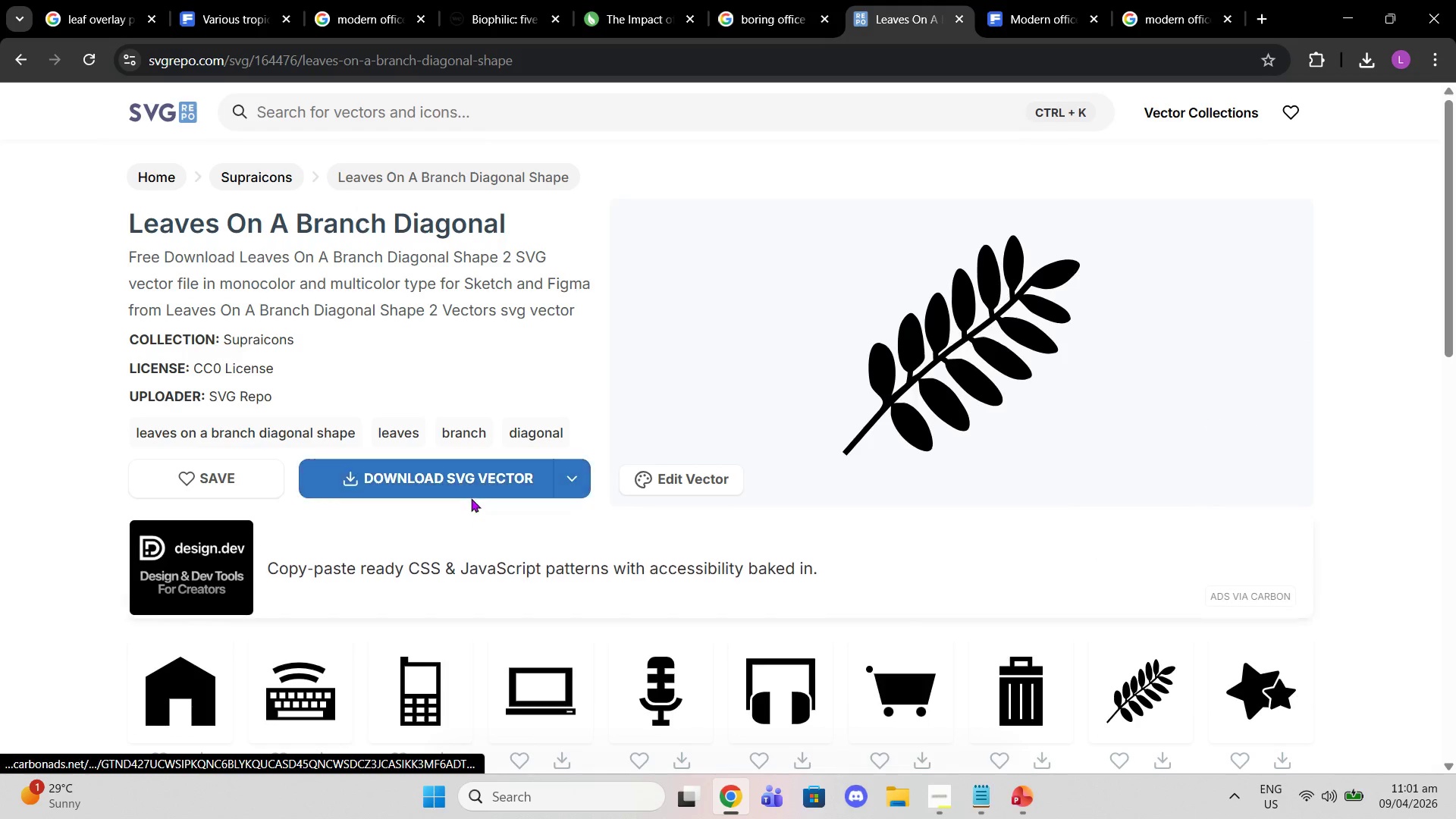 
left_click([460, 475])
 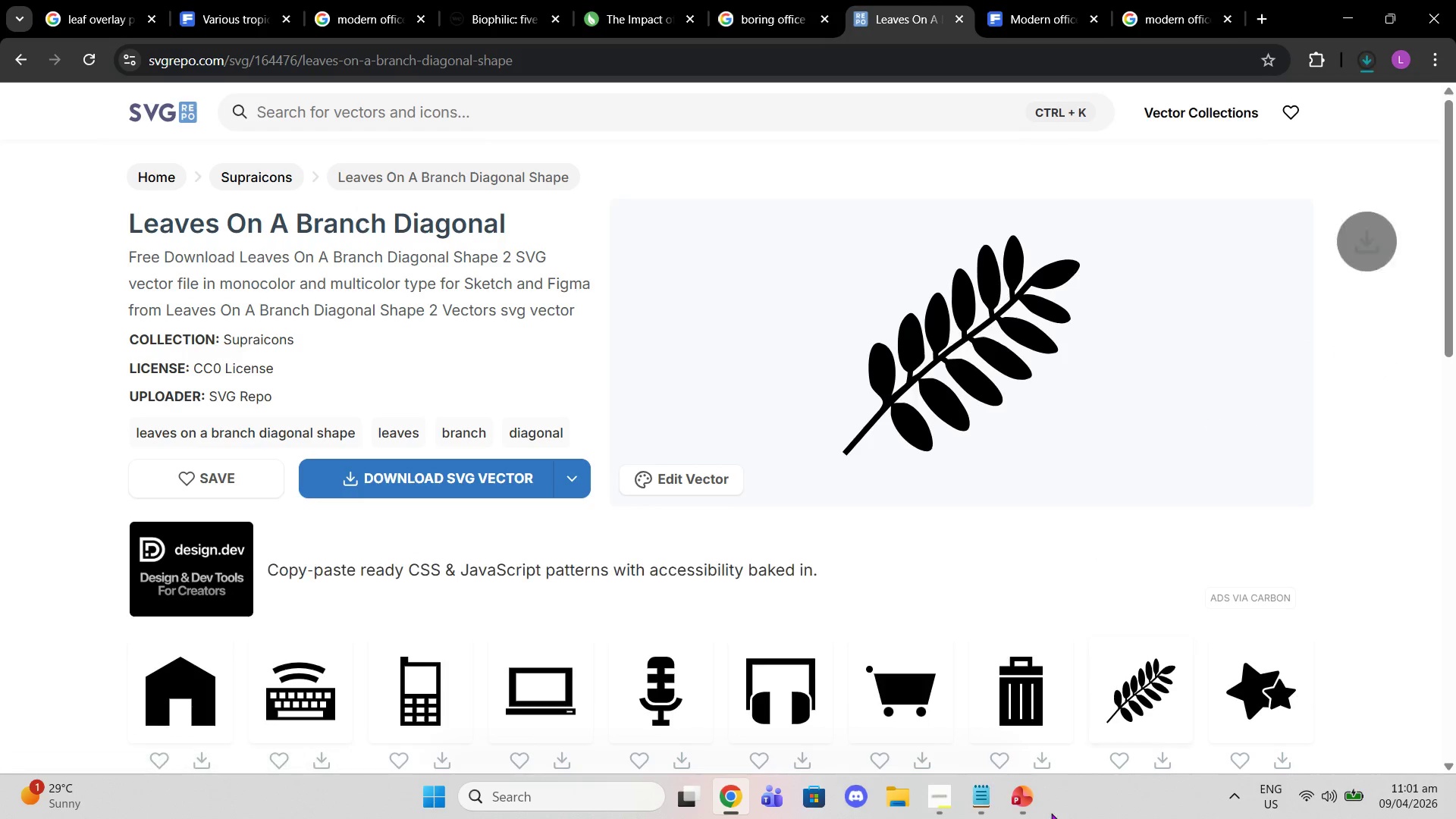 
left_click([1037, 810])
 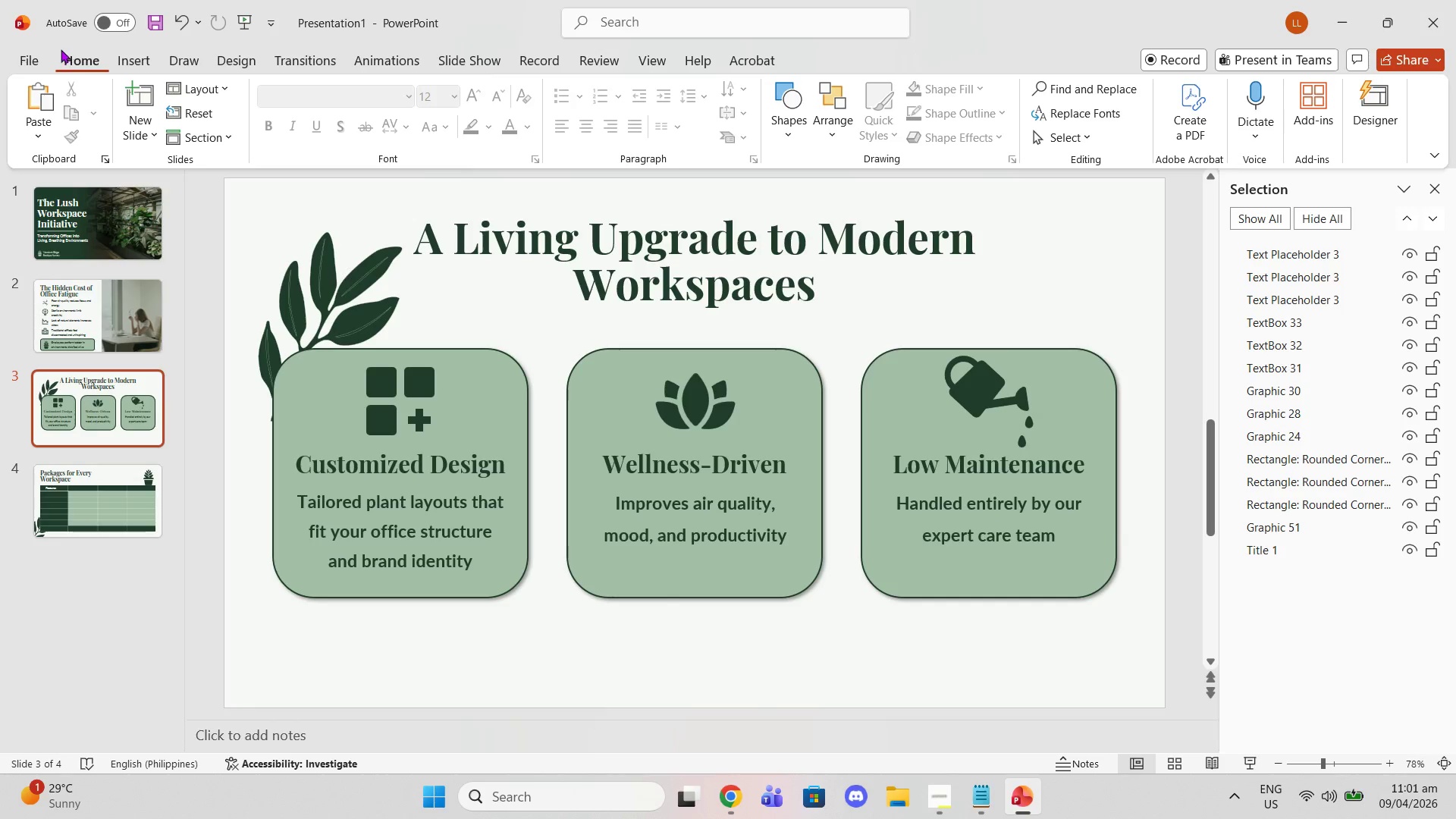 
left_click([137, 62])
 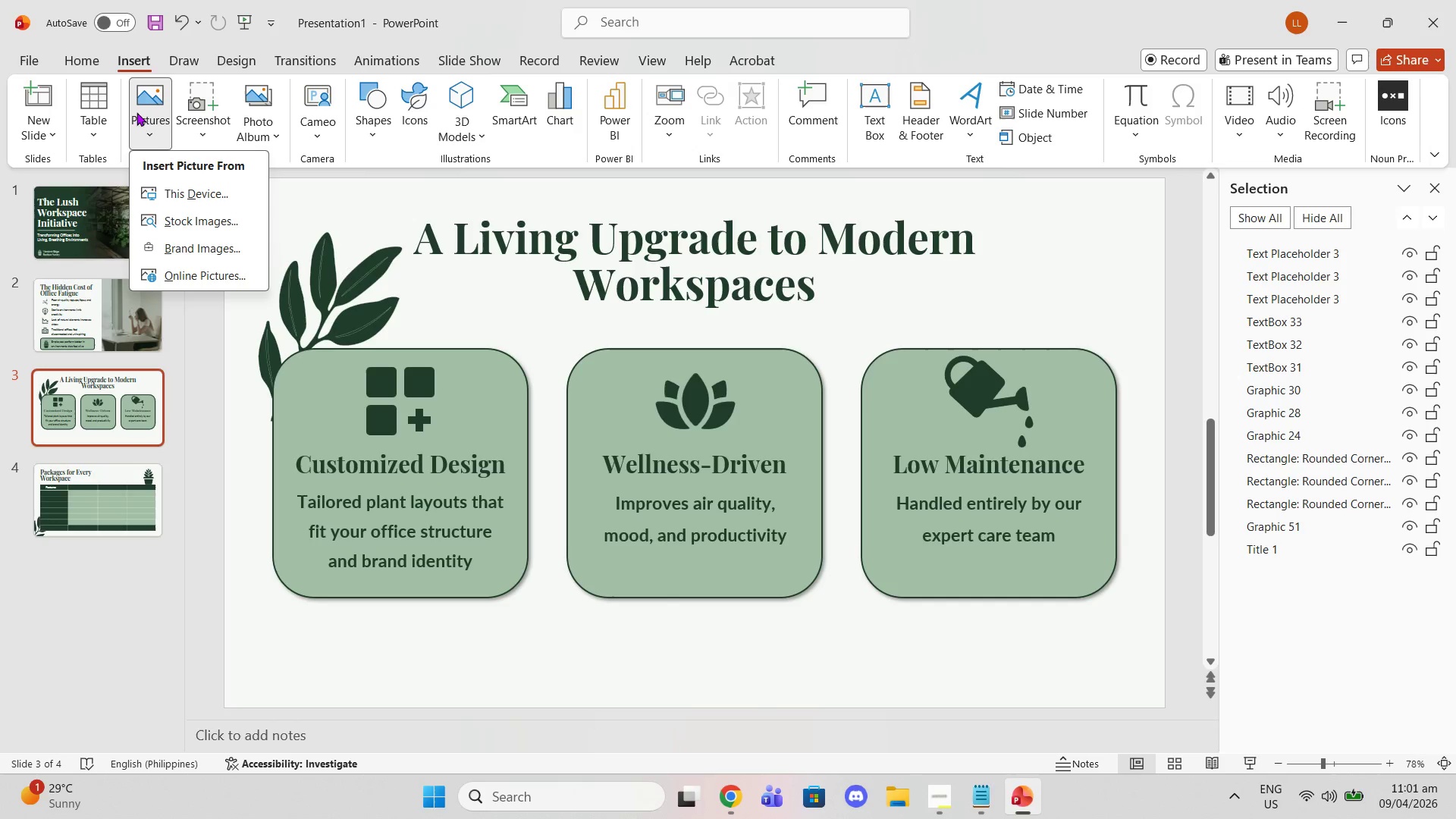 
double_click([209, 208])
 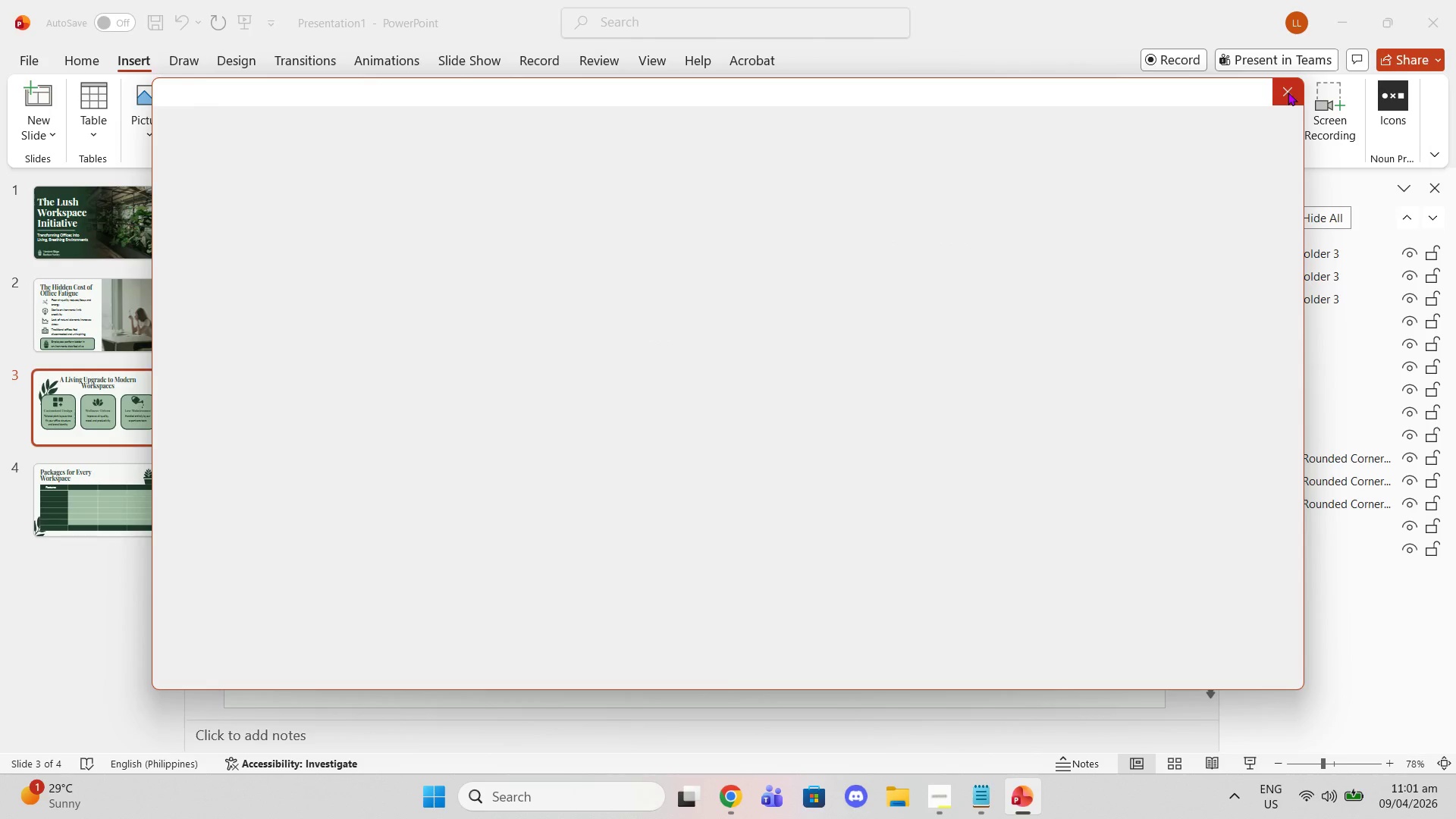 
left_click([1291, 93])
 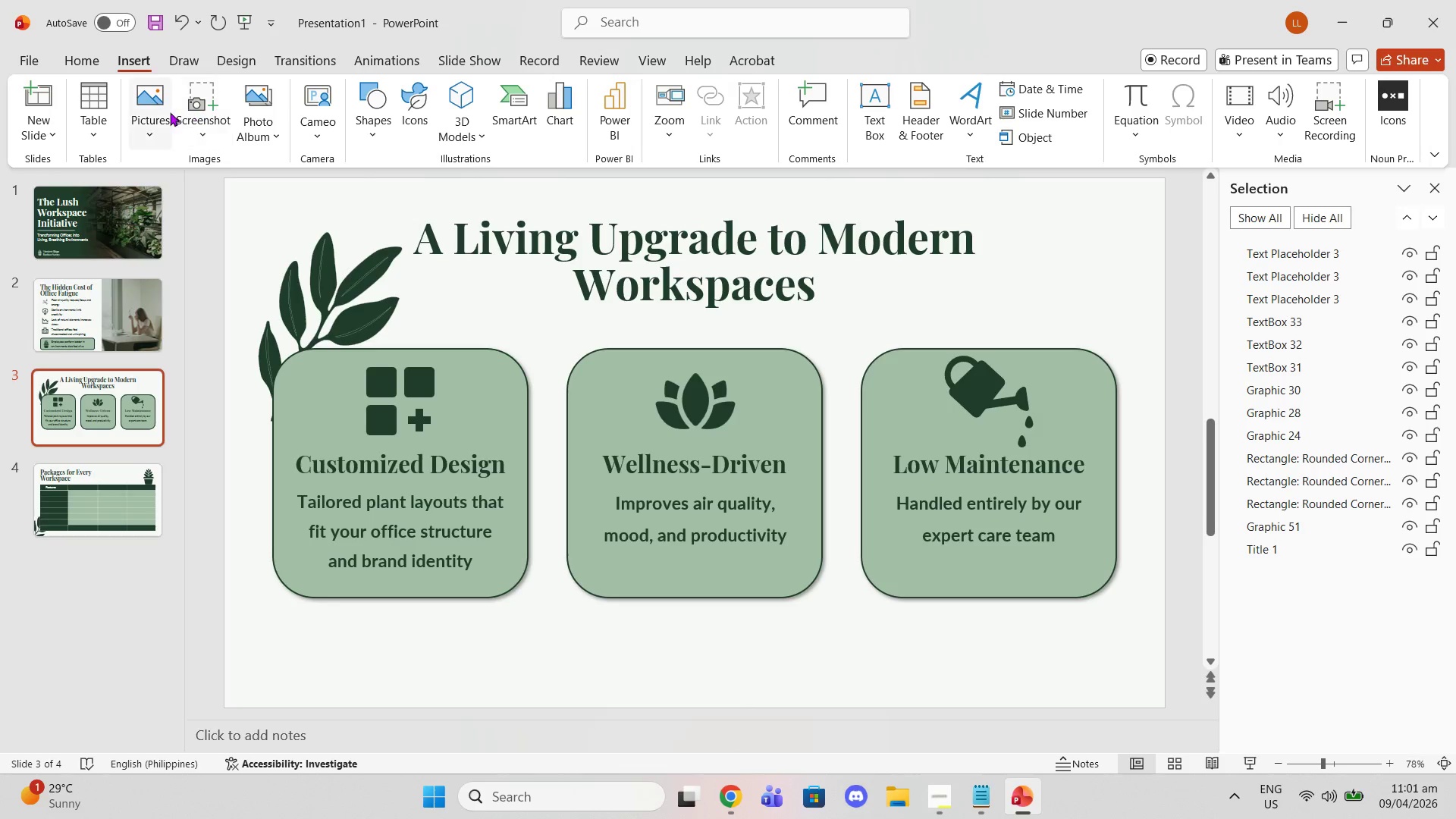 
left_click([165, 112])
 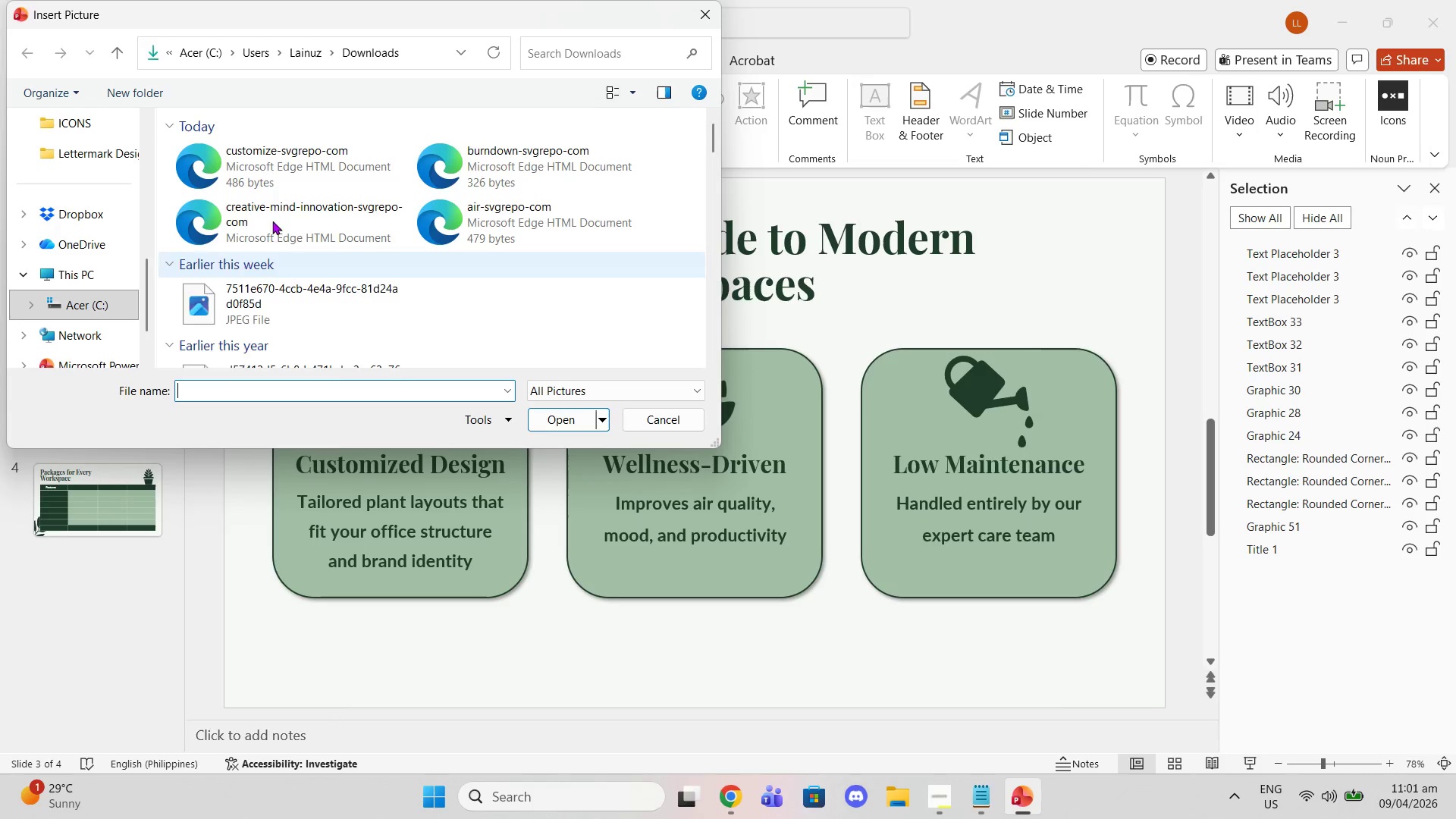 
left_click([247, 173])
 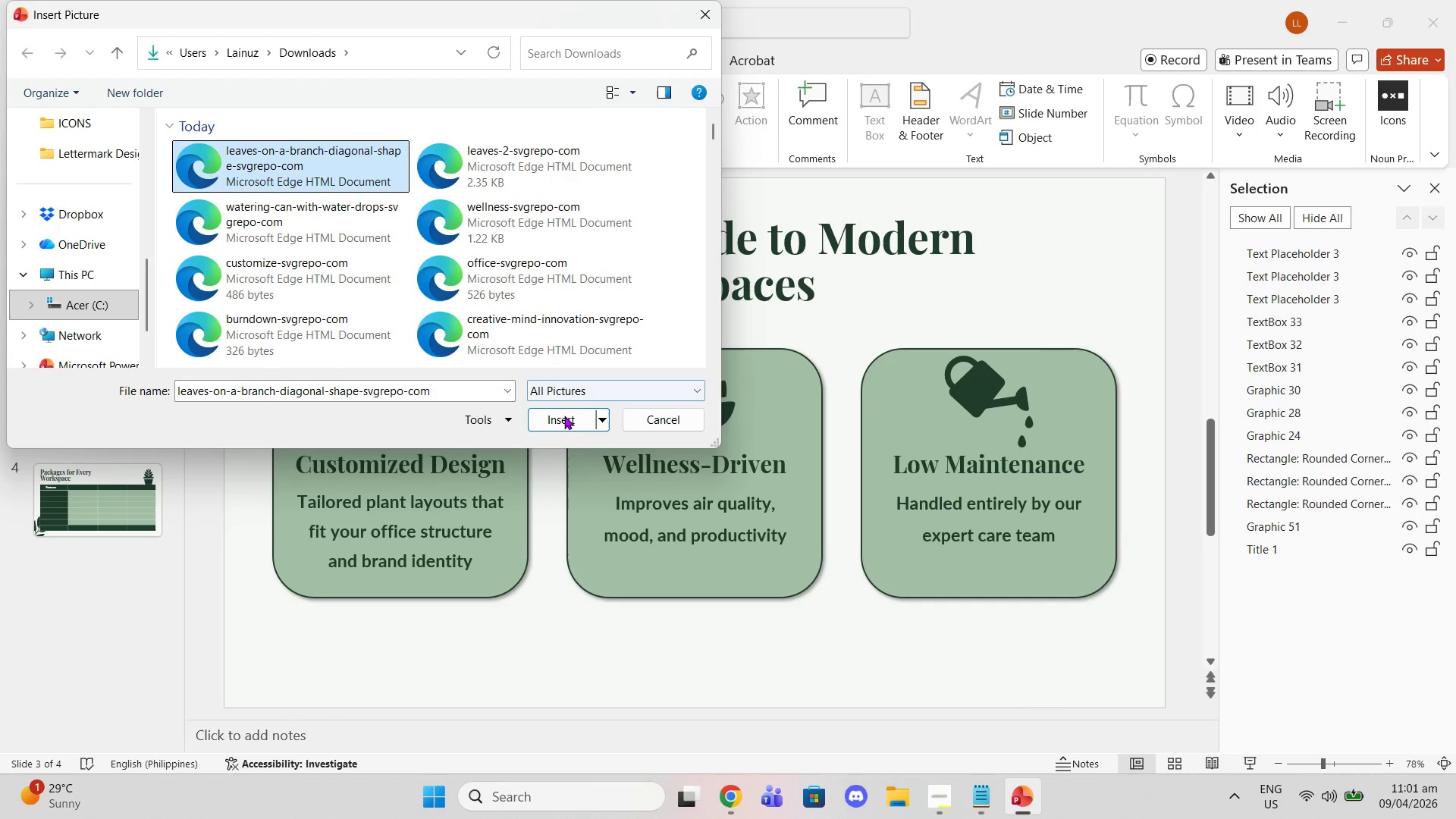 
left_click([564, 419])
 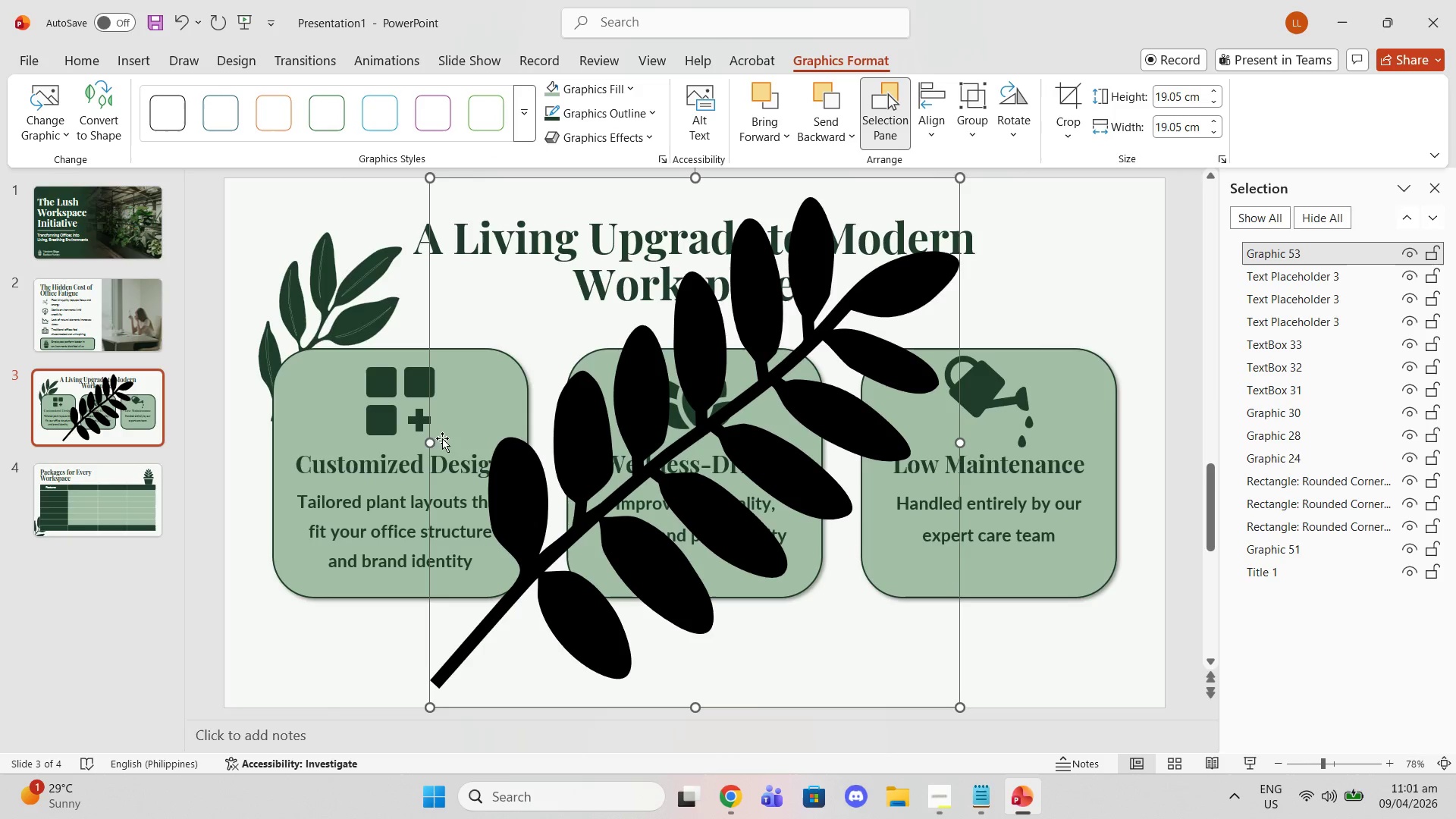 
left_click_drag(start_coordinate=[424, 444], to_coordinate=[429, 393])
 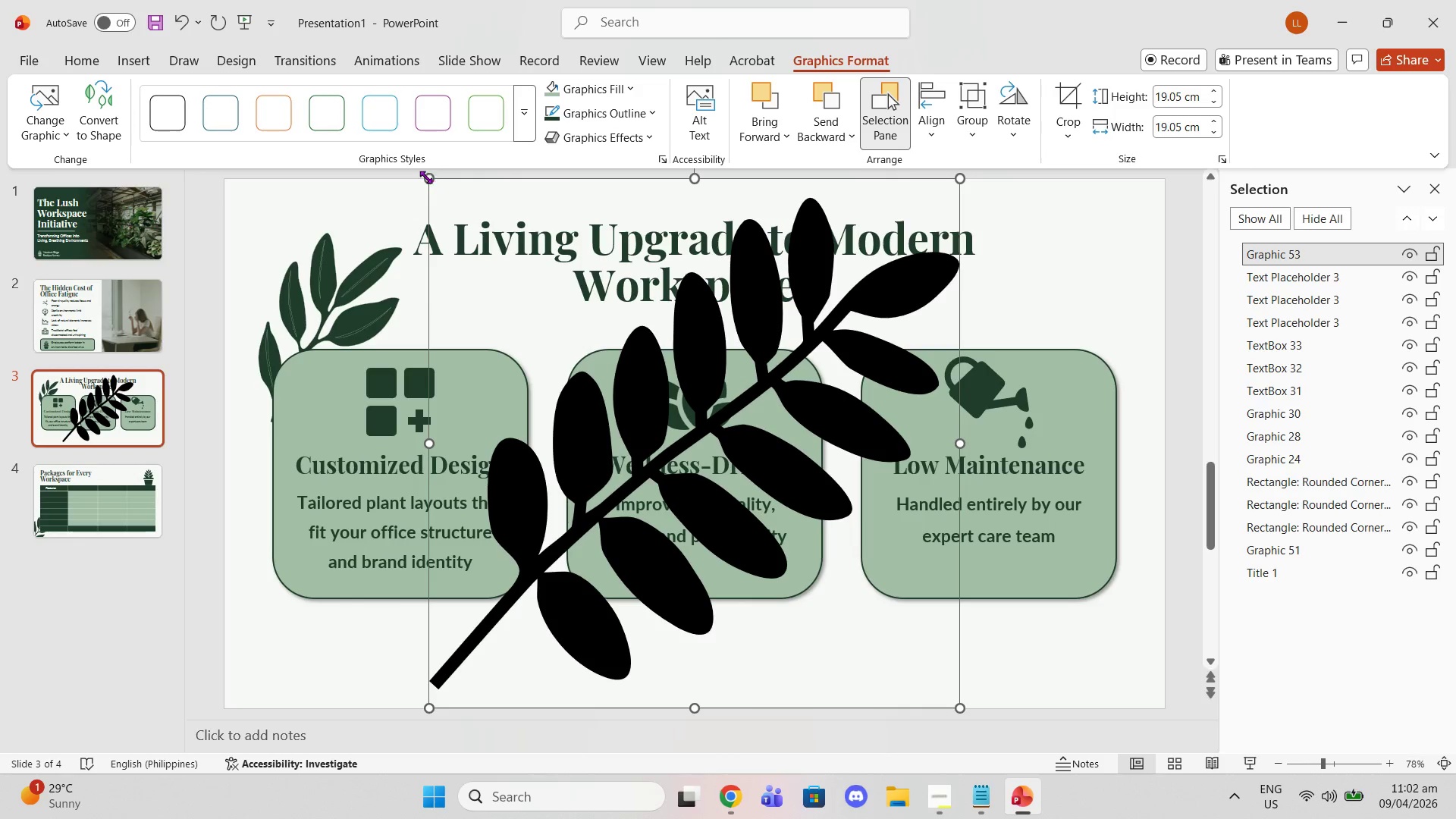 
left_click_drag(start_coordinate=[424, 177], to_coordinate=[810, 566])
 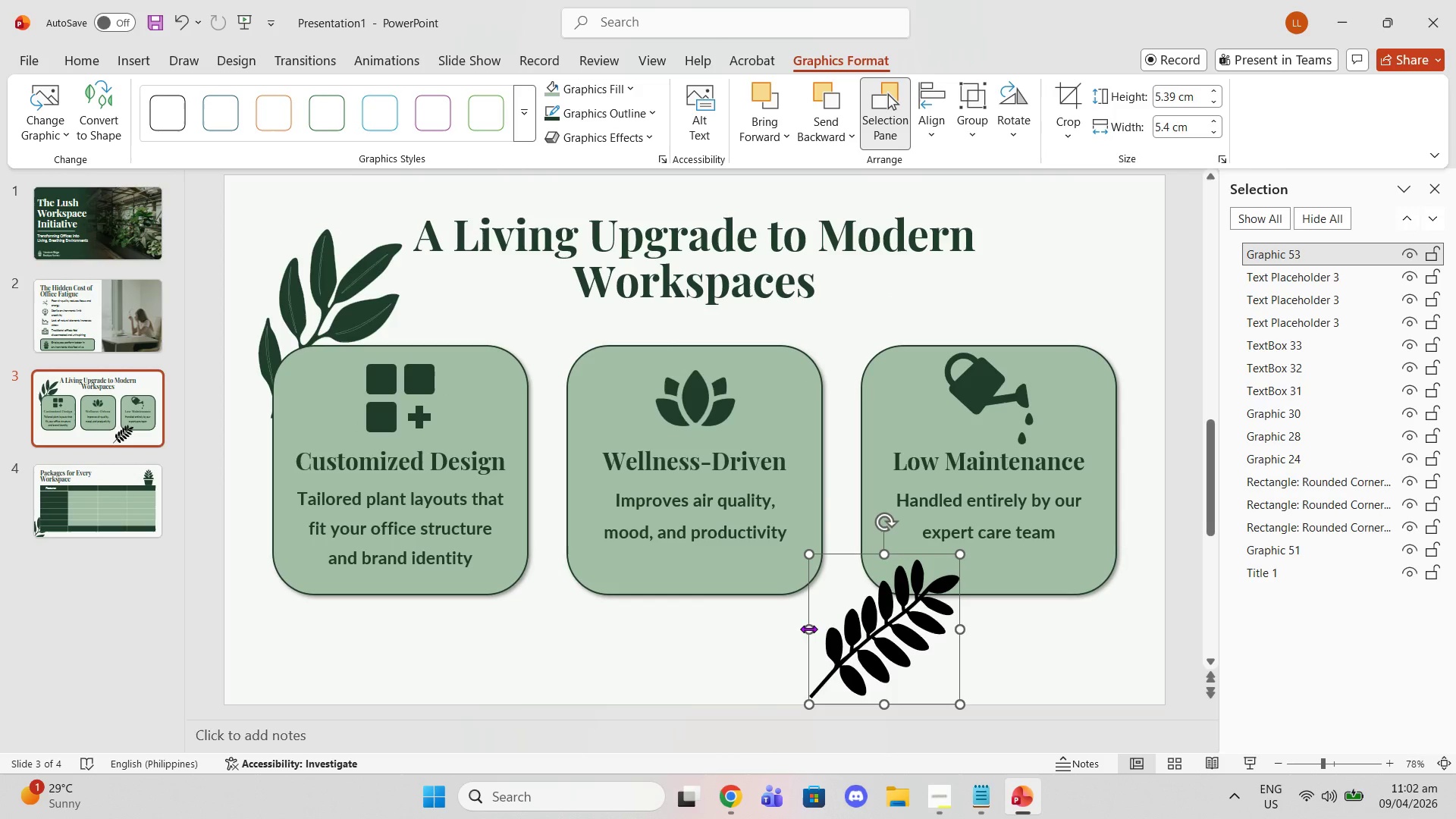 
left_click_drag(start_coordinate=[808, 629], to_coordinate=[1115, 621])
 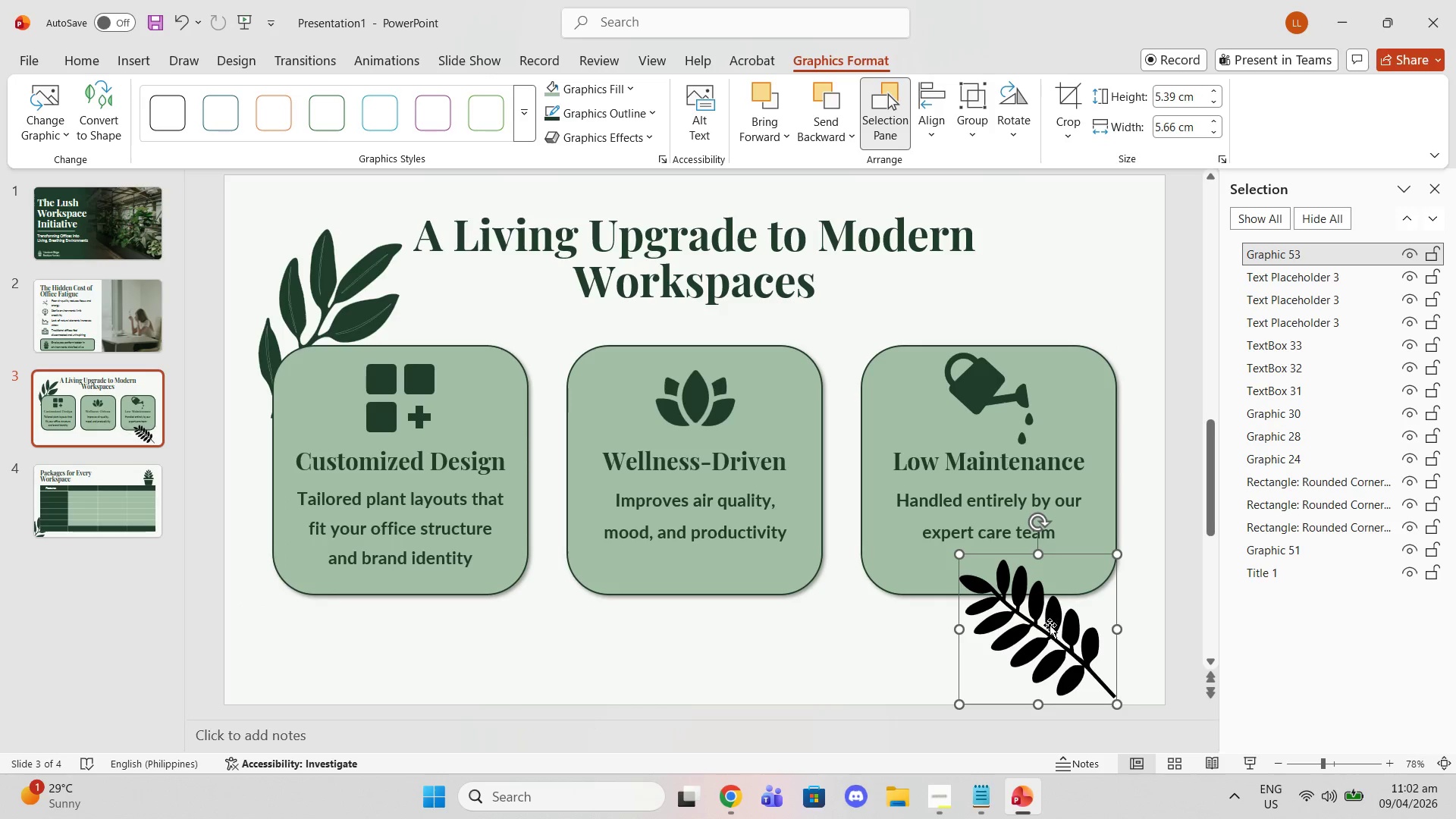 
left_click_drag(start_coordinate=[1051, 632], to_coordinate=[1092, 630])
 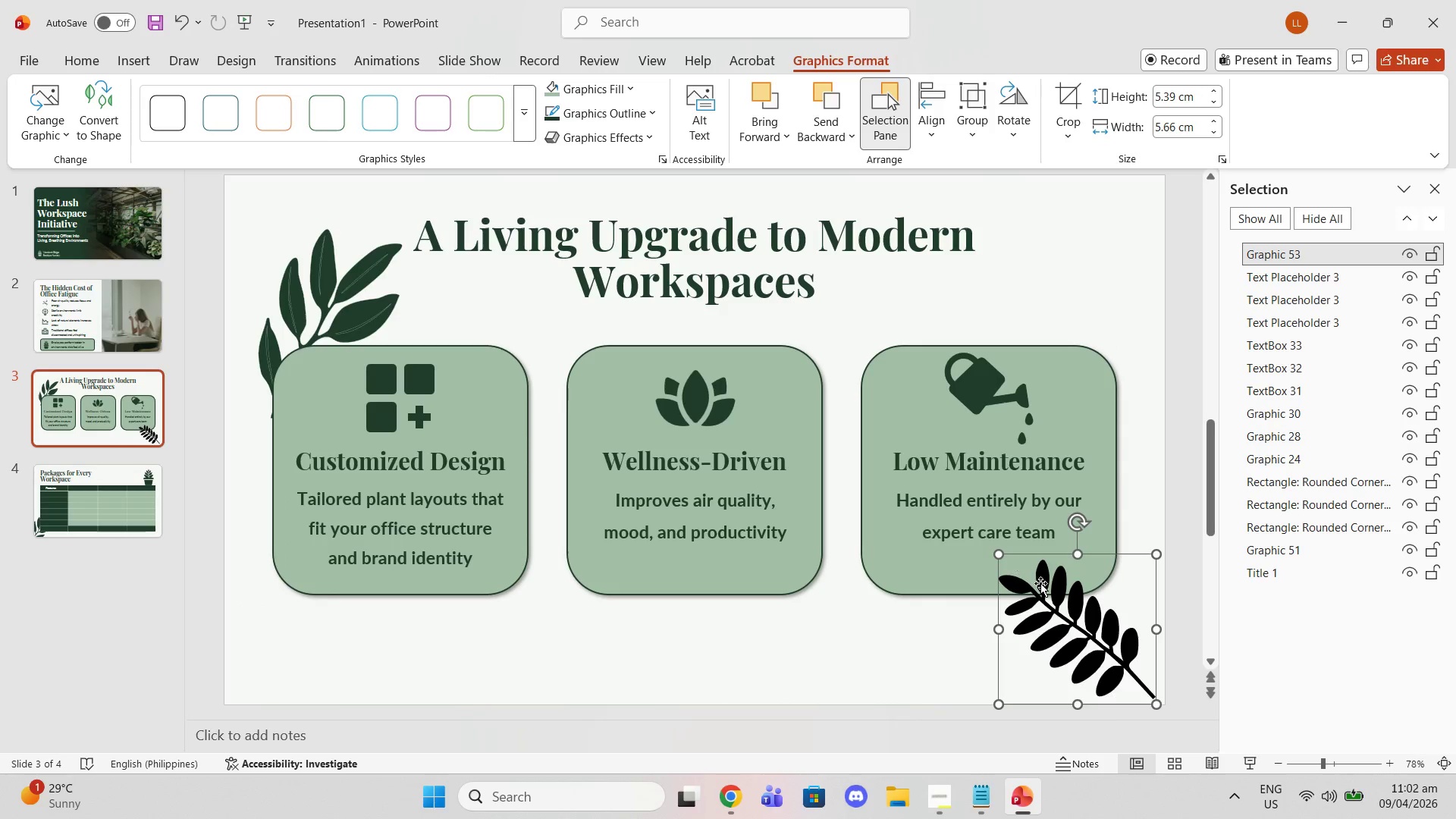 
left_click_drag(start_coordinate=[1072, 607], to_coordinate=[1080, 607])
 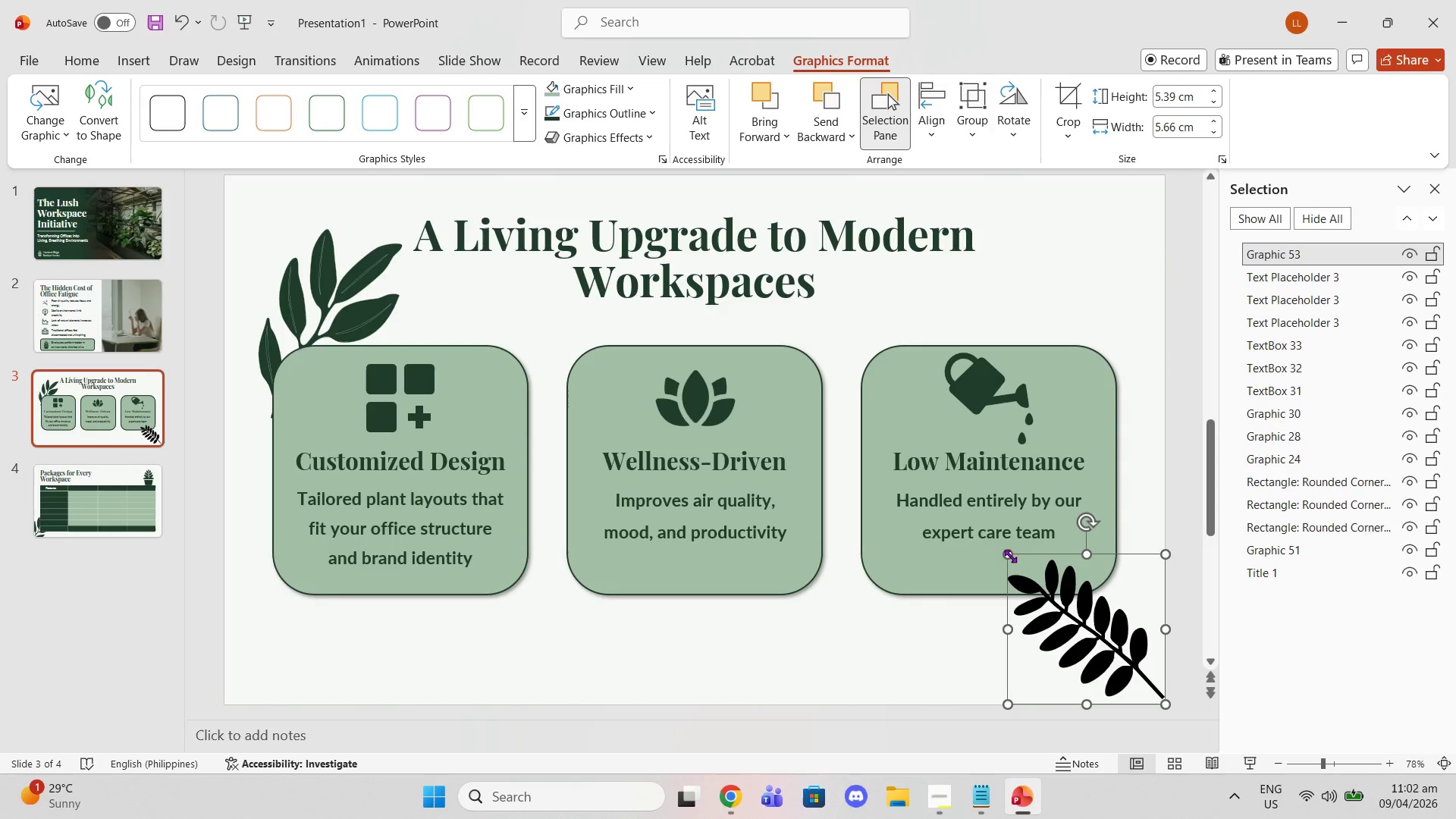 
left_click_drag(start_coordinate=[1007, 553], to_coordinate=[943, 504])
 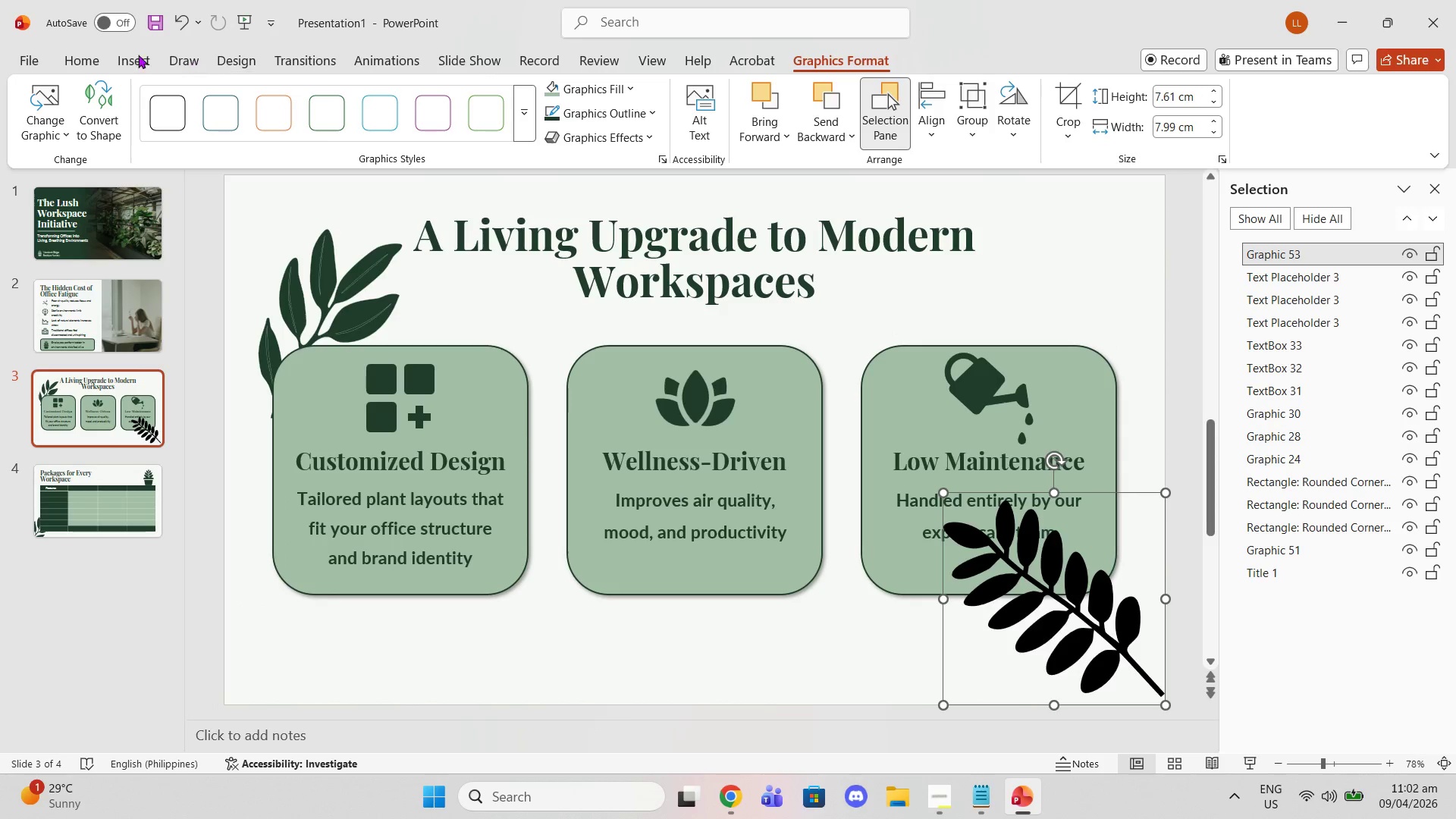 
left_click([86, 54])
 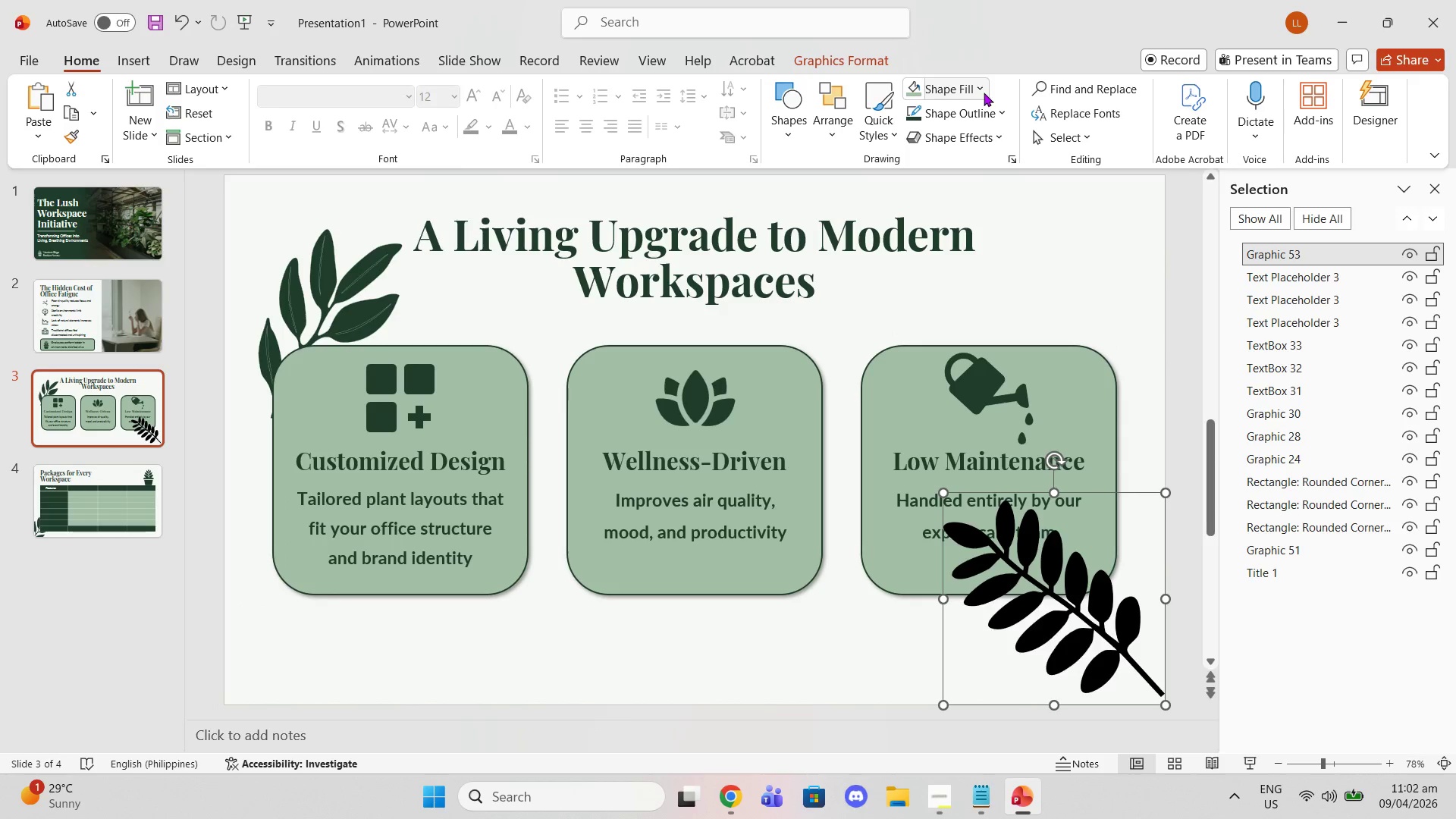 
left_click([970, 93])
 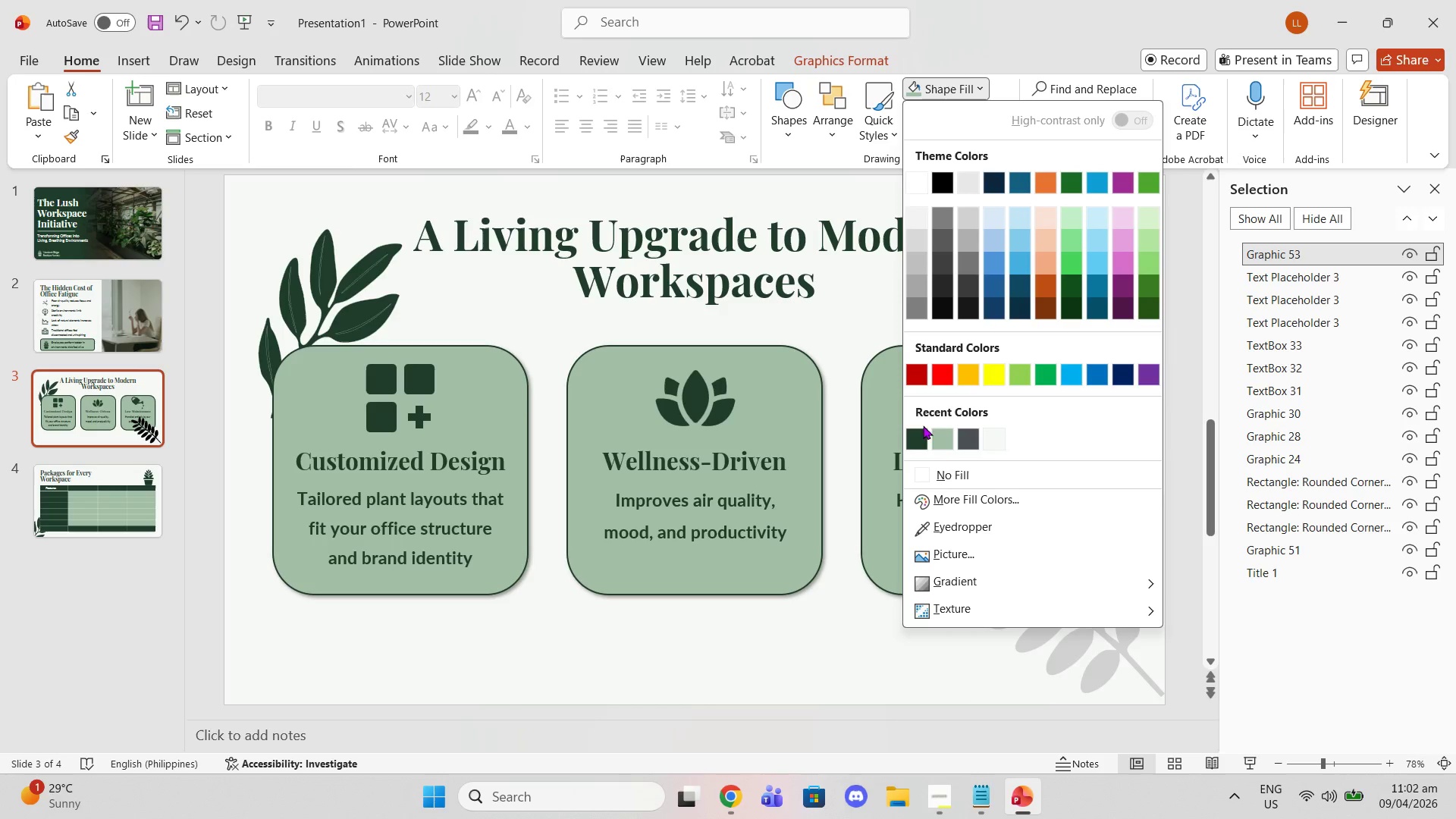 
left_click([919, 435])
 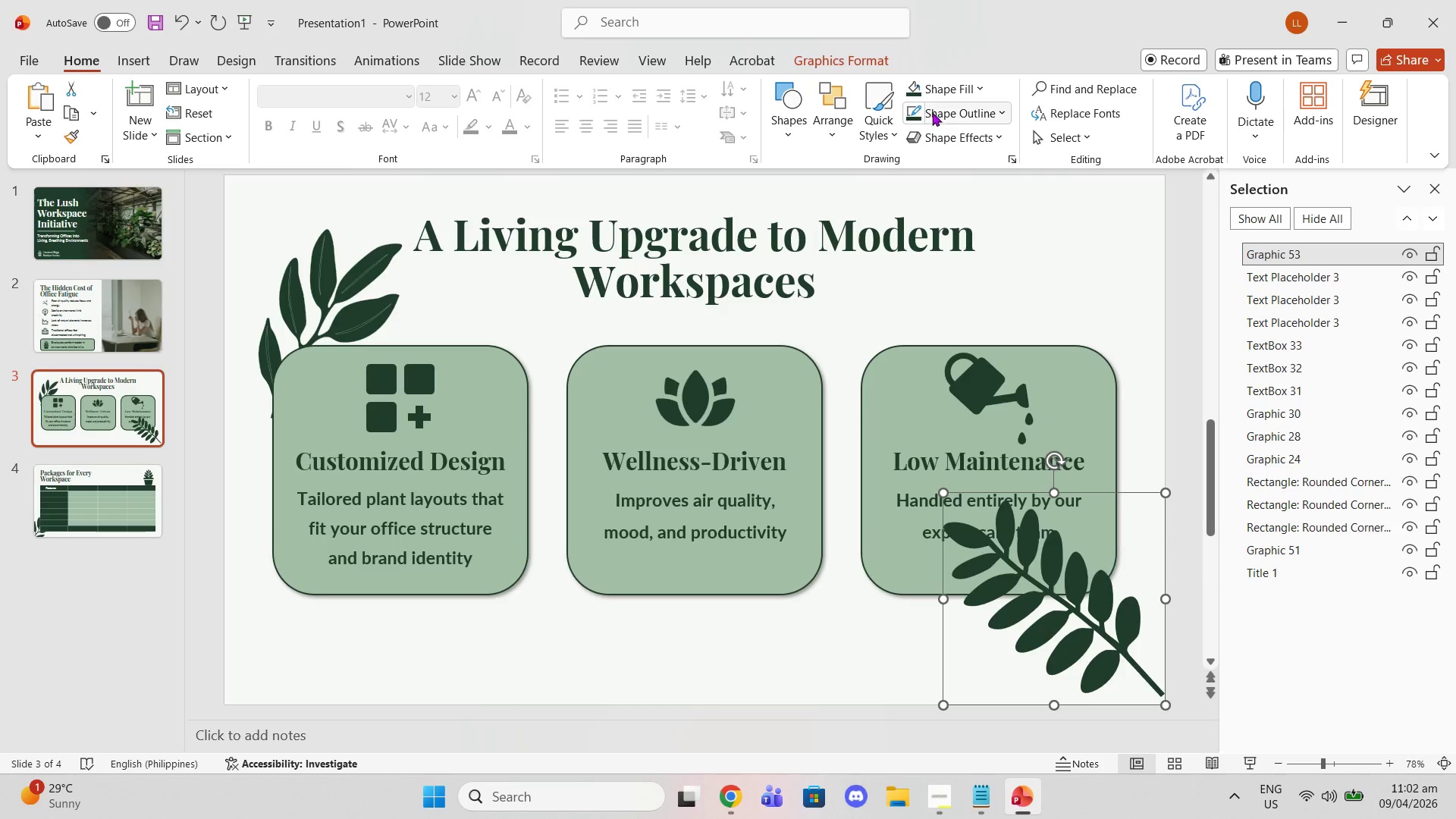 
left_click([932, 112])
 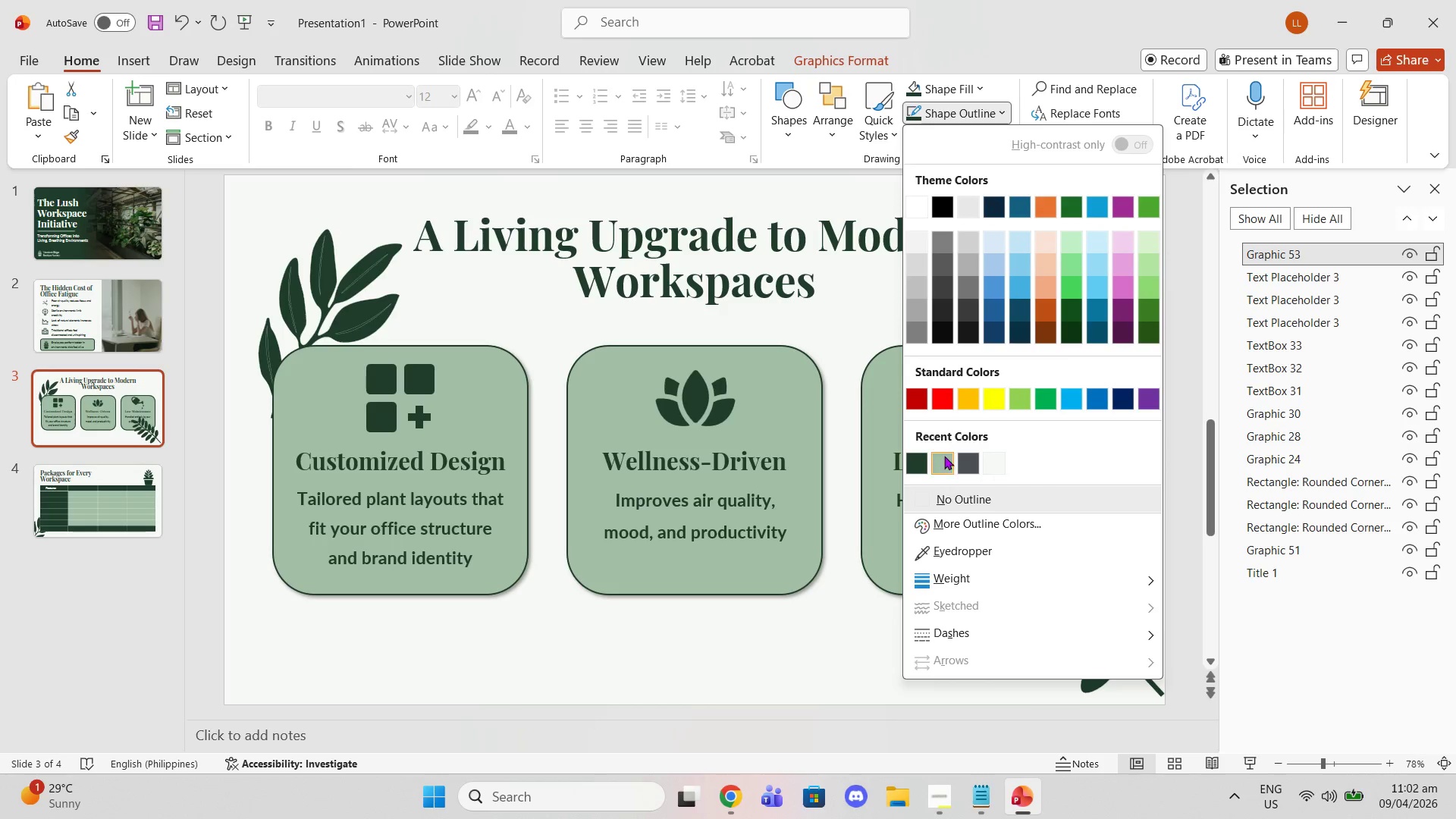 
left_click([947, 466])
 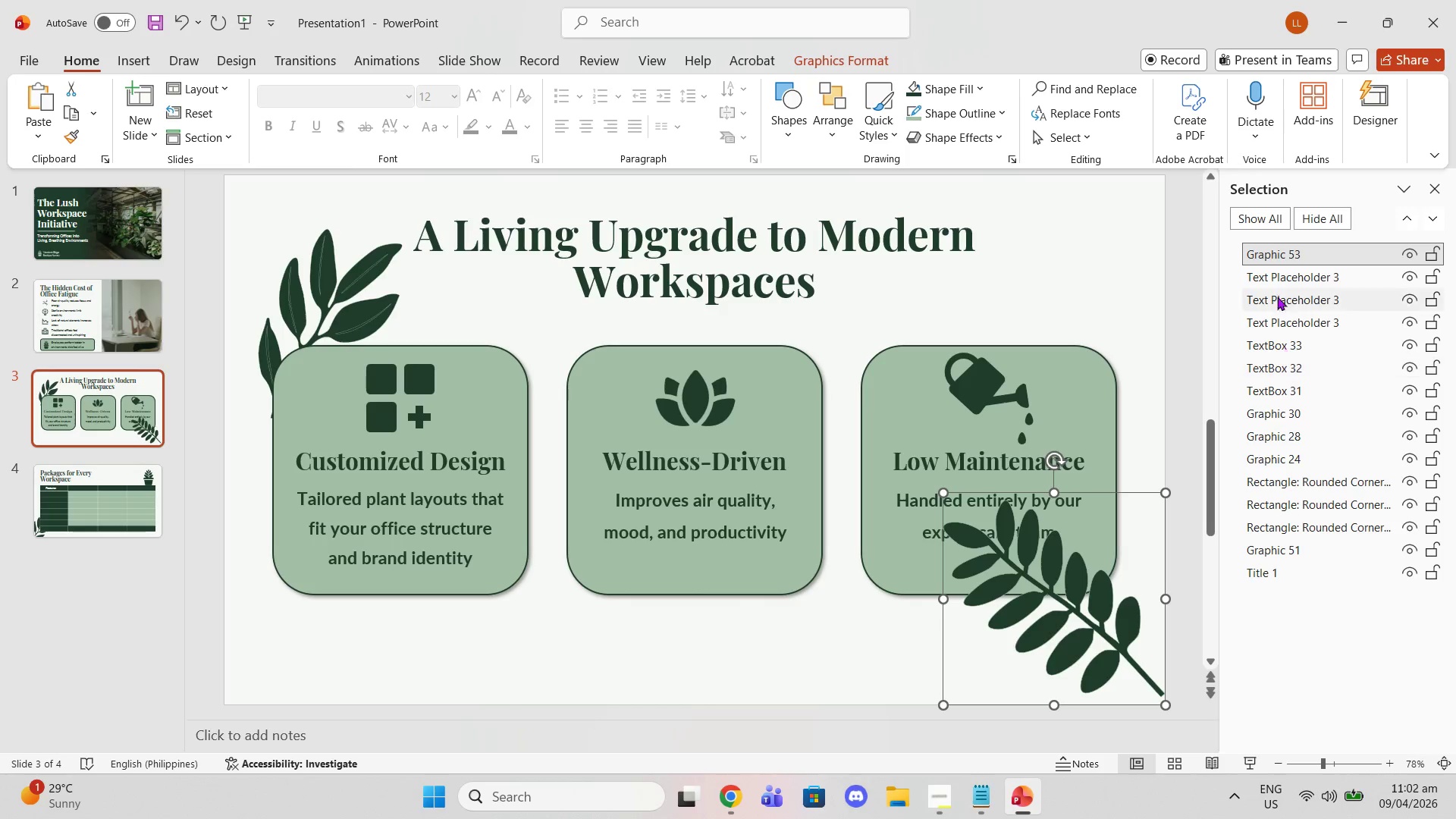 
left_click_drag(start_coordinate=[1269, 256], to_coordinate=[1287, 565])
 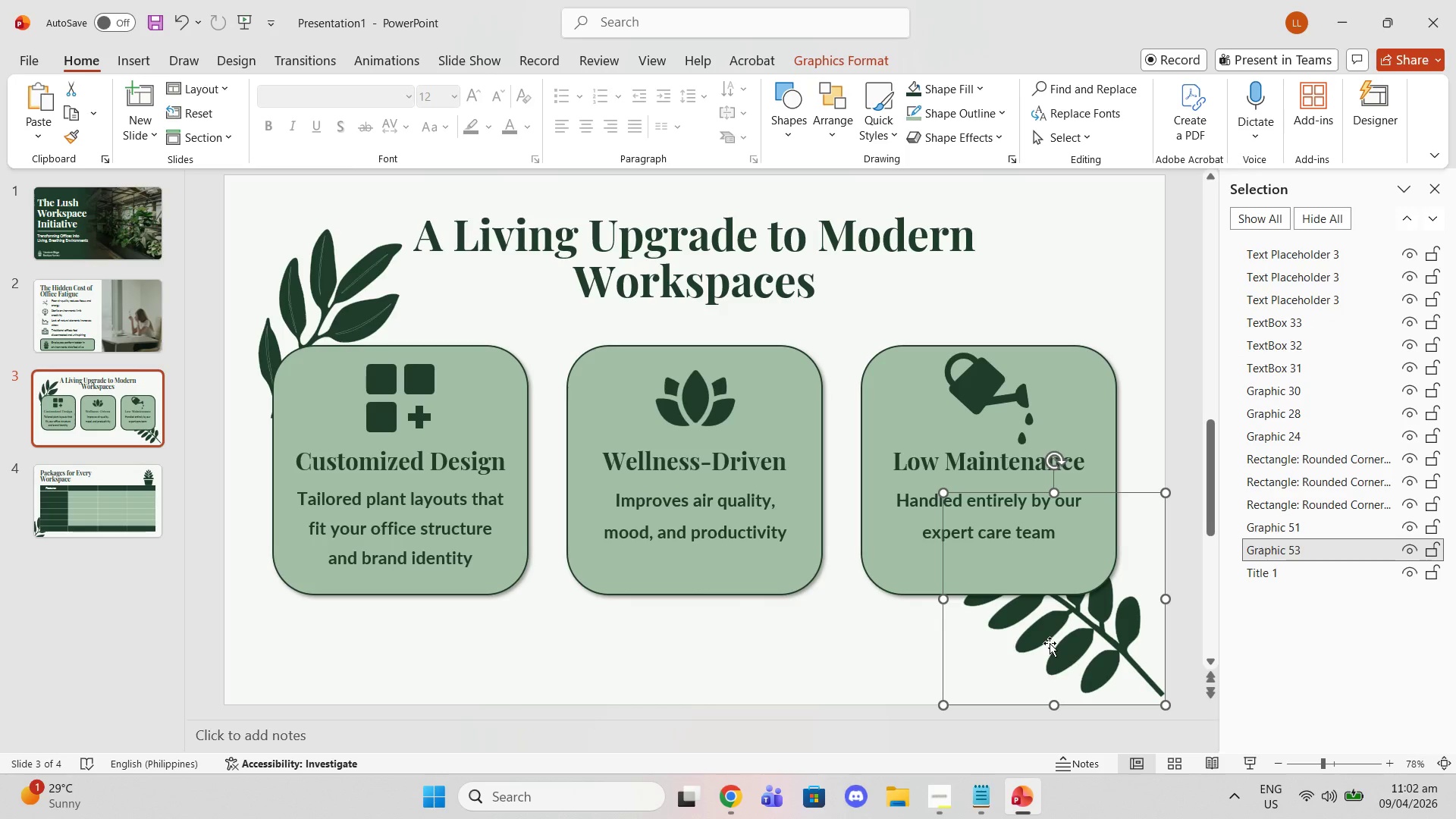 
left_click([315, 290])
 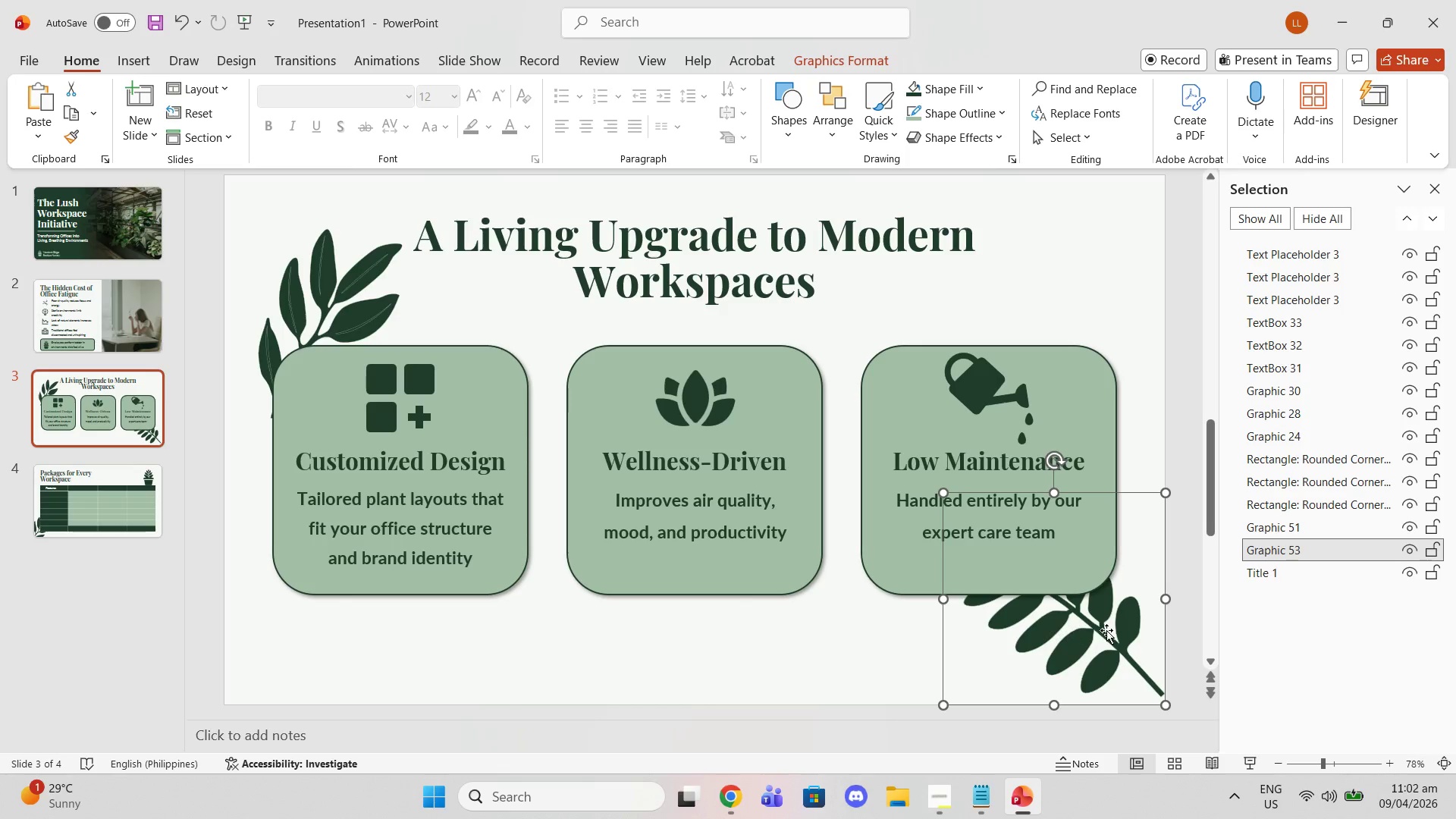 
left_click_drag(start_coordinate=[1114, 670], to_coordinate=[1109, 673])
 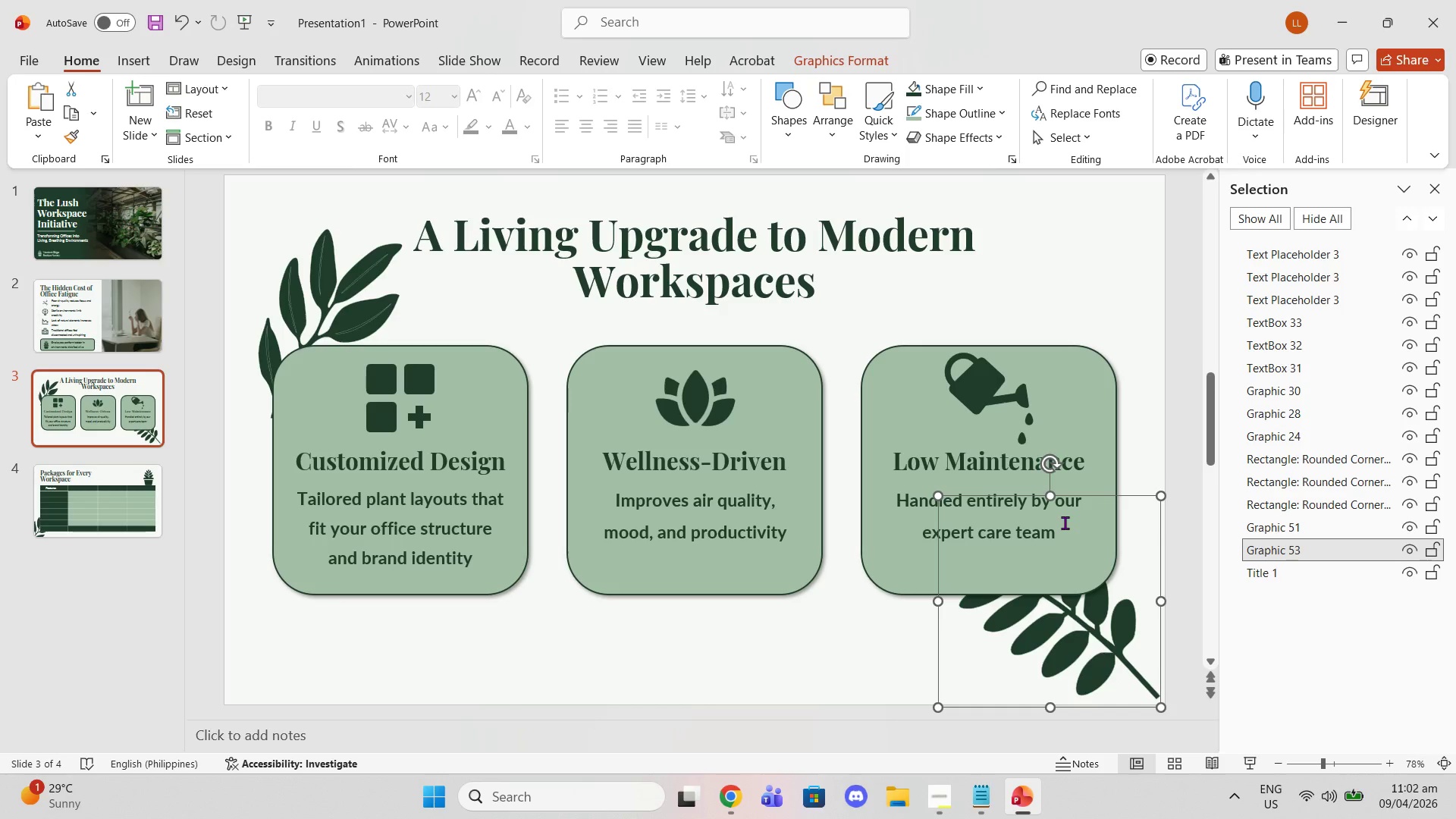 
key(Delete)
 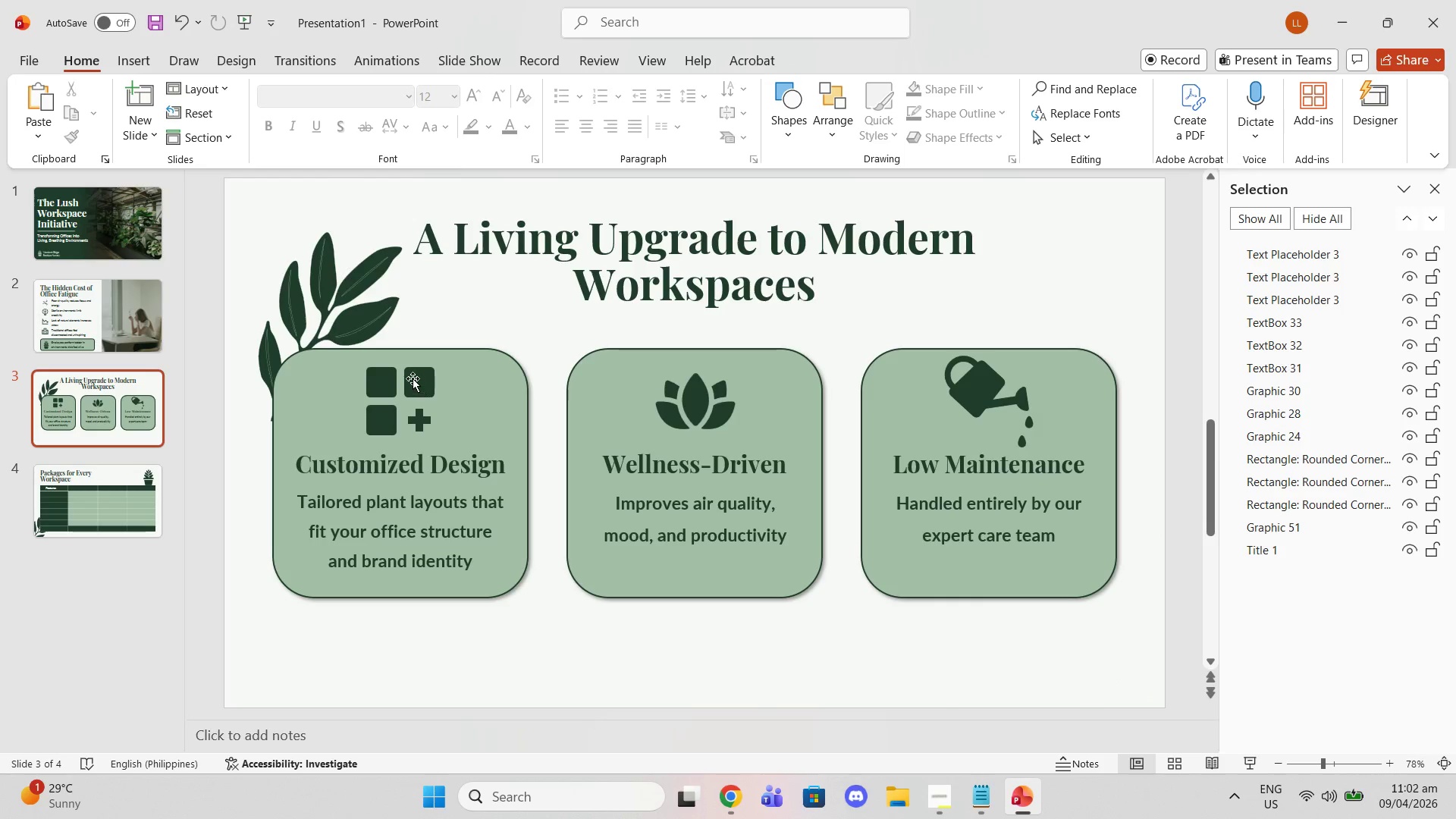 
left_click([92, 509])
 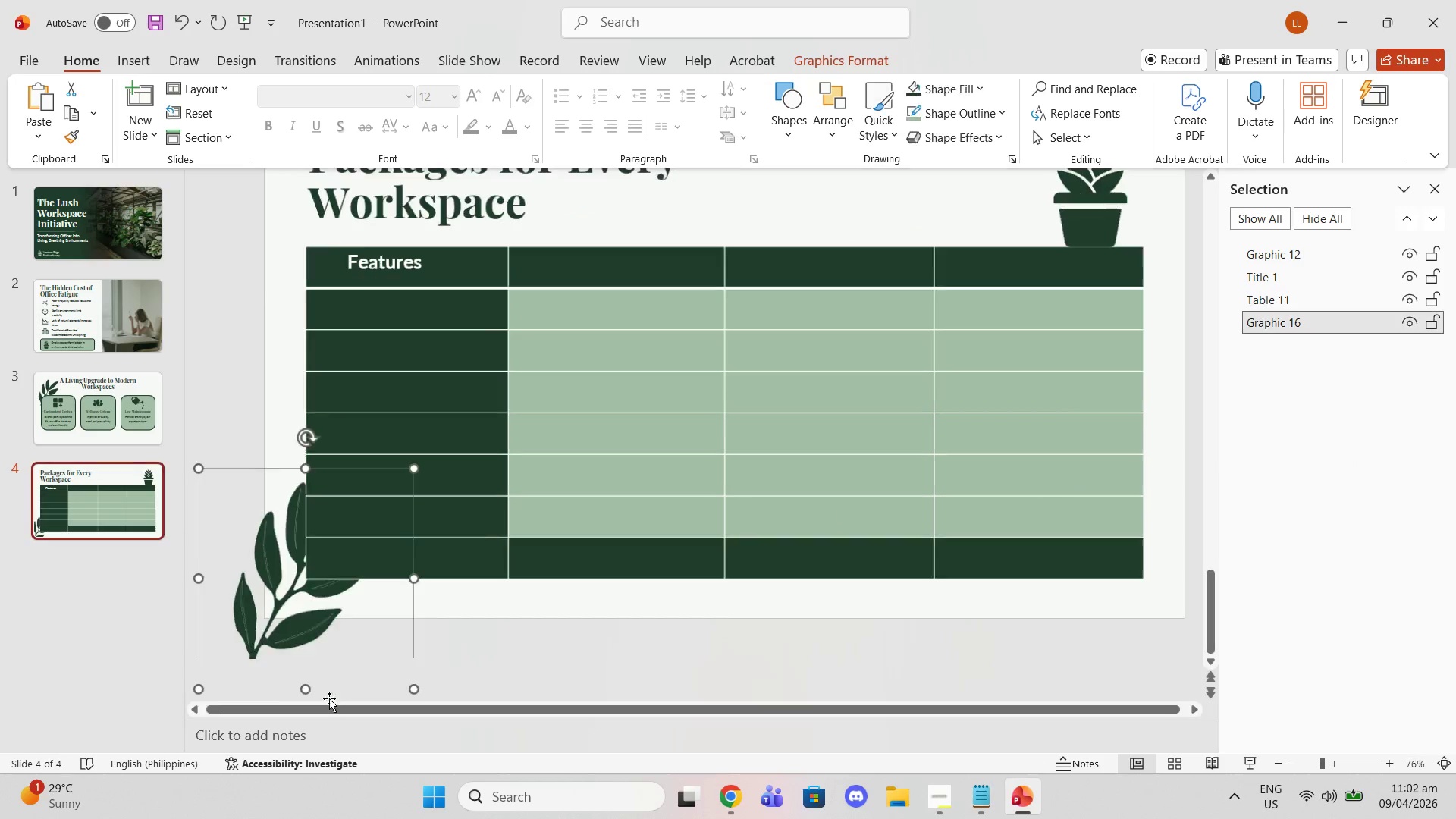 
left_click_drag(start_coordinate=[303, 652], to_coordinate=[384, 560])
 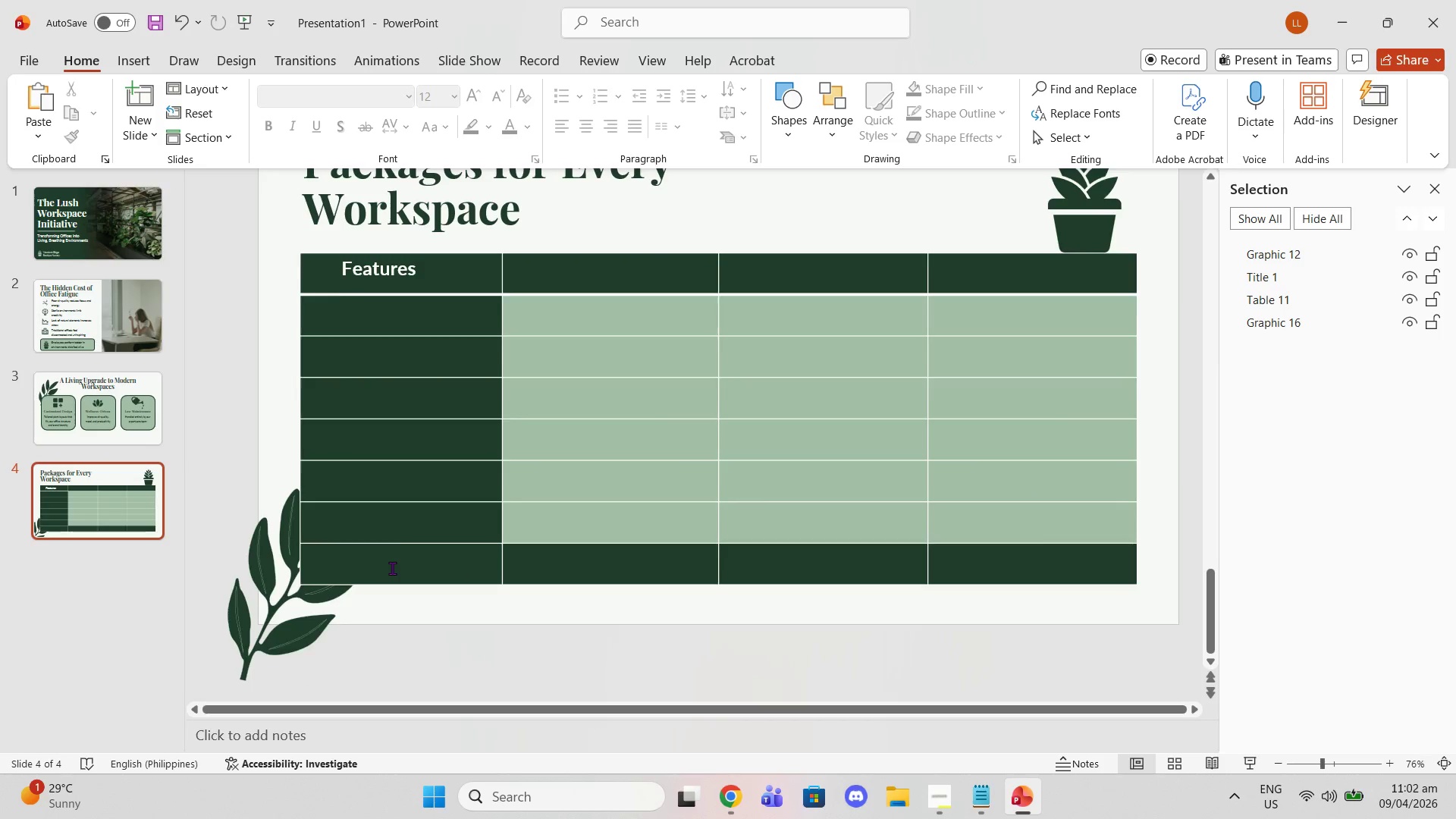 
scroll: coordinate [387, 585], scroll_direction: up, amount: 2.0
 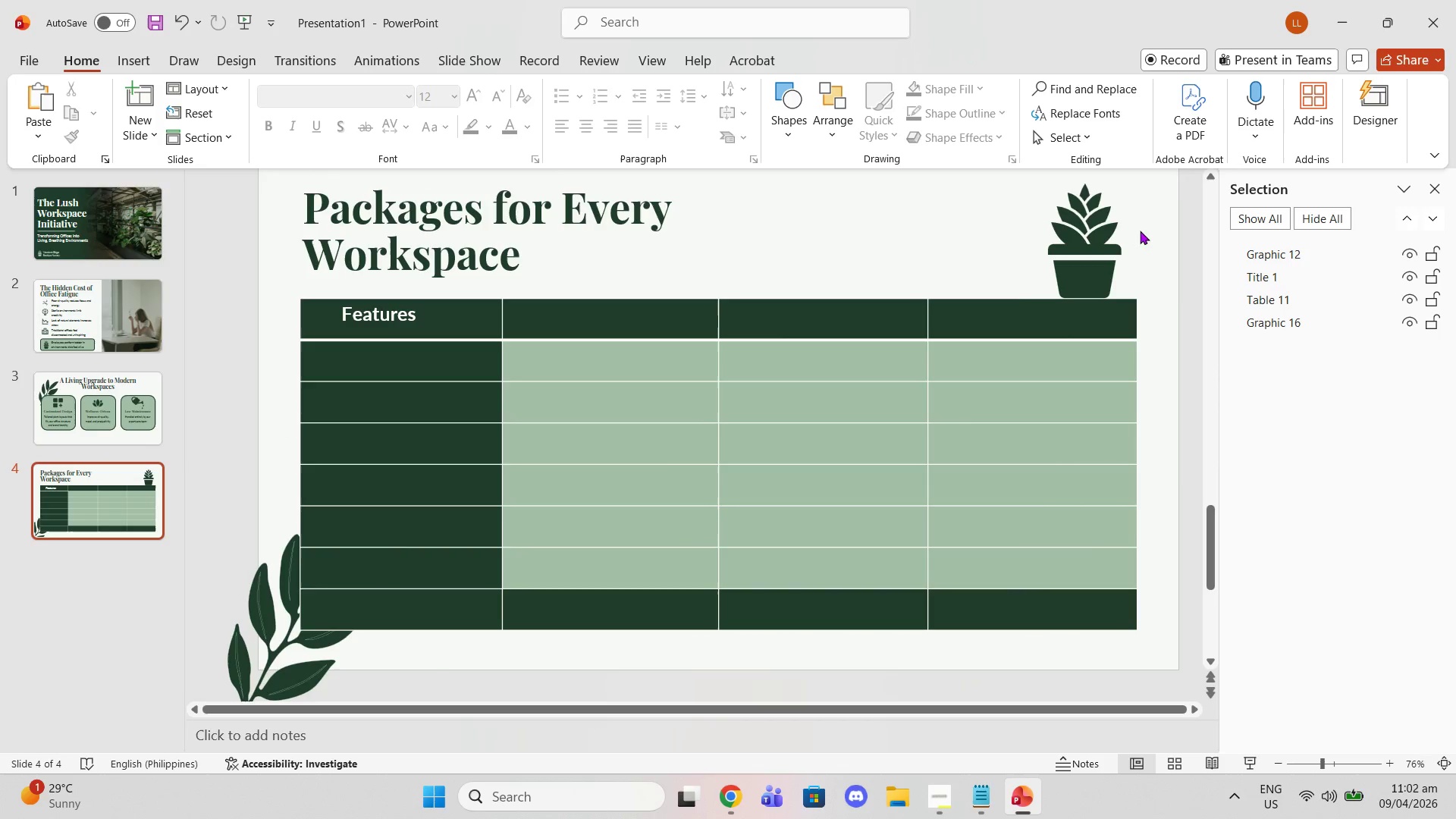 
left_click([1112, 230])
 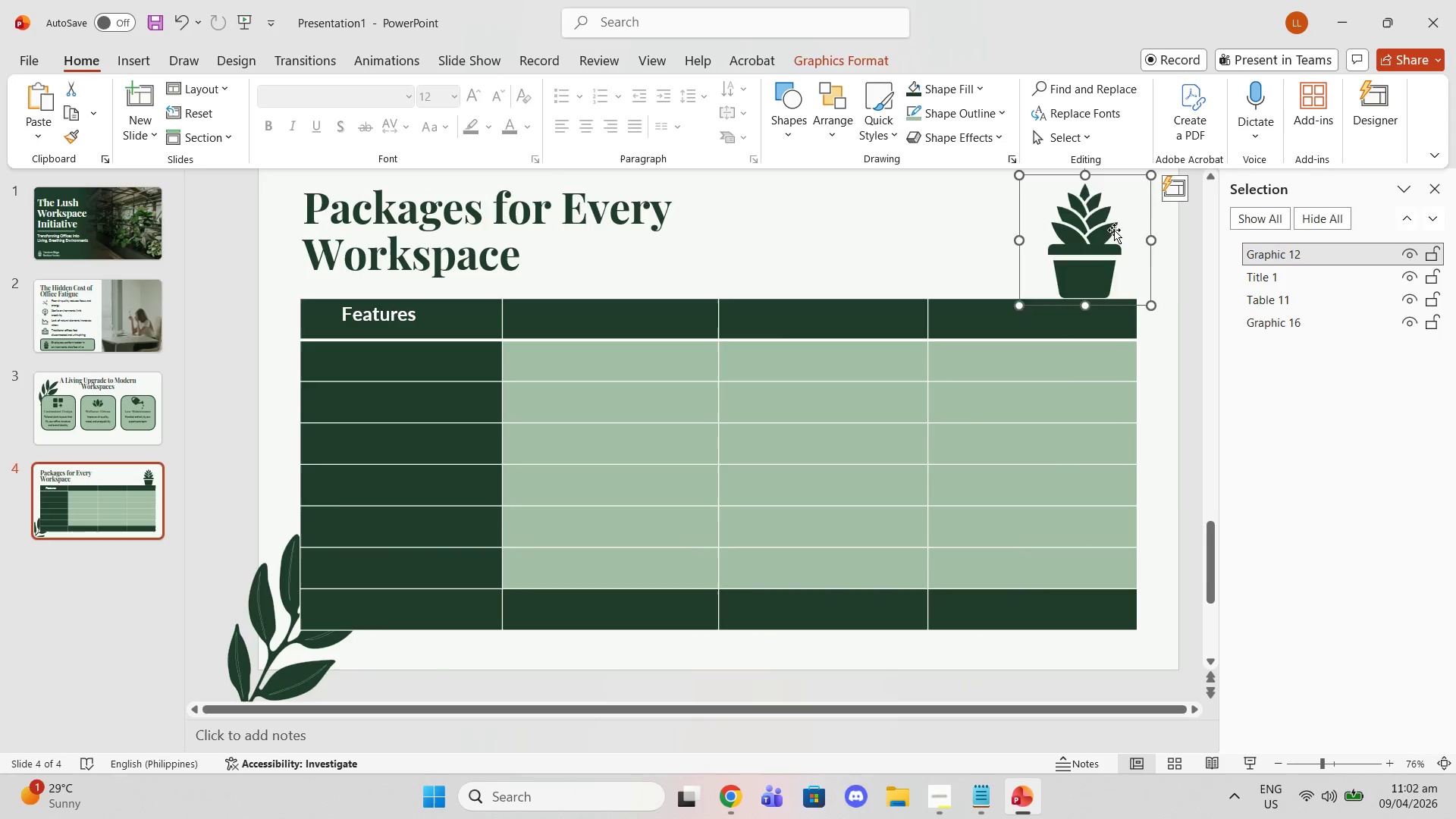 
key(Delete)
 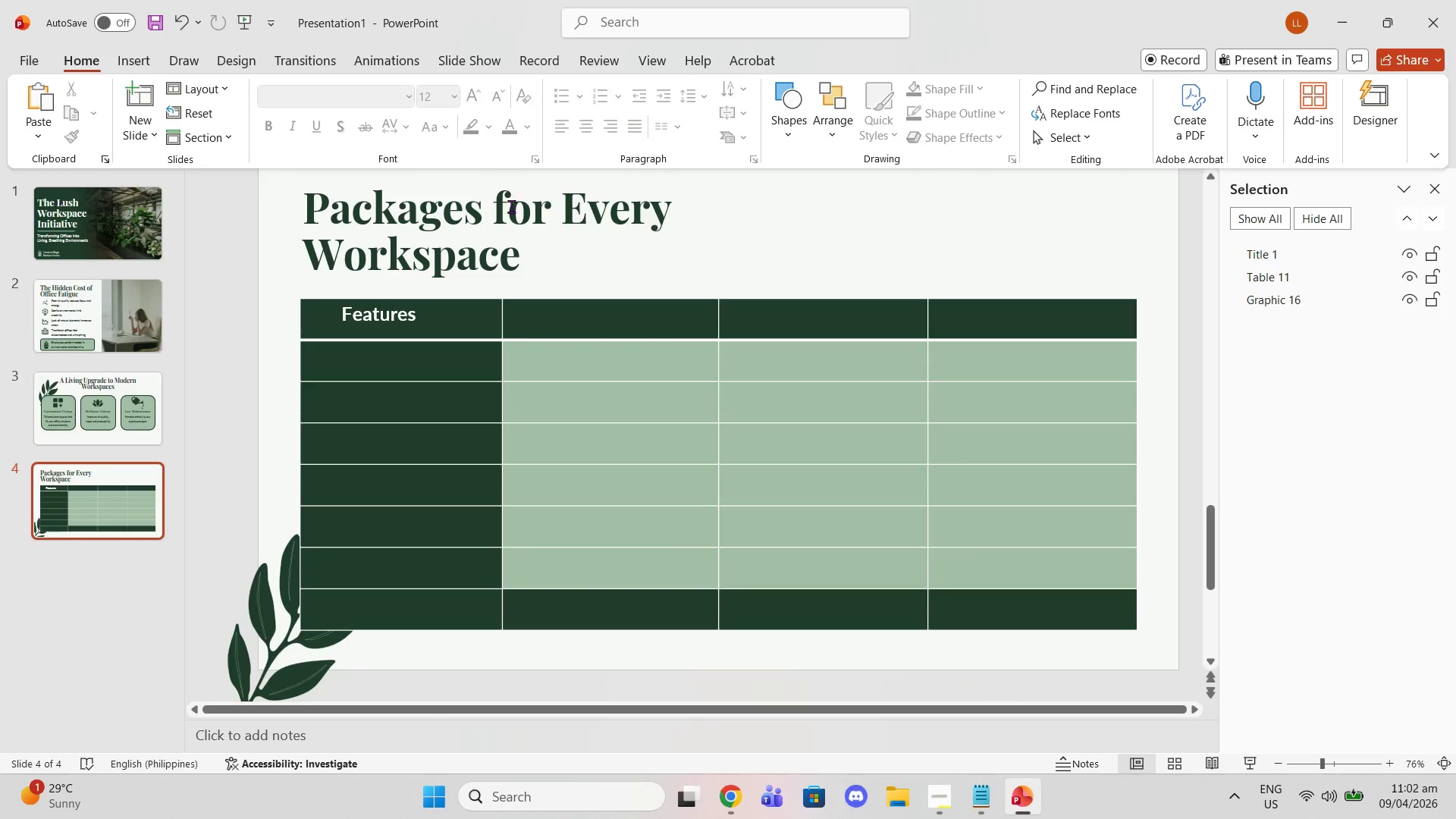 
scroll: coordinate [400, 401], scroll_direction: down, amount: 1.0
 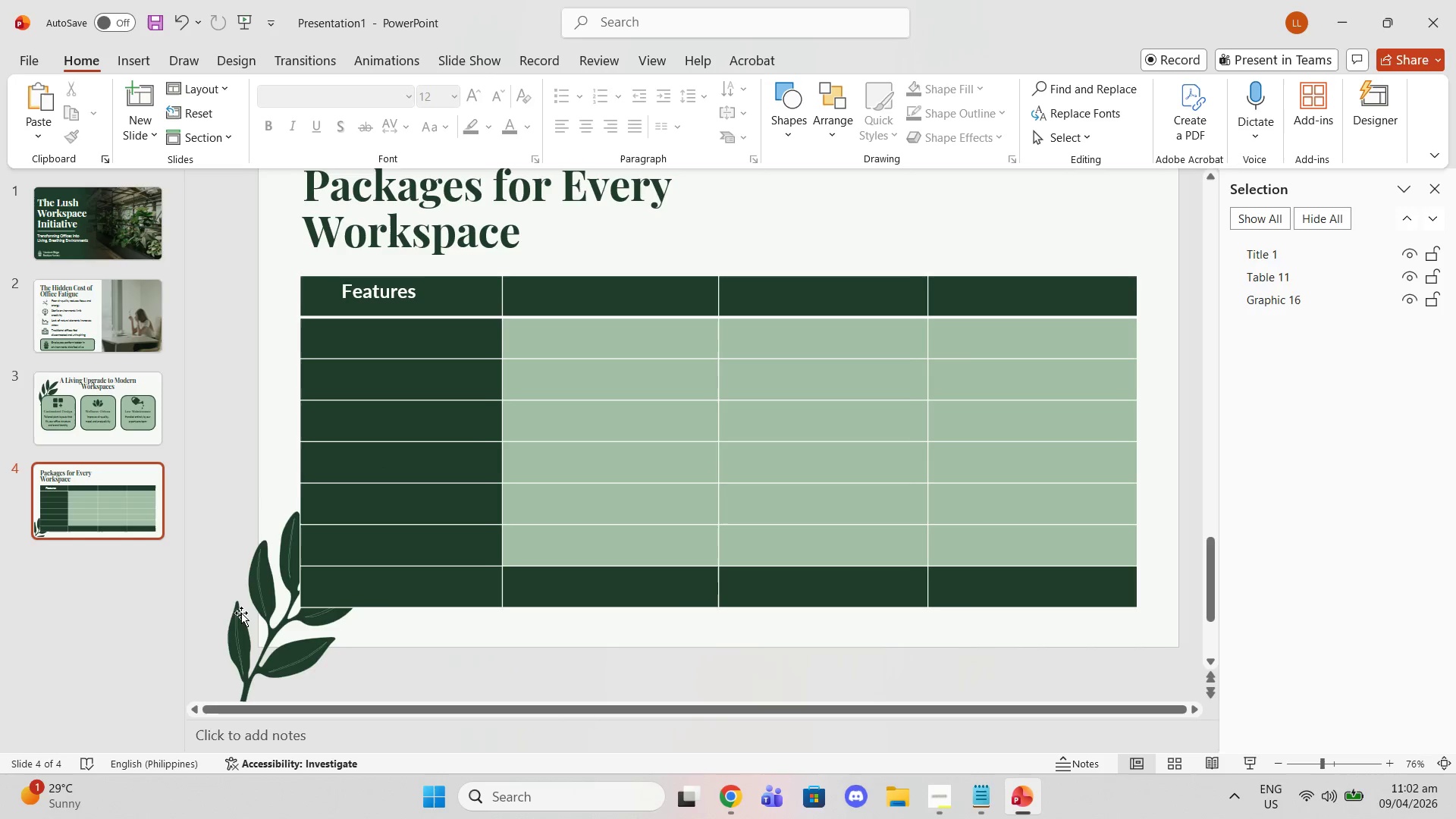 
left_click([241, 613])
 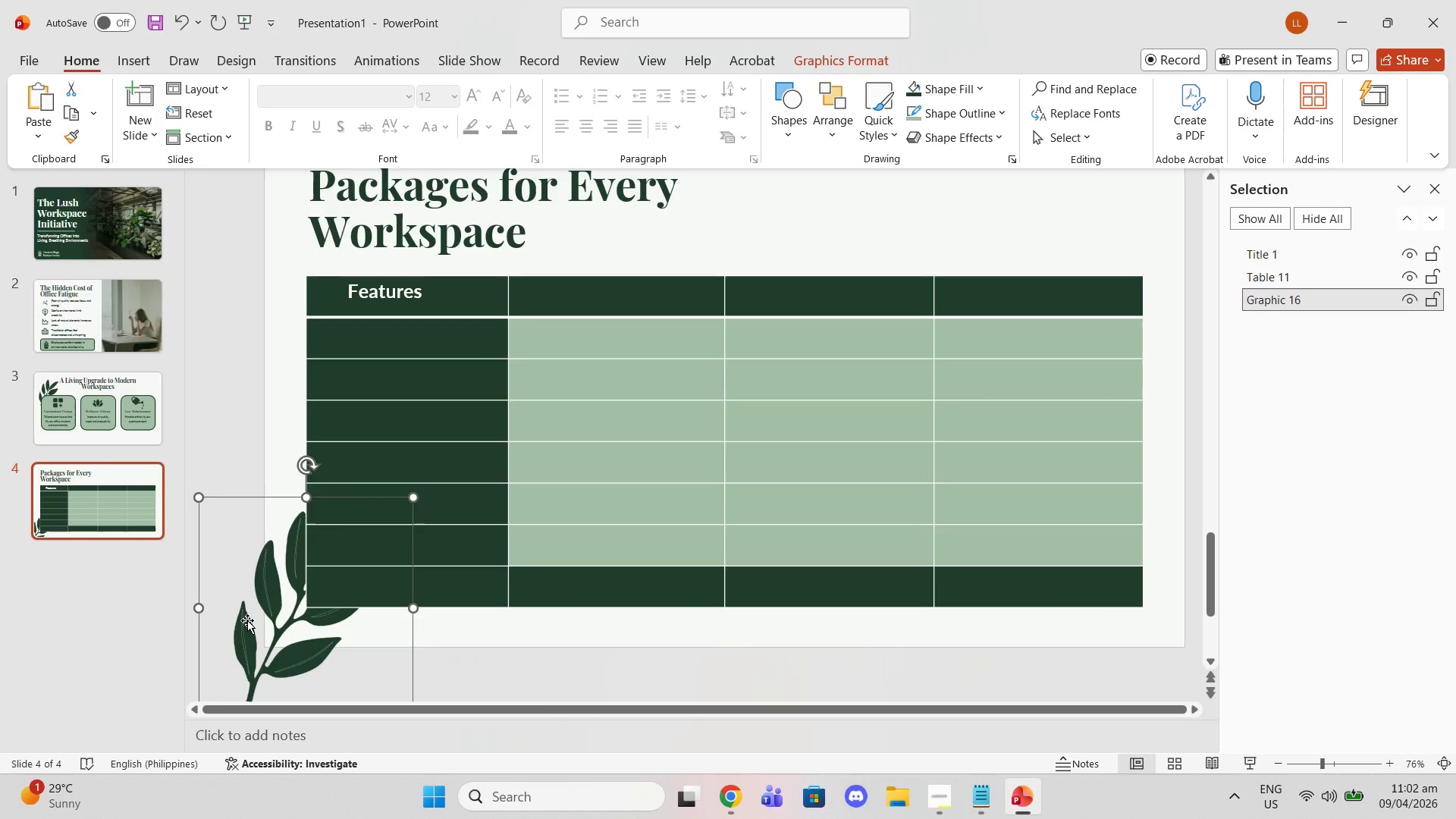 
left_click_drag(start_coordinate=[249, 621], to_coordinate=[981, 262])
 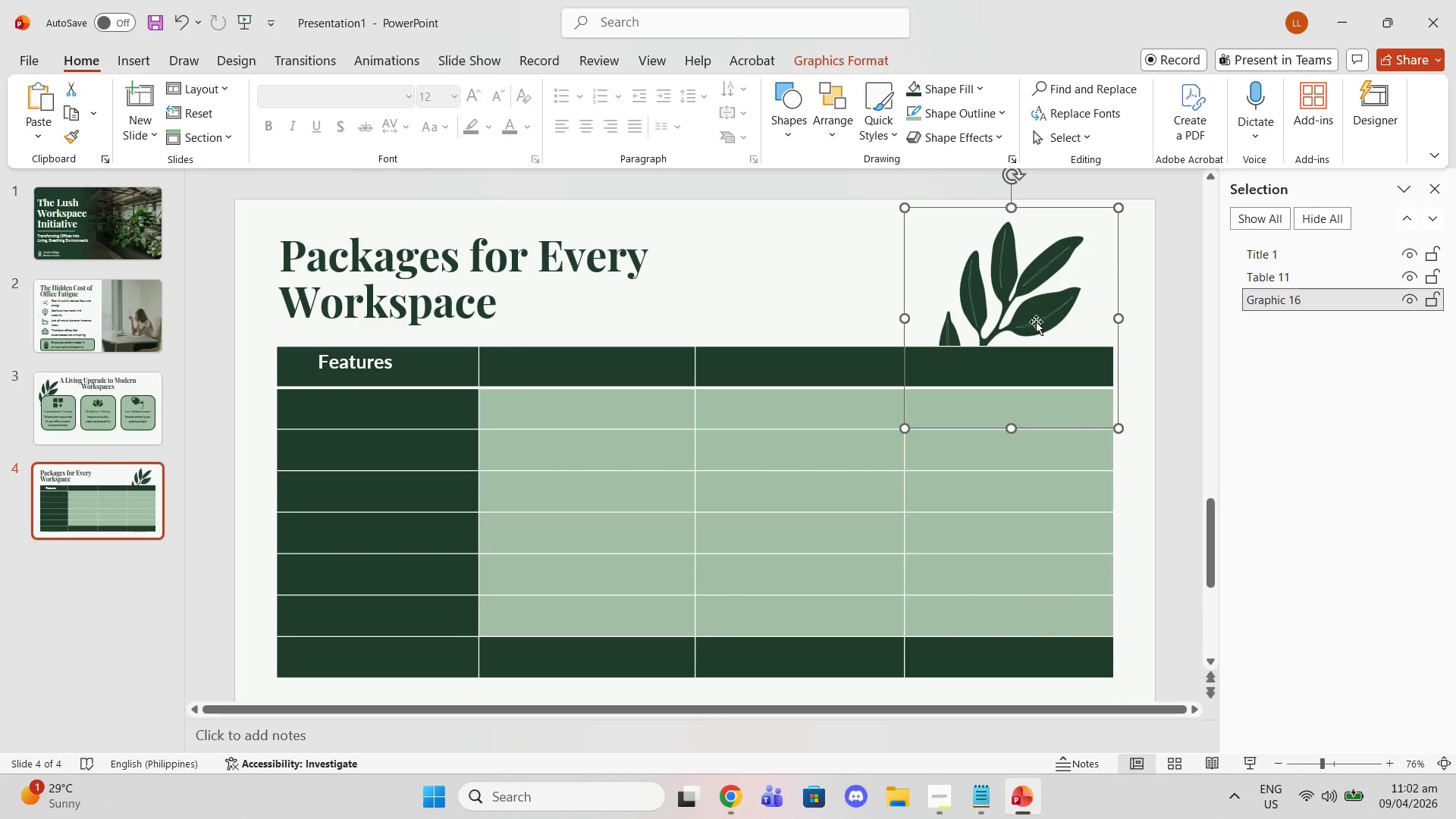 
scroll: coordinate [944, 297], scroll_direction: up, amount: 5.0
 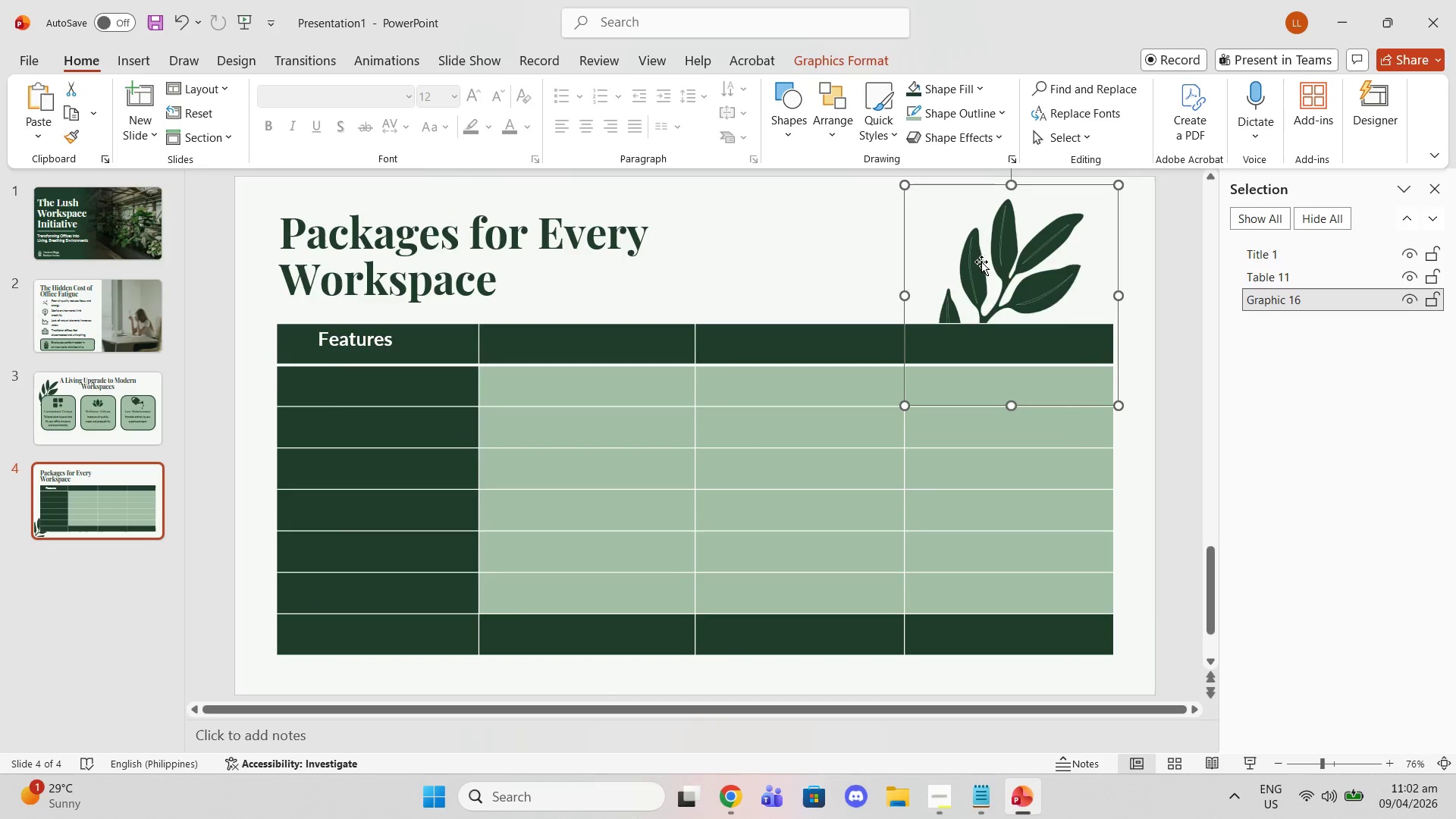 
left_click_drag(start_coordinate=[1034, 322], to_coordinate=[1099, 303])
 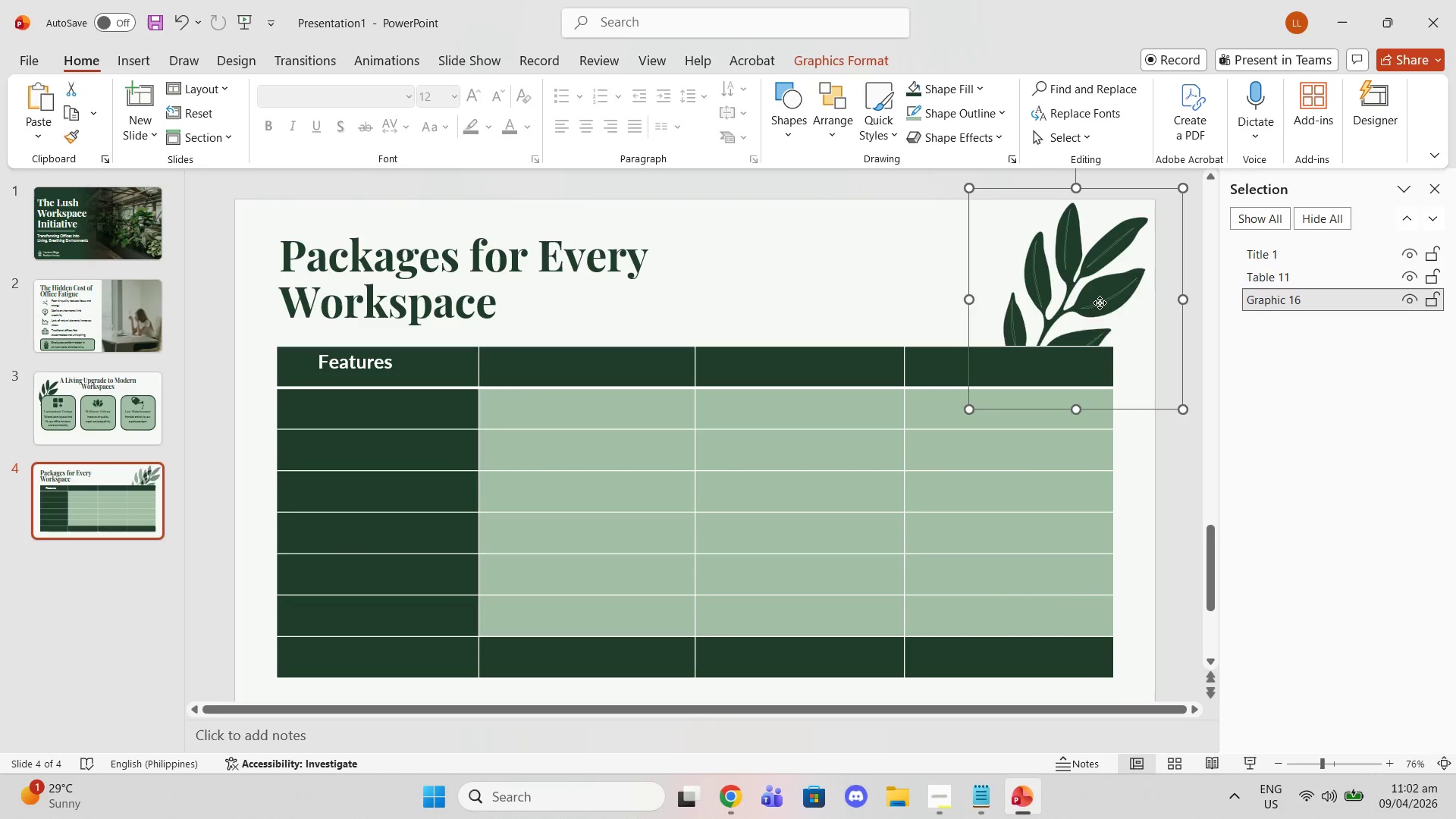 
scroll: coordinate [1050, 312], scroll_direction: up, amount: 1.0
 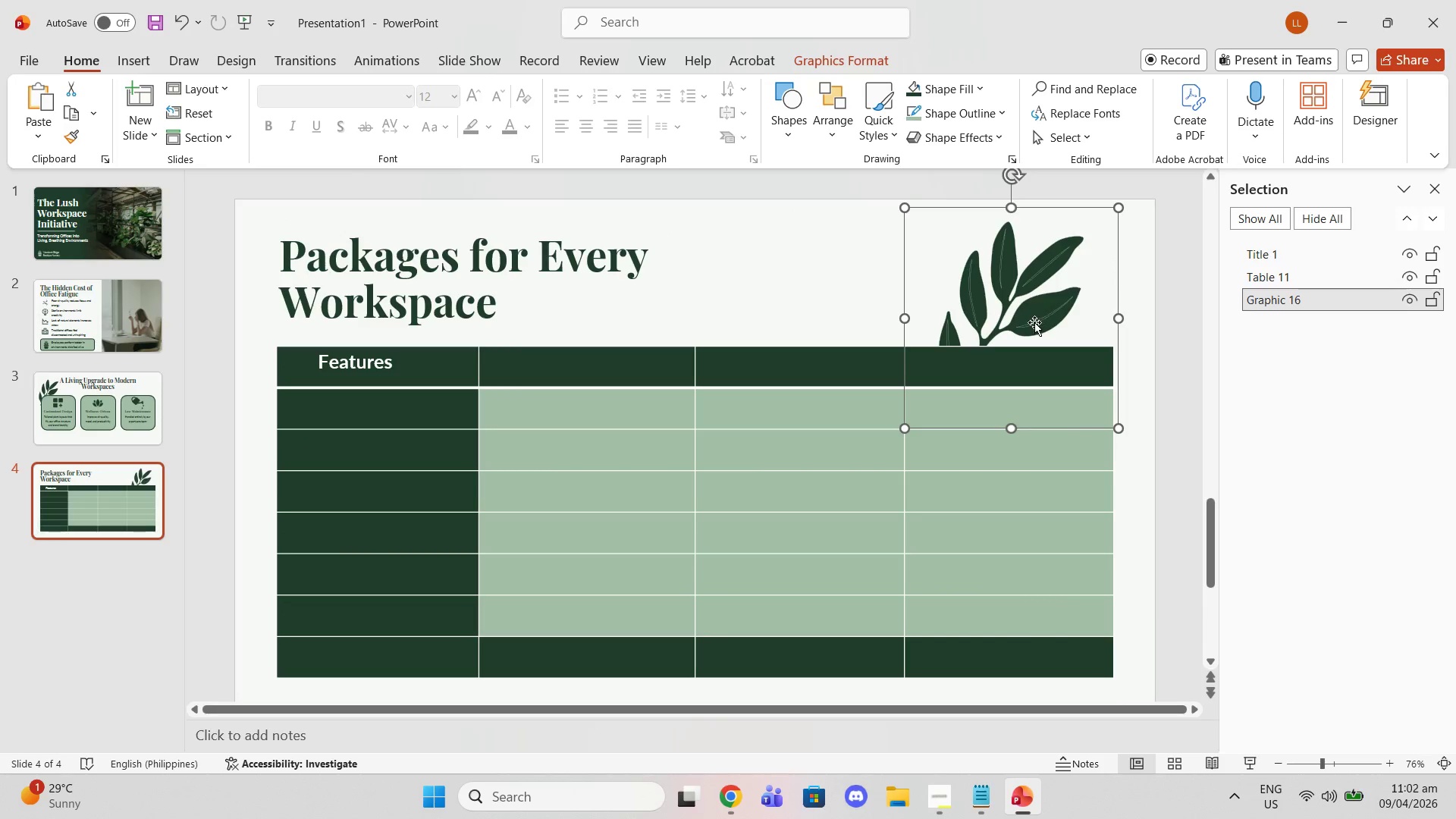 
left_click_drag(start_coordinate=[1100, 301], to_coordinate=[1062, 323])
 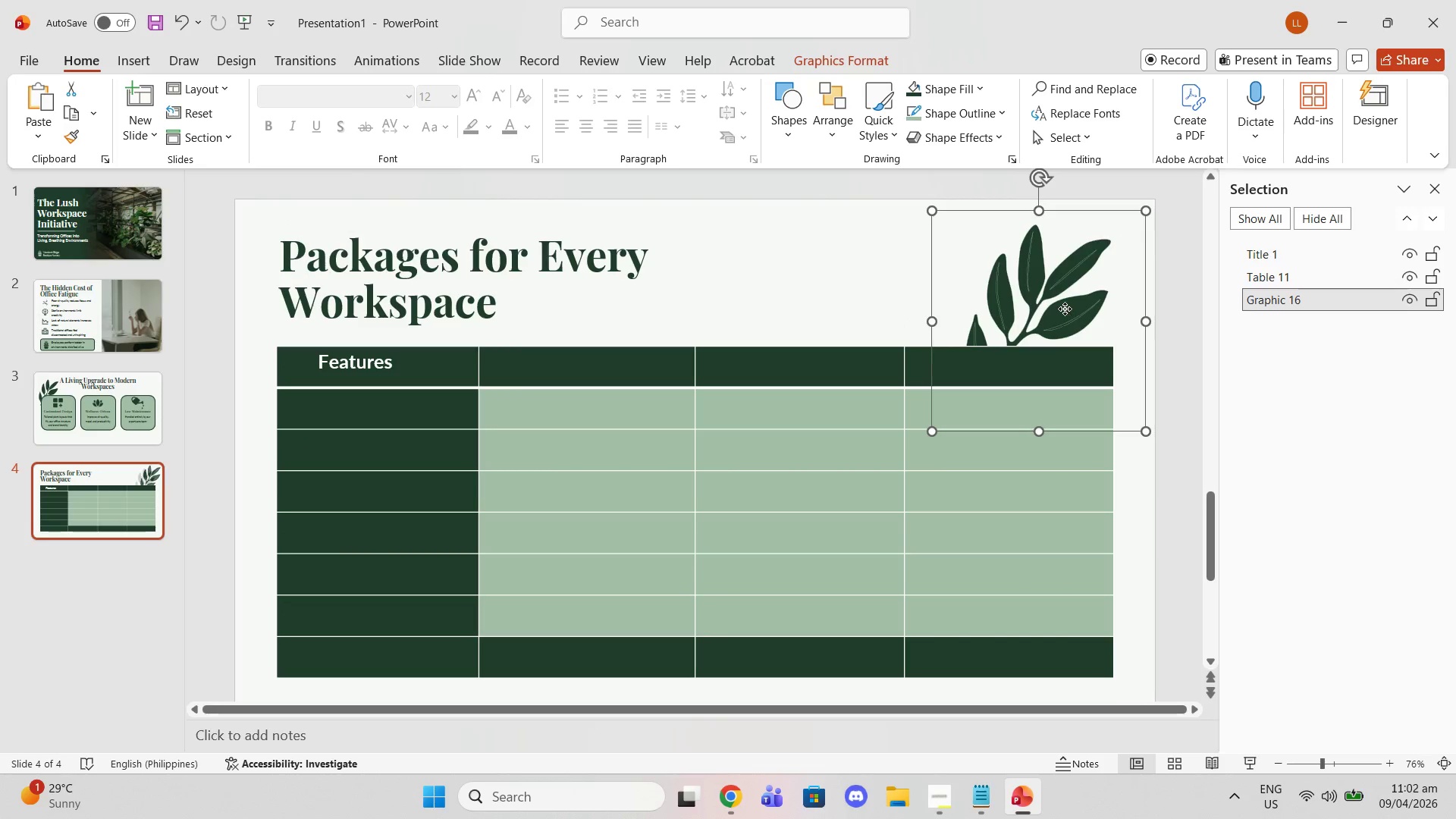 
left_click_drag(start_coordinate=[1065, 309], to_coordinate=[1064, 290])
 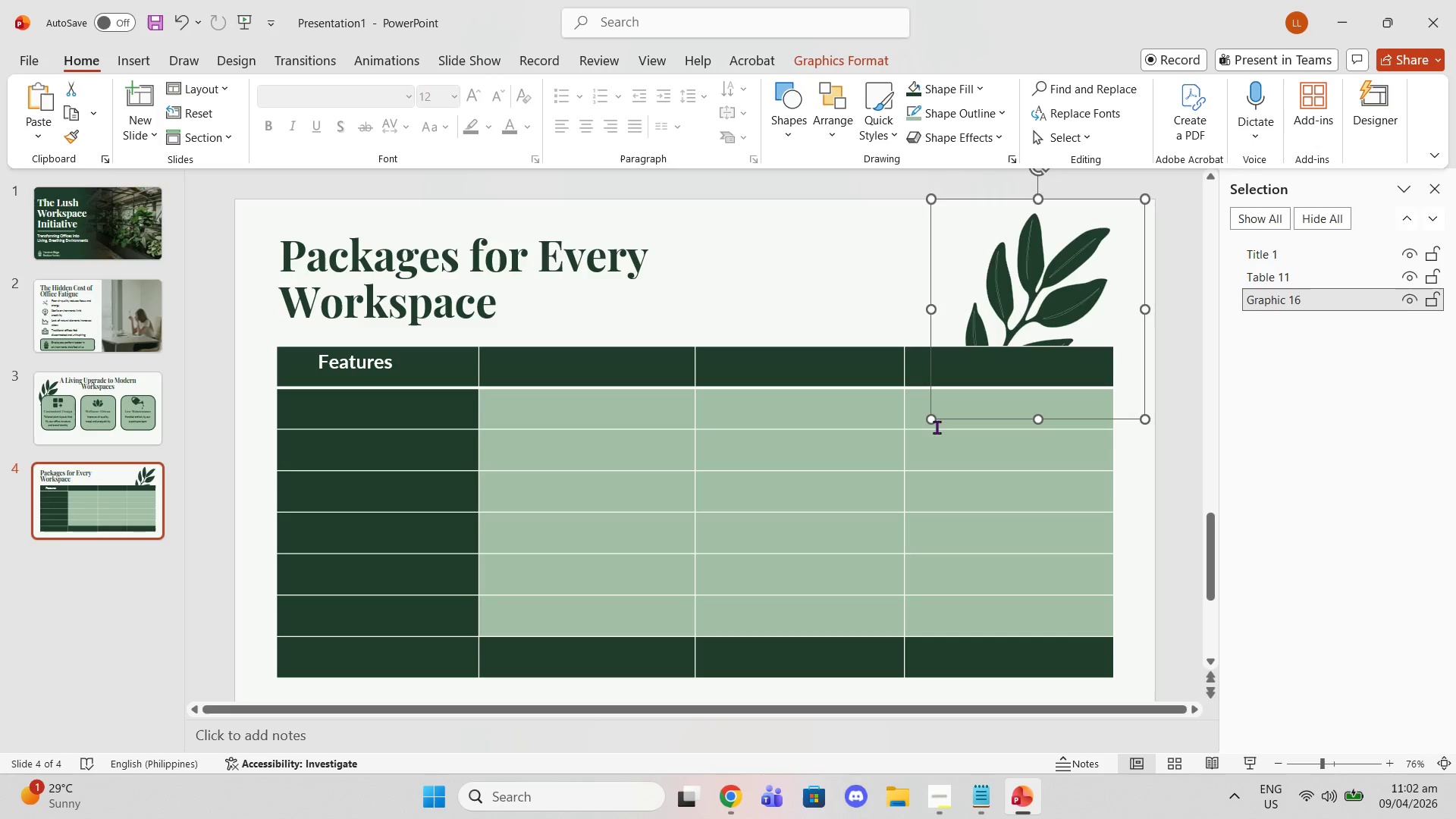 
left_click_drag(start_coordinate=[933, 425], to_coordinate=[943, 411])
 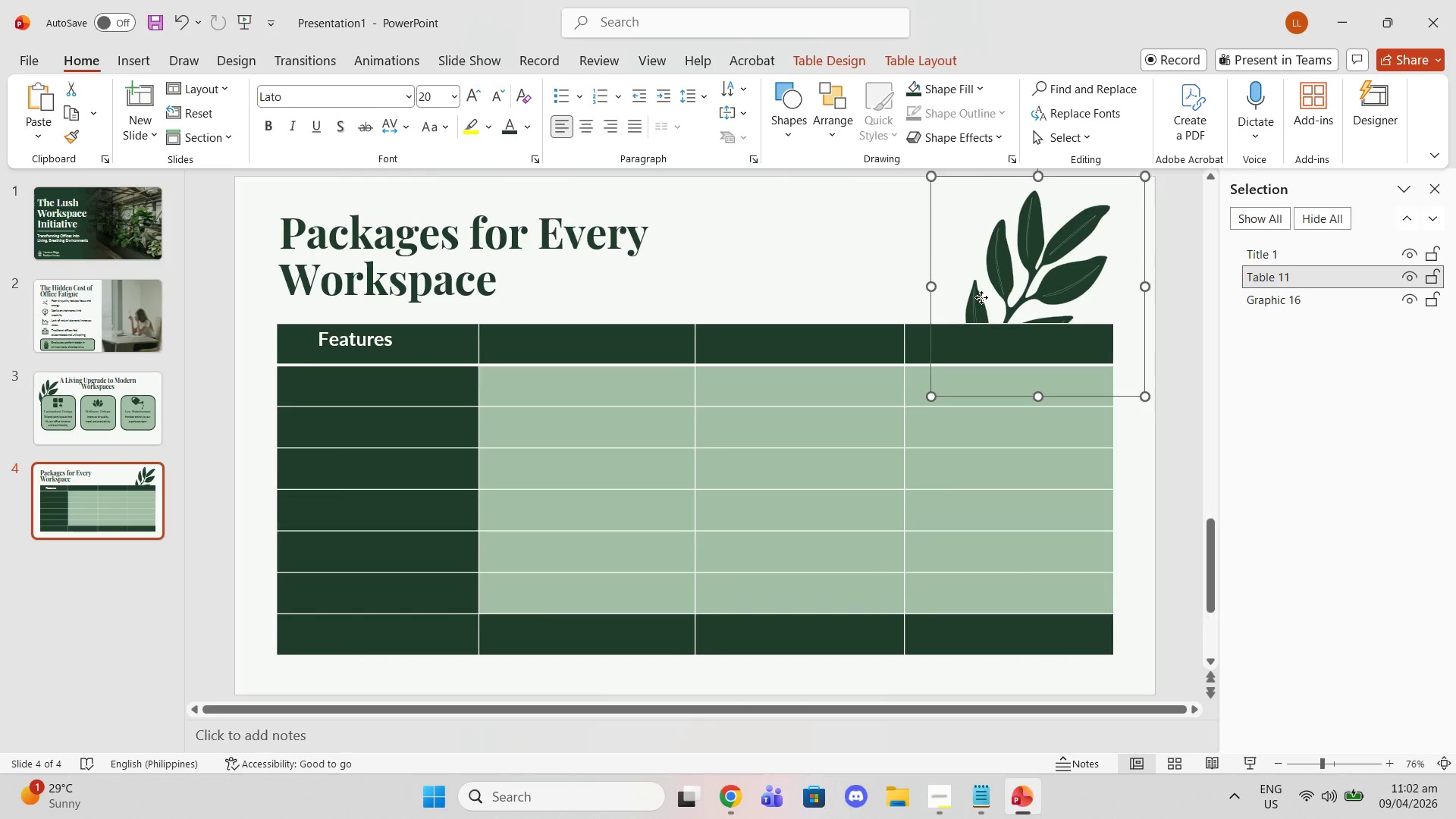 
left_click([981, 297])
 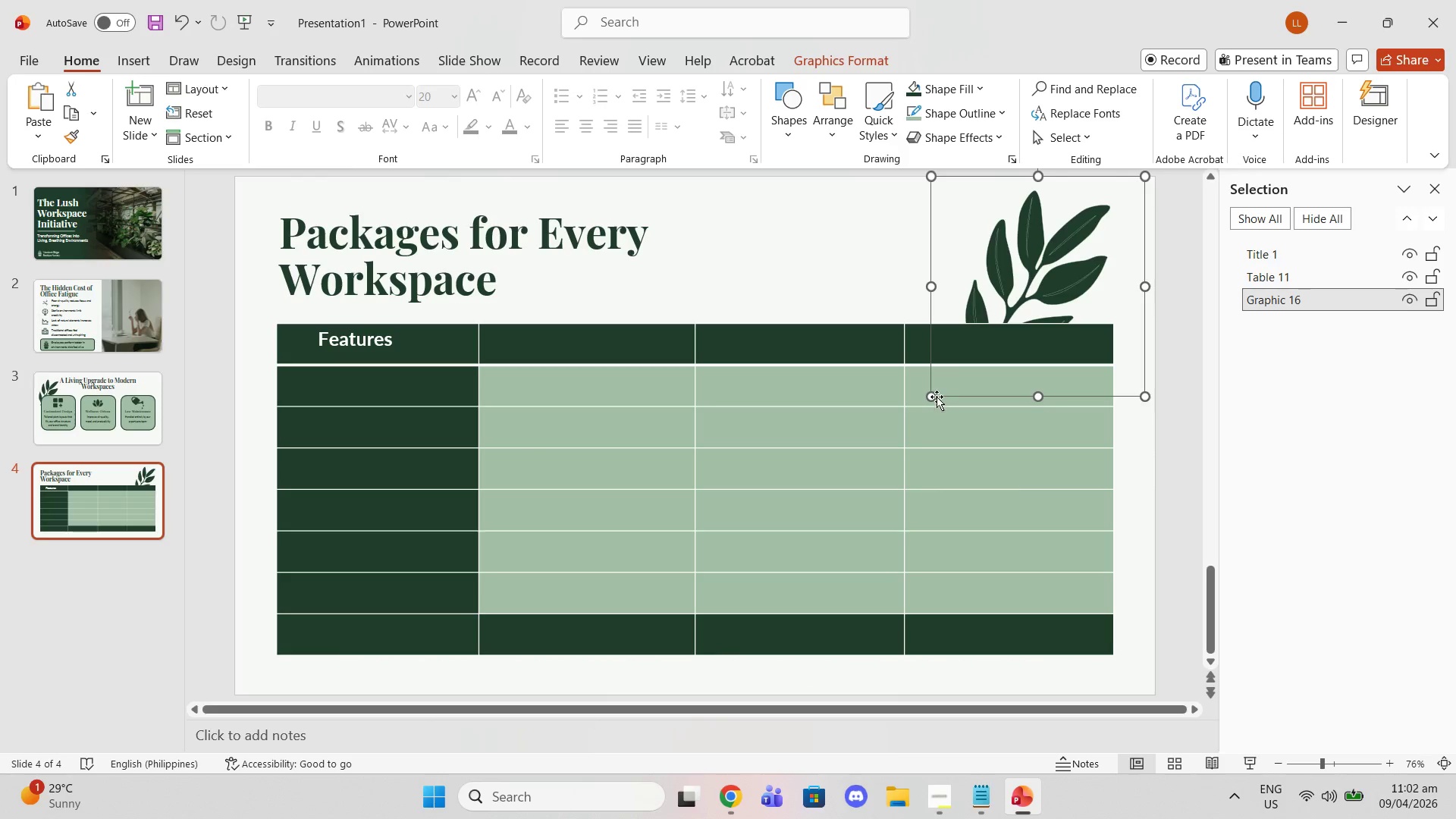 
left_click_drag(start_coordinate=[937, 397], to_coordinate=[943, 388])
 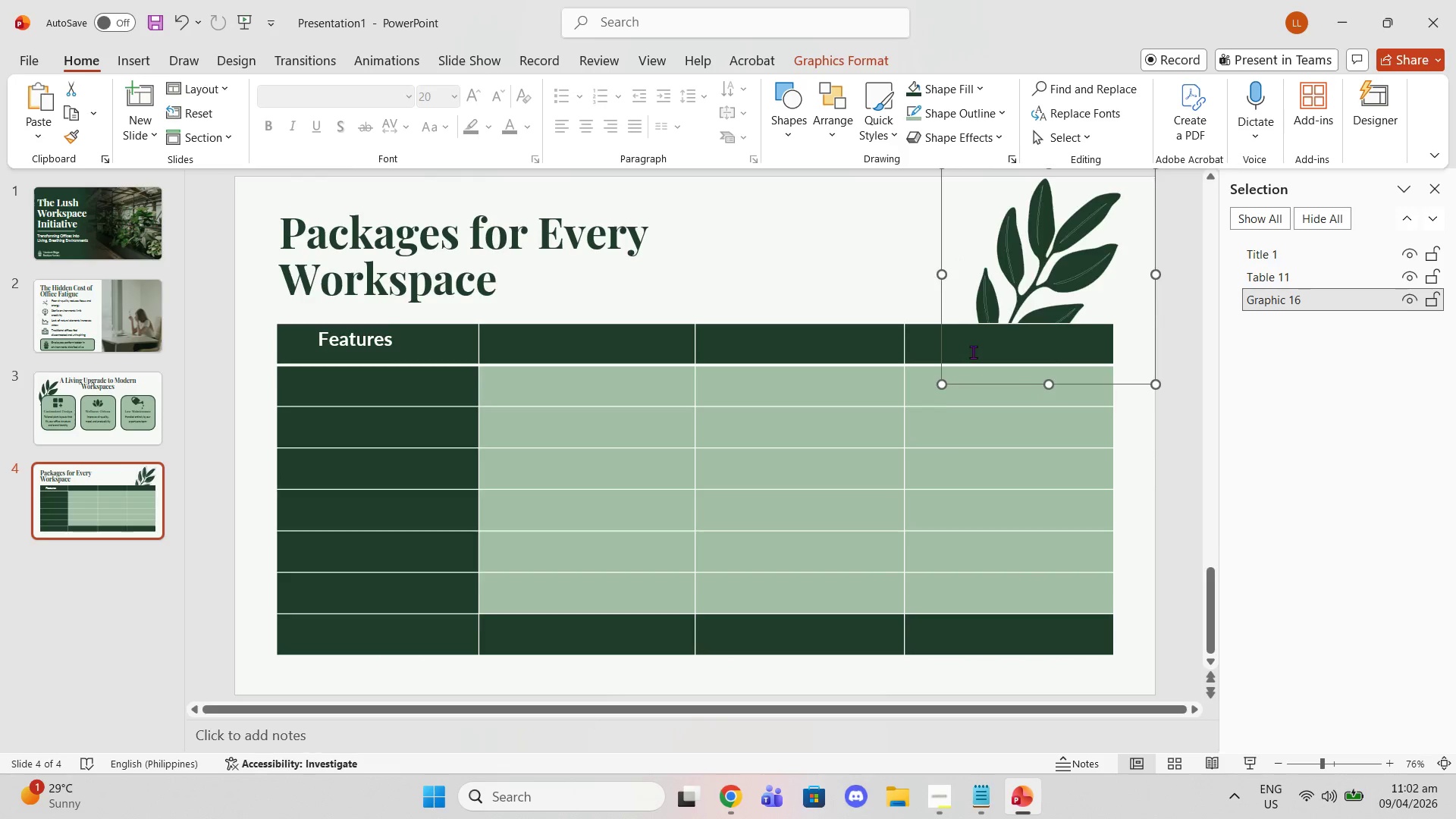 
scroll: coordinate [971, 351], scroll_direction: up, amount: 2.0
 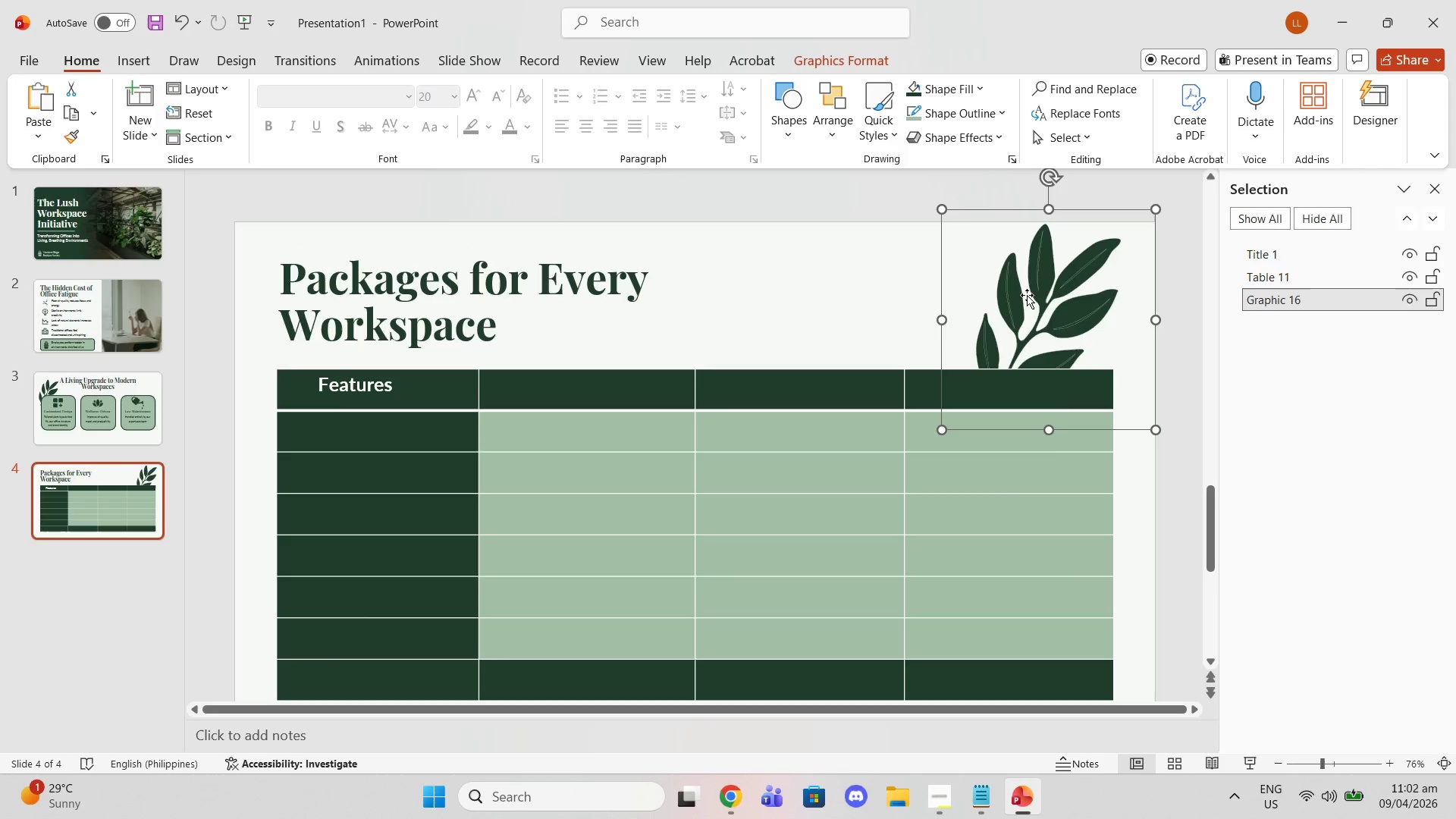 
scroll: coordinate [1026, 328], scroll_direction: down, amount: 1.0
 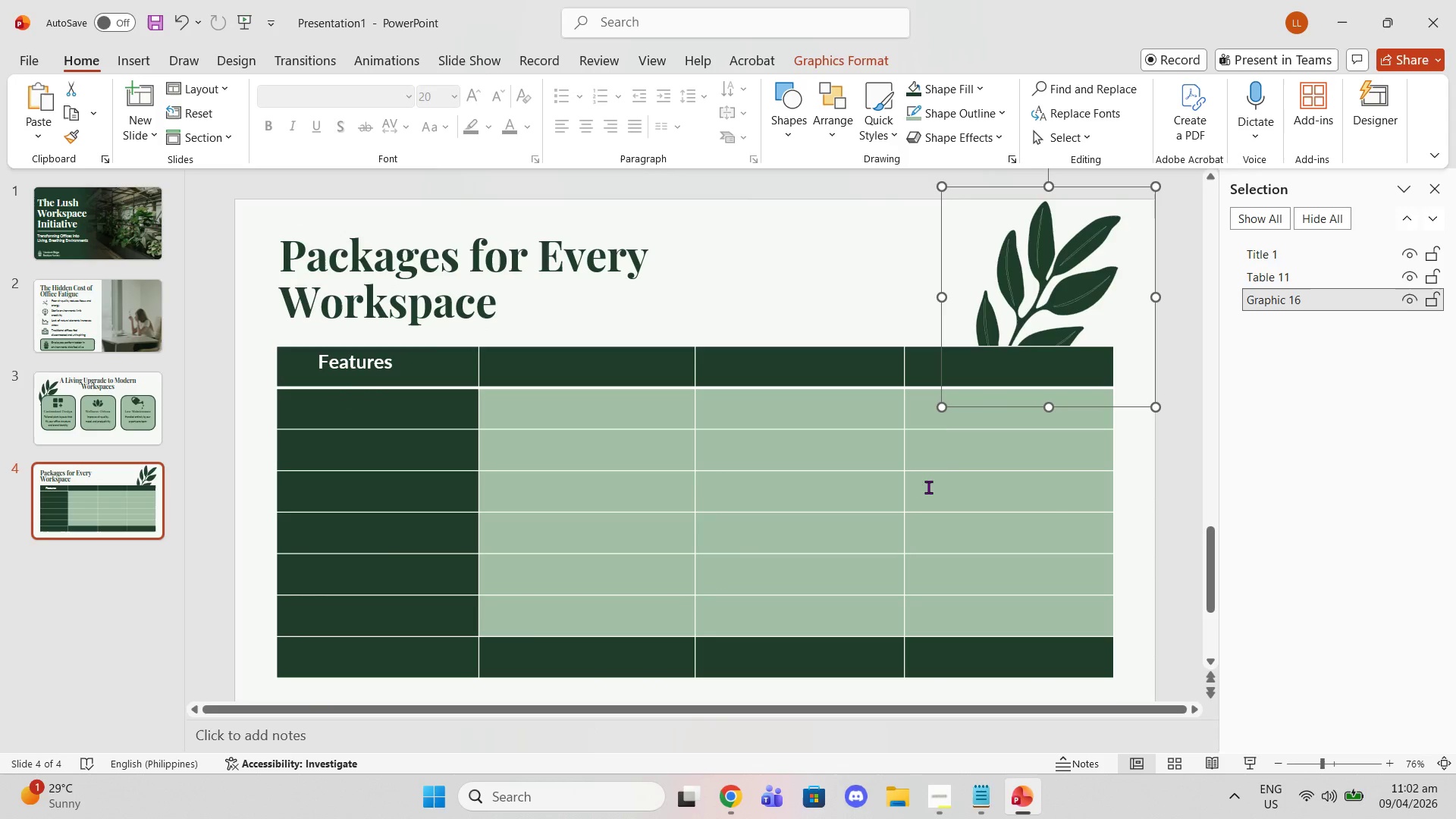 
left_click_drag(start_coordinate=[1015, 310], to_coordinate=[1012, 323])
 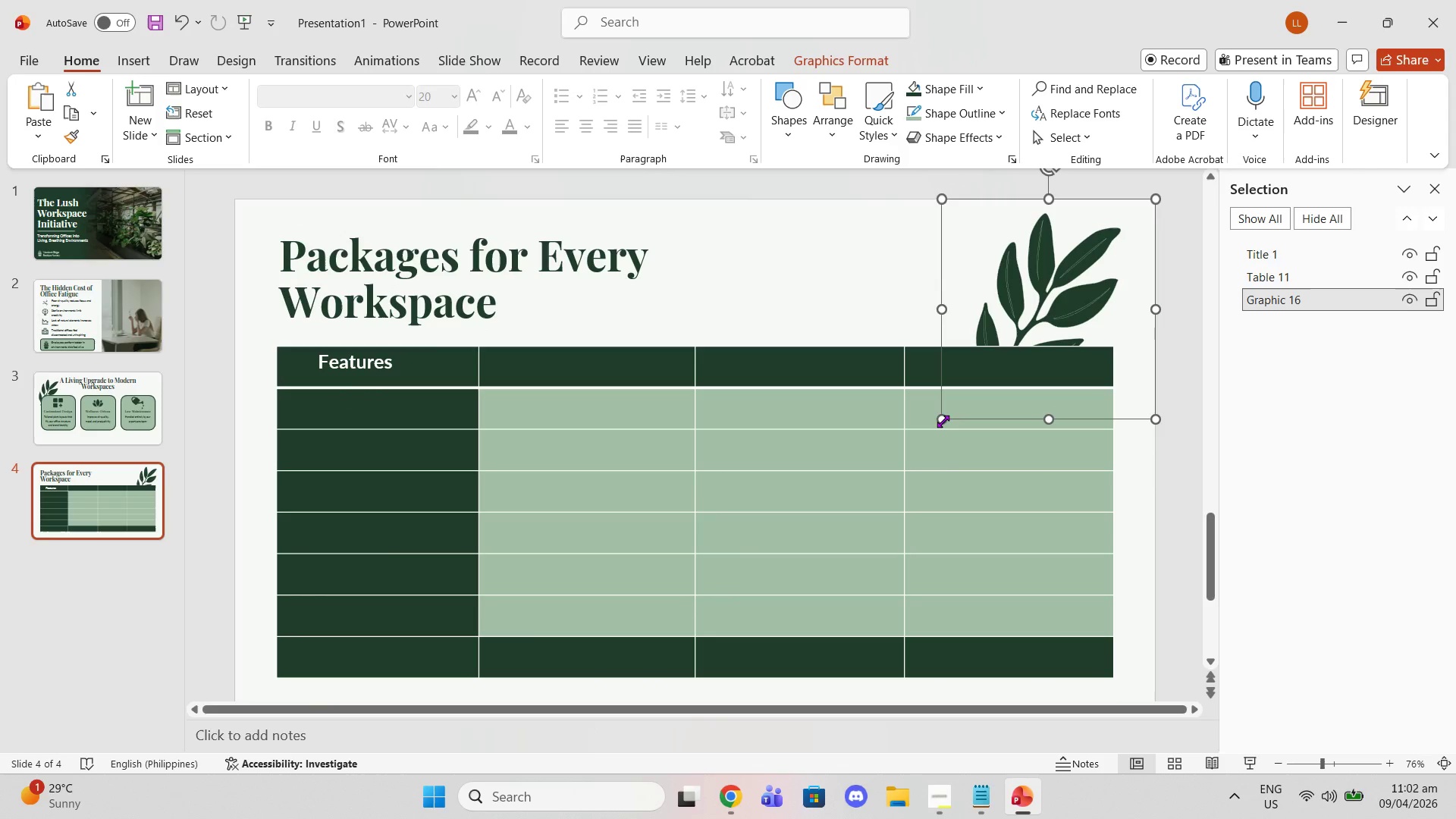 
left_click_drag(start_coordinate=[943, 421], to_coordinate=[977, 379])
 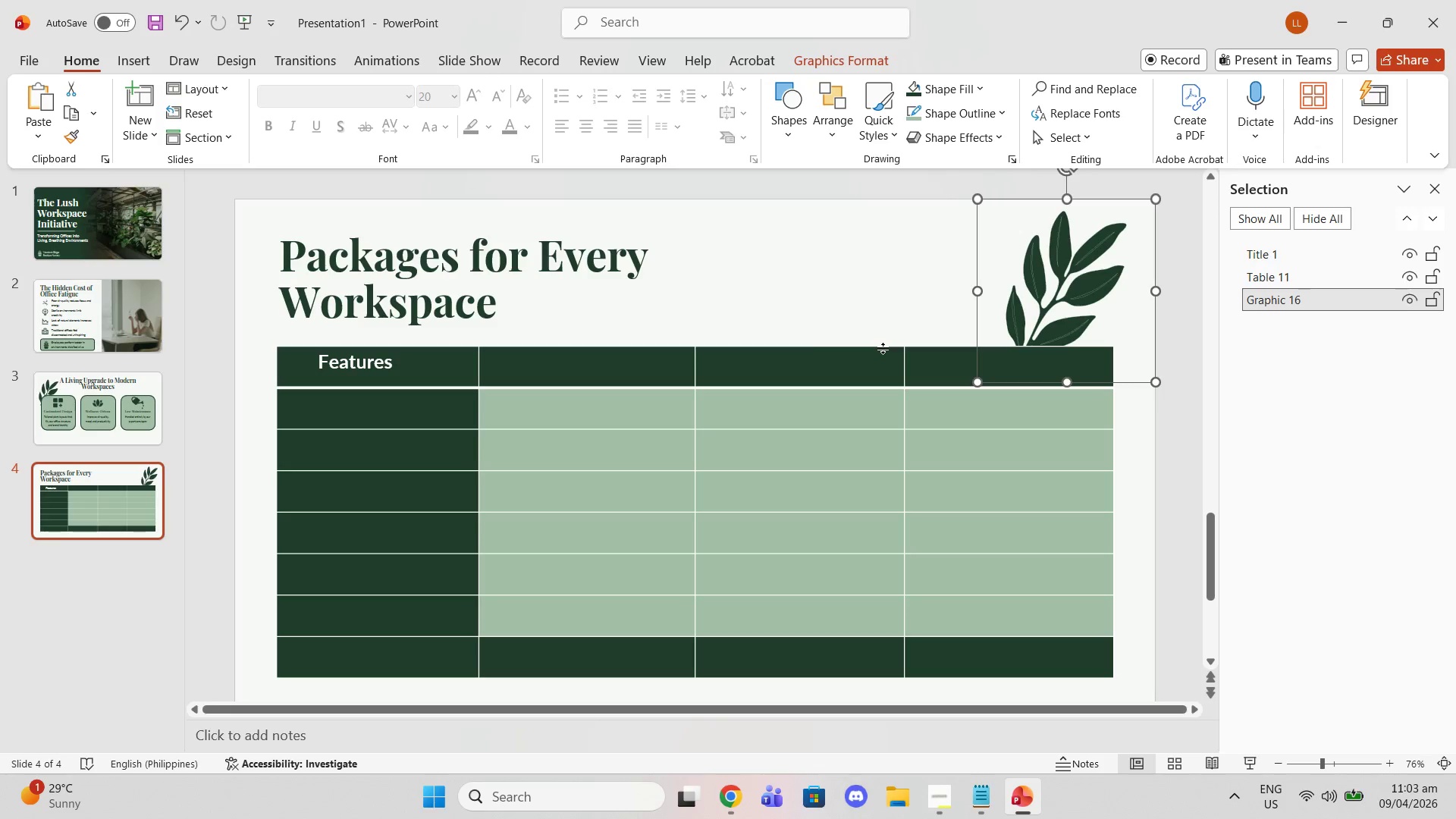 
left_click([798, 329])
 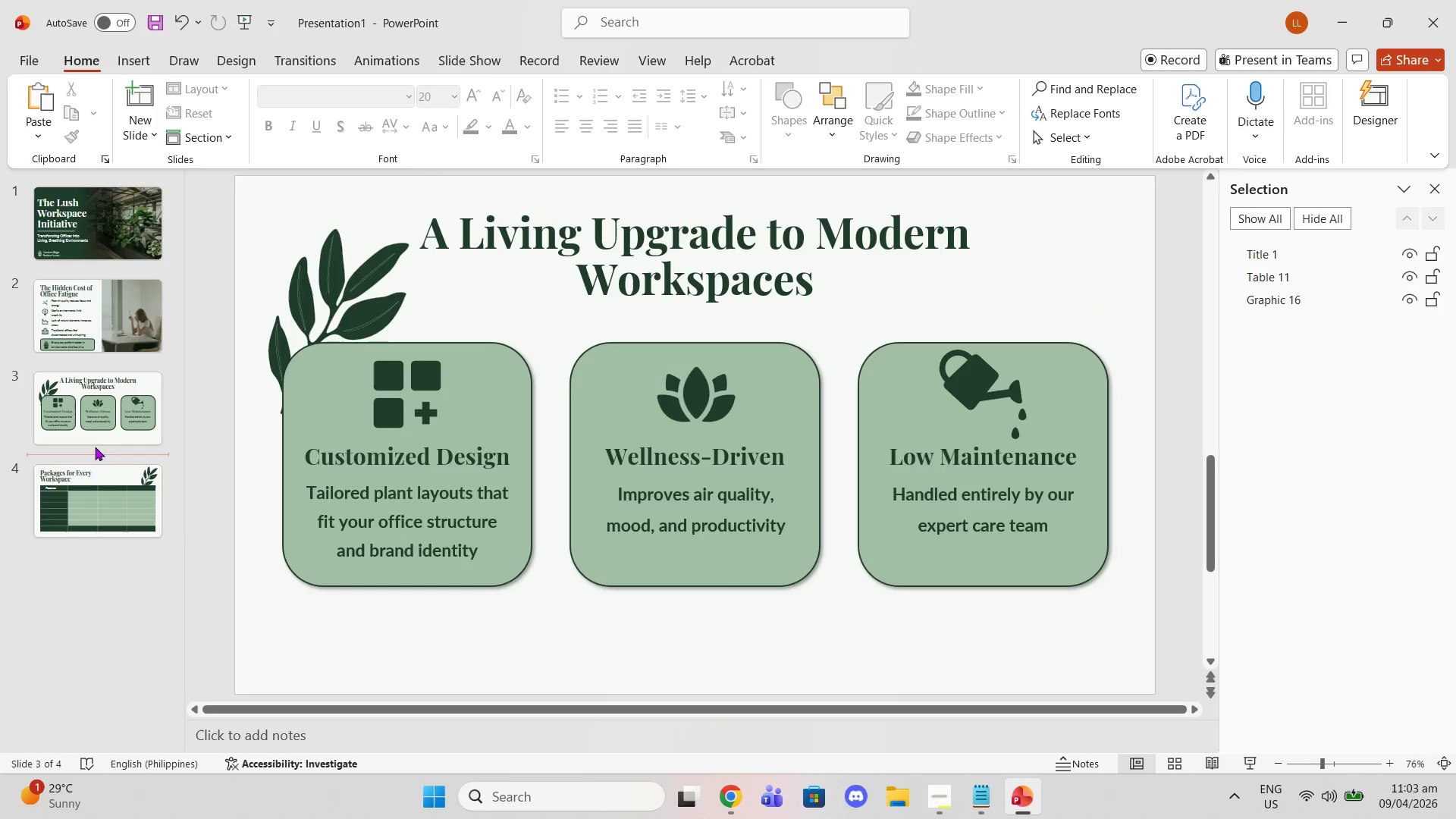 
double_click([94, 430])
 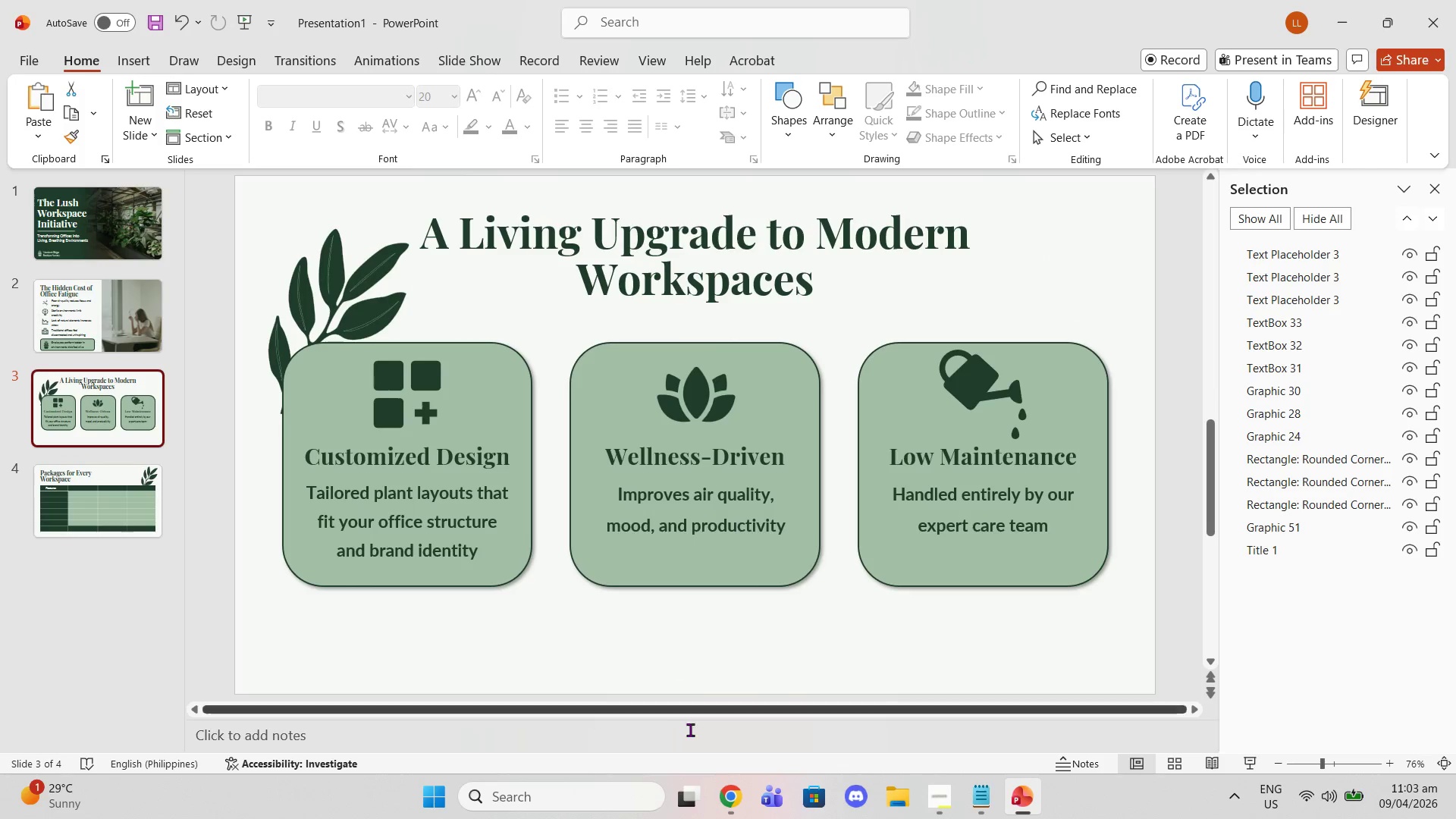 
left_click([736, 781])
 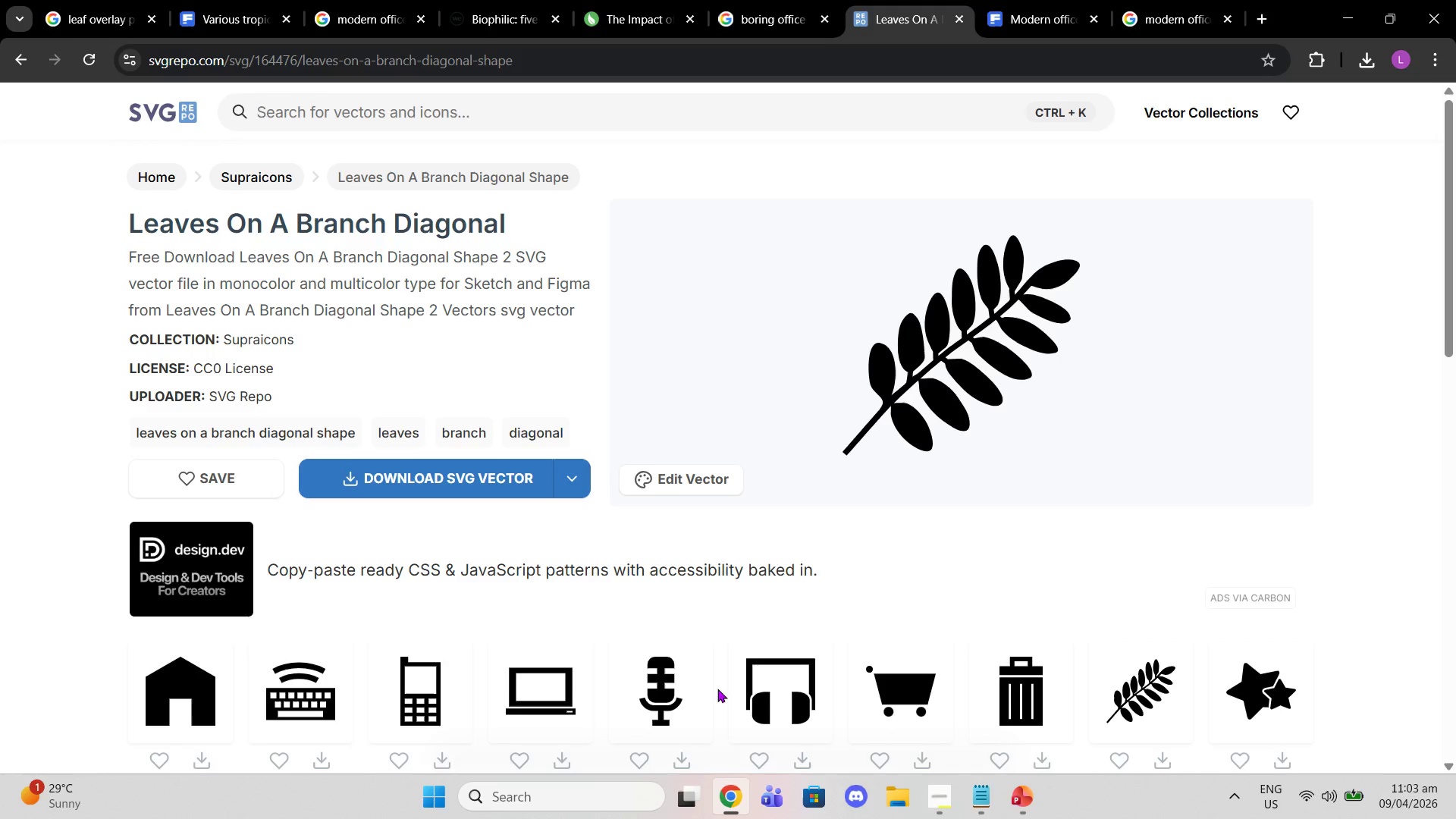 
scroll: coordinate [642, 654], scroll_direction: down, amount: 3.0
 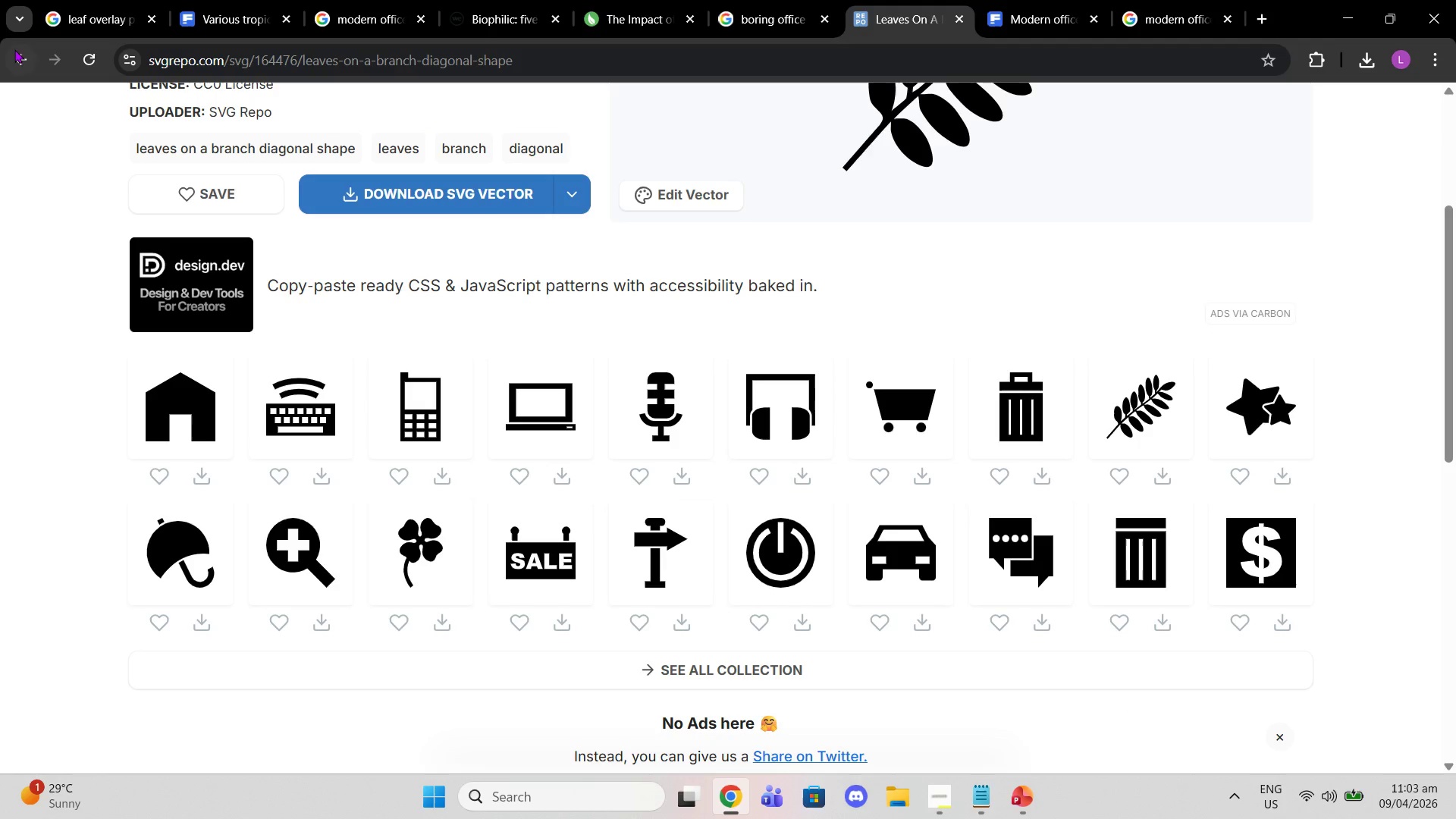 
left_click([12, 56])
 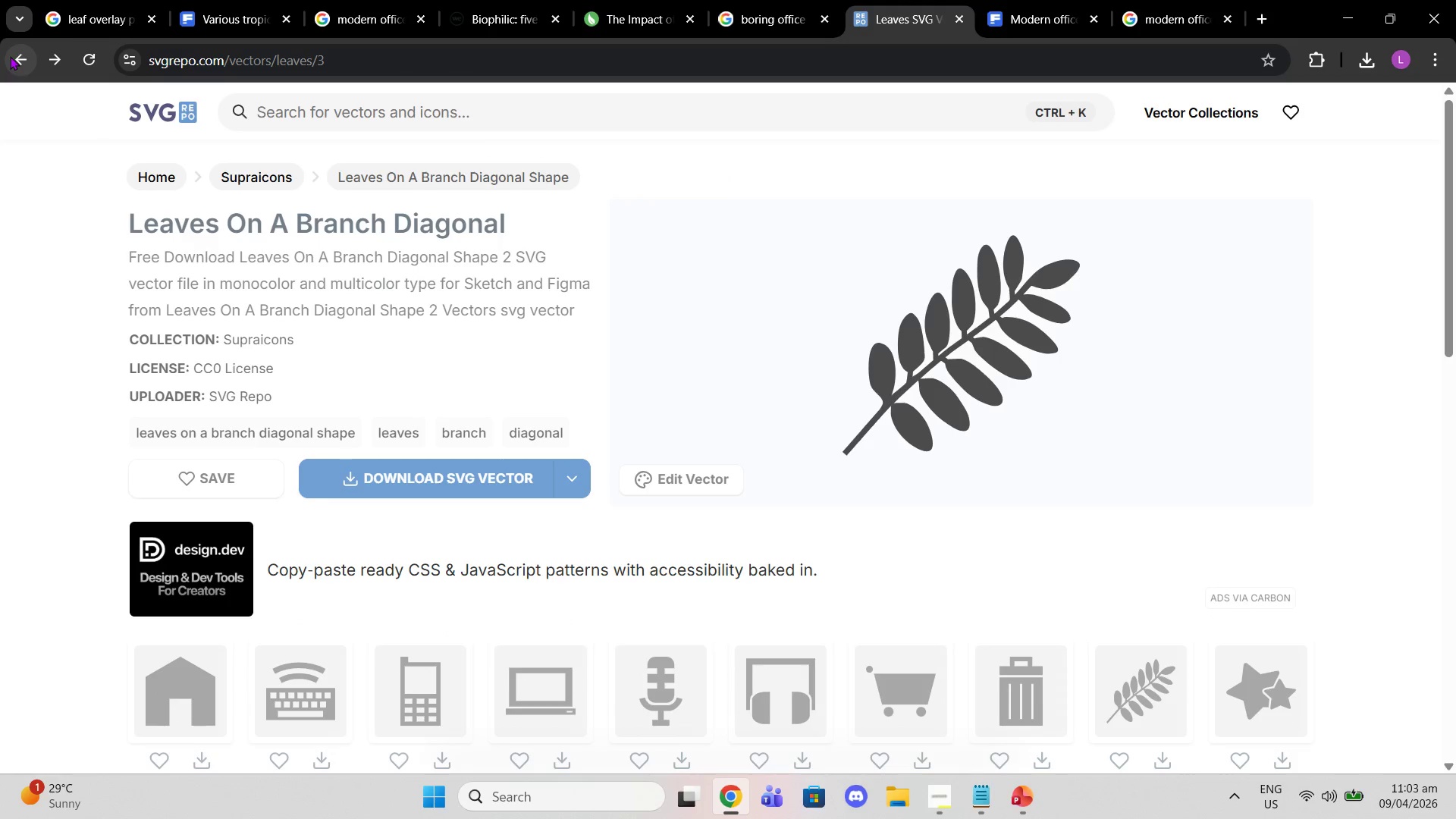 
left_click([10, 56])
 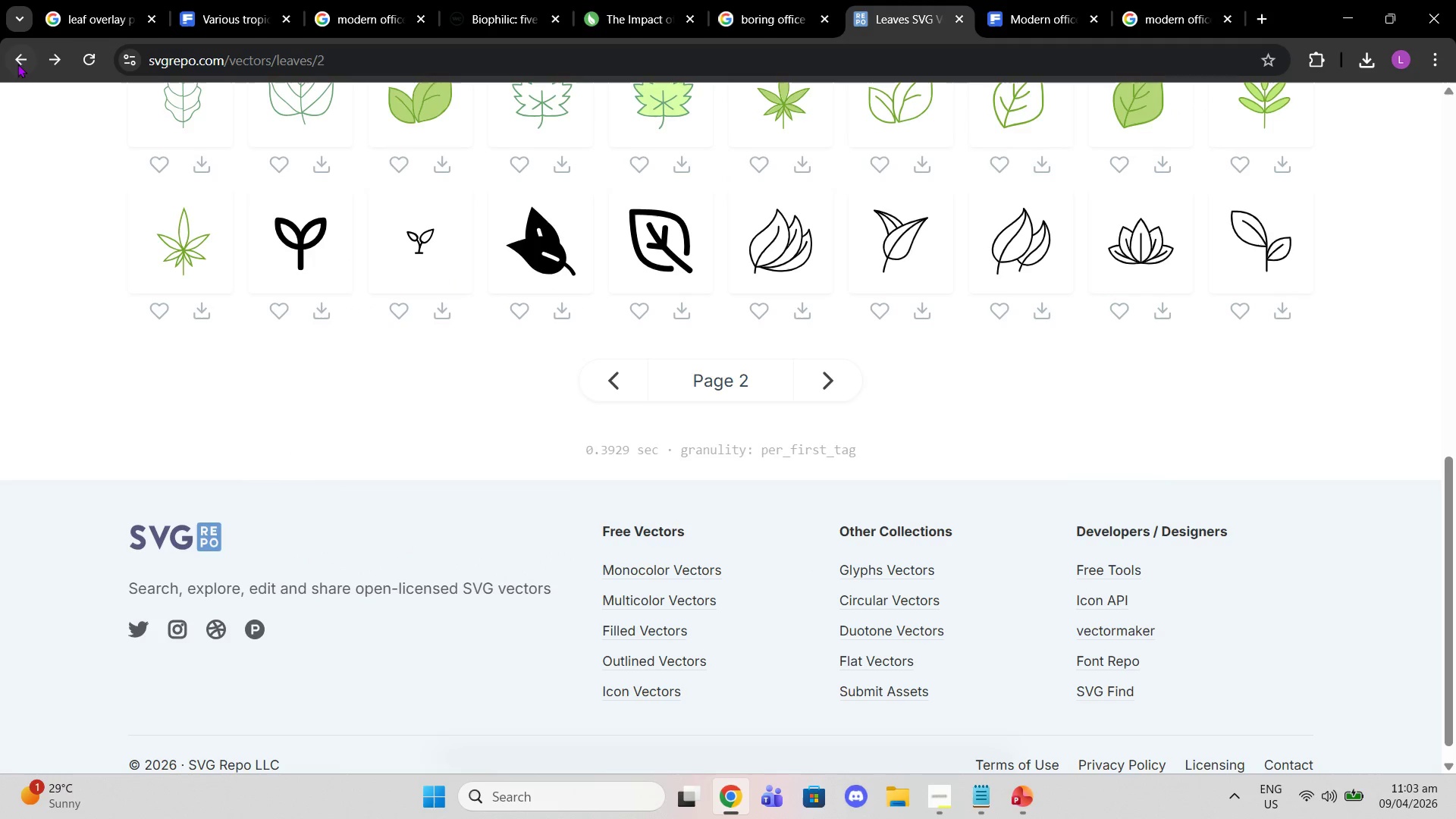 
scroll: coordinate [817, 190], scroll_direction: up, amount: 7.0
 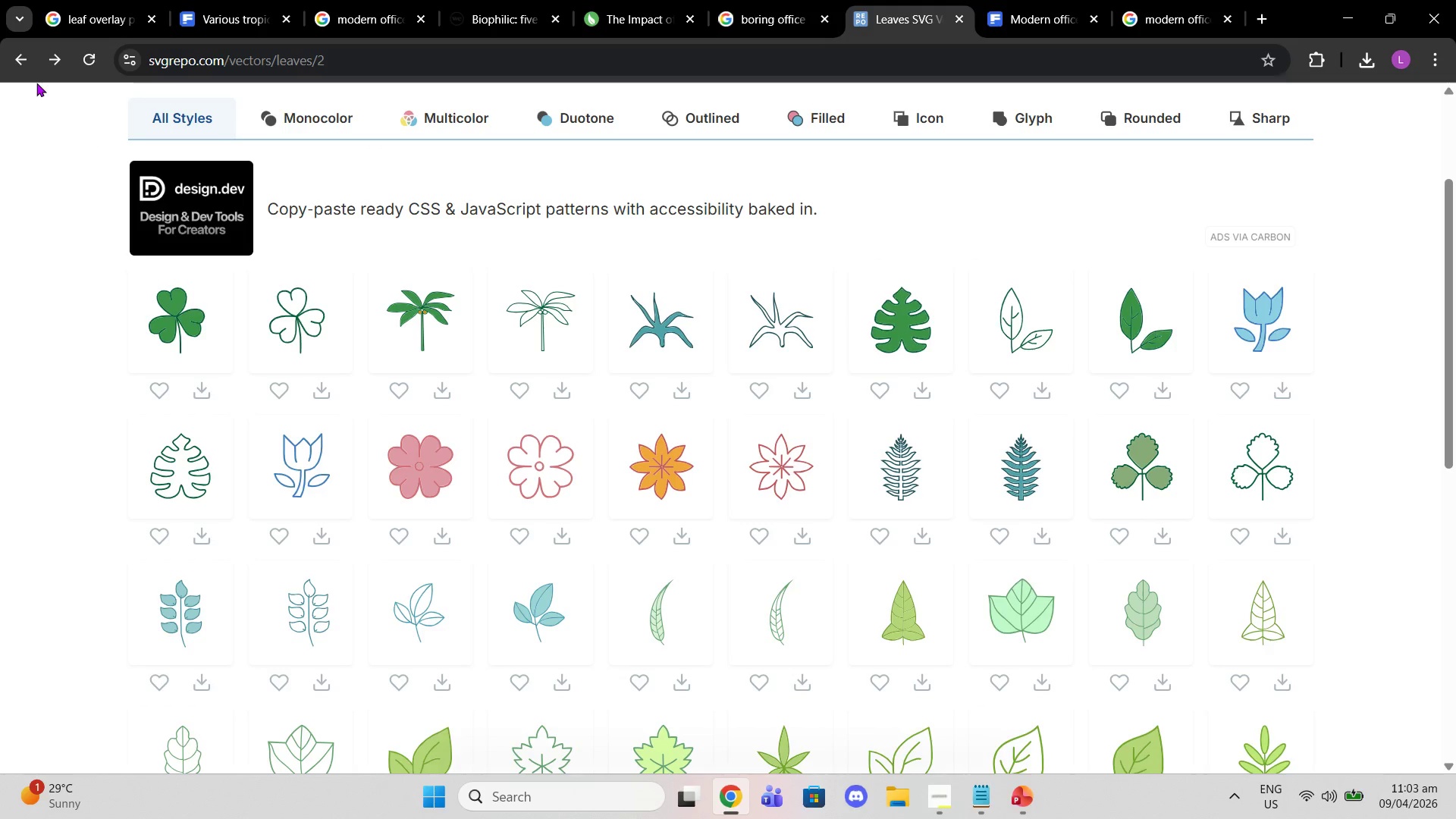 
left_click([18, 74])
 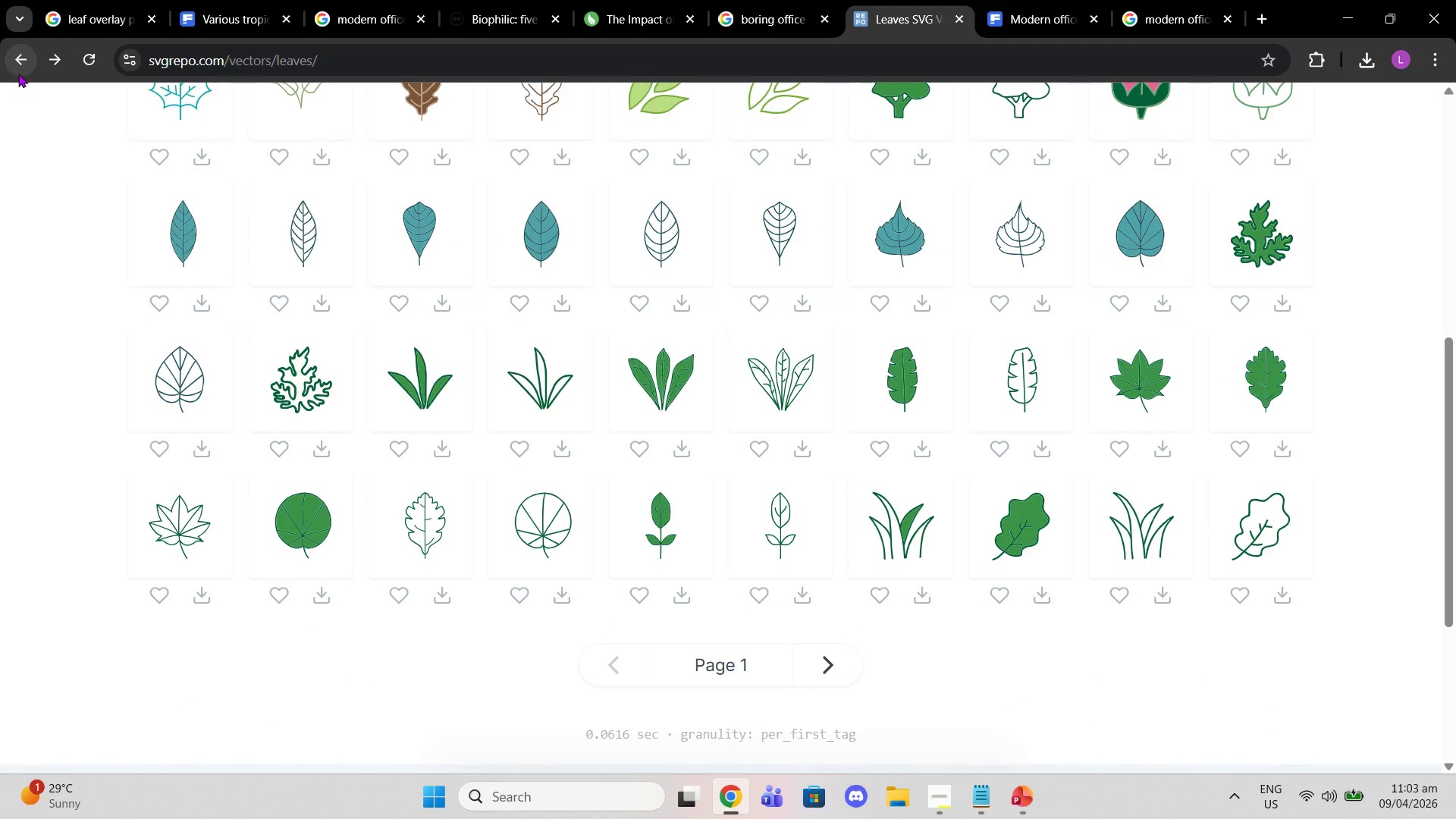 
scroll: coordinate [316, 265], scroll_direction: up, amount: 5.0
 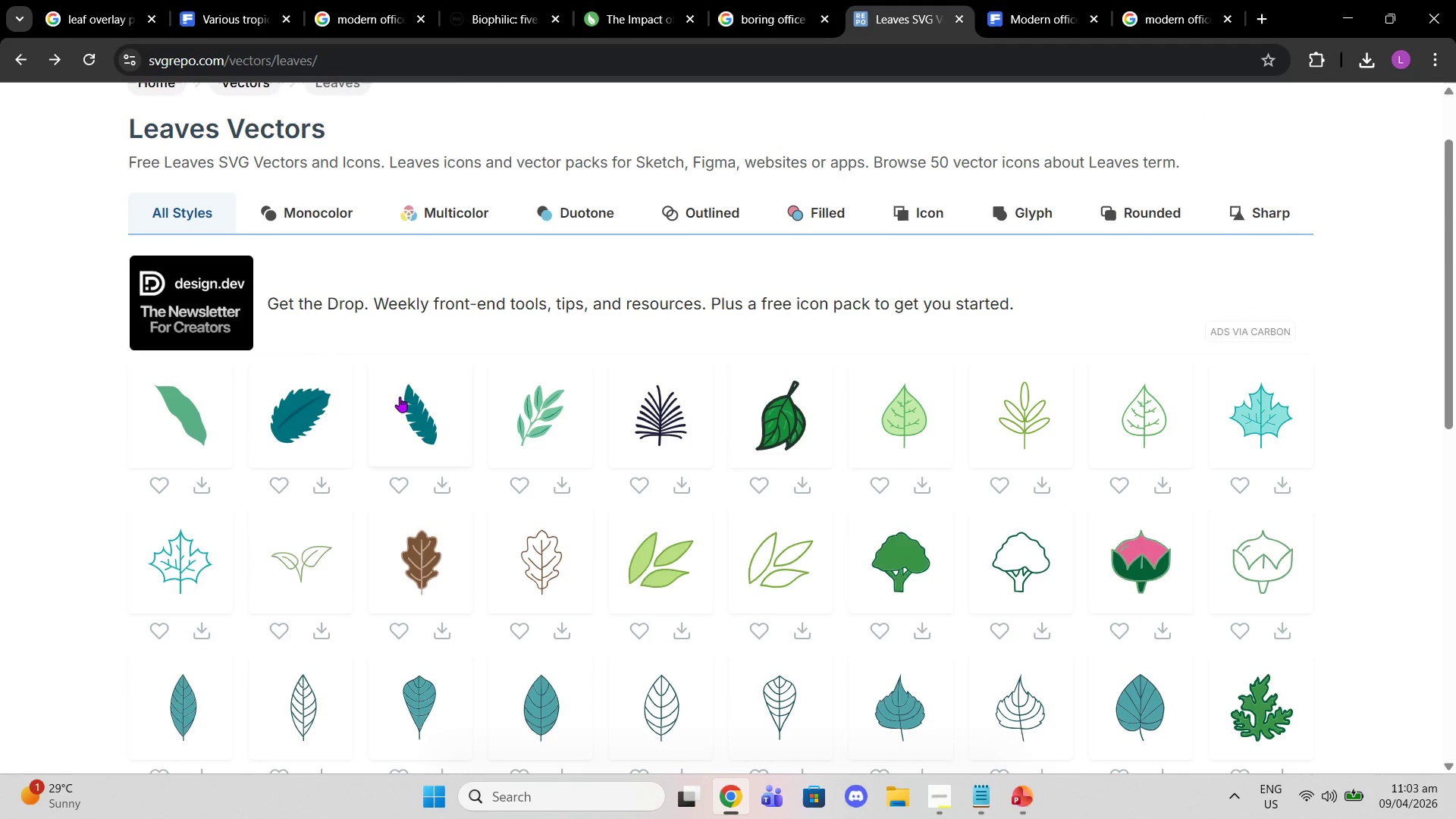 
left_click([407, 410])
 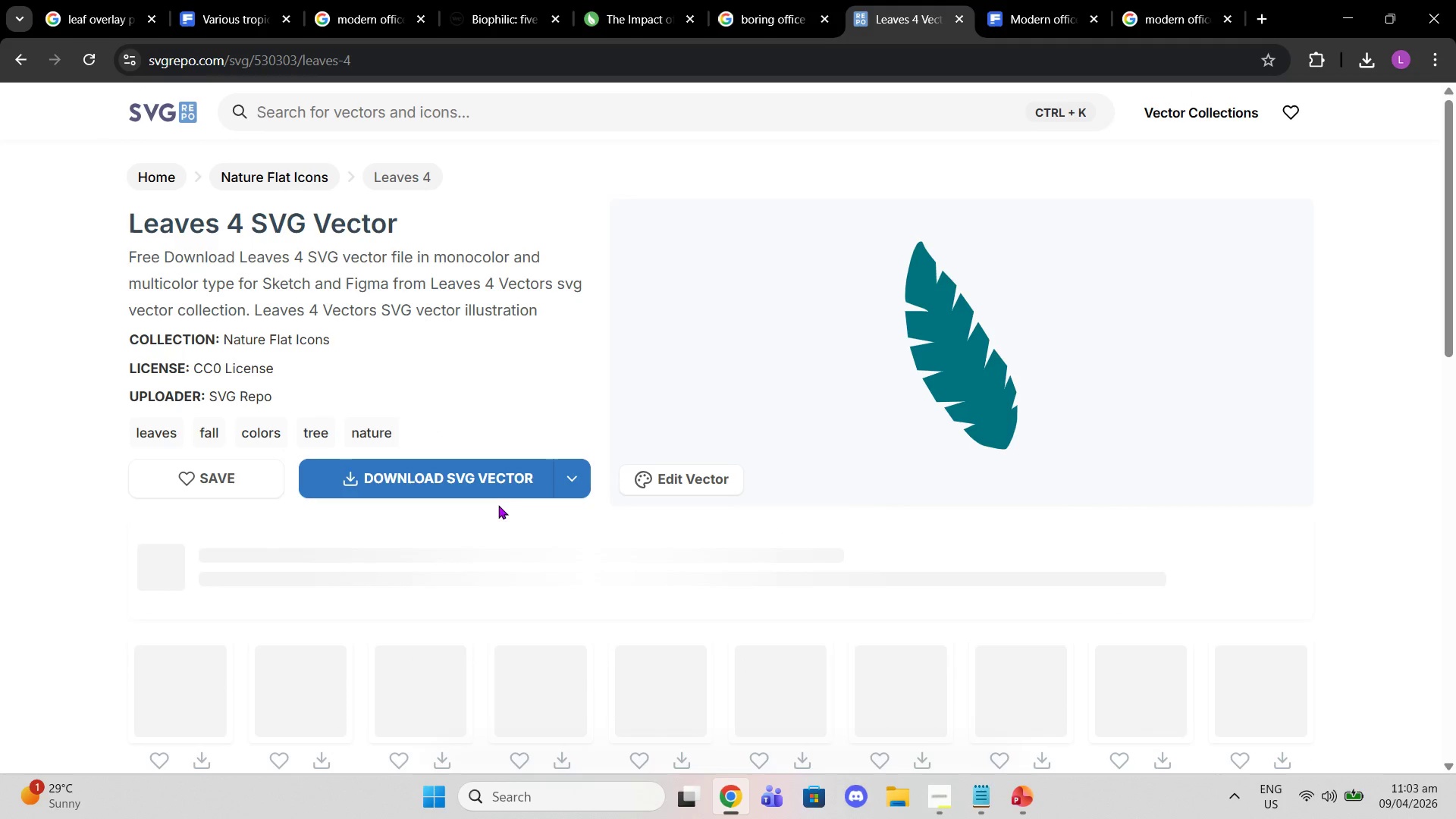 
left_click([489, 478])
 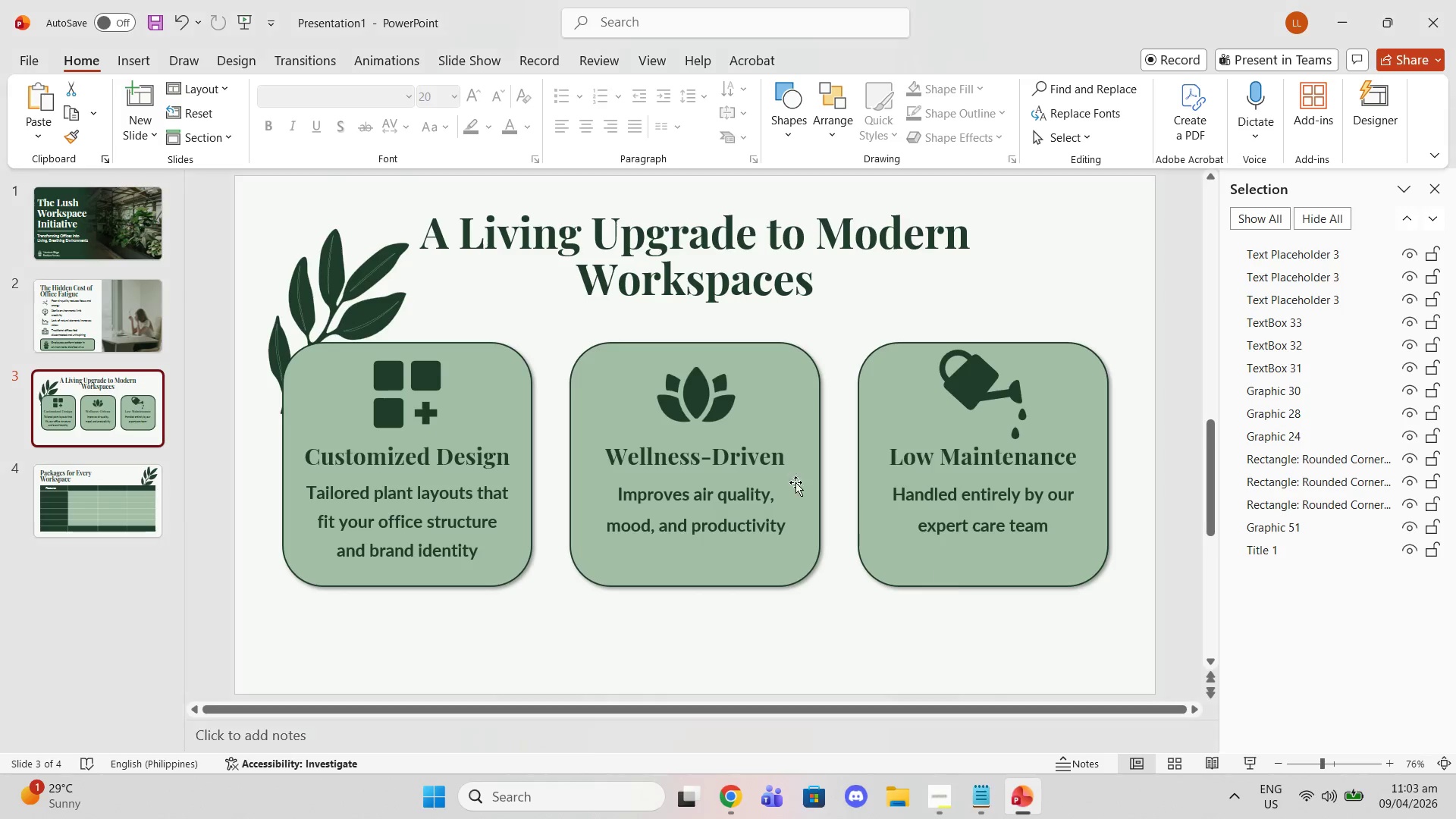 
left_click([123, 59])
 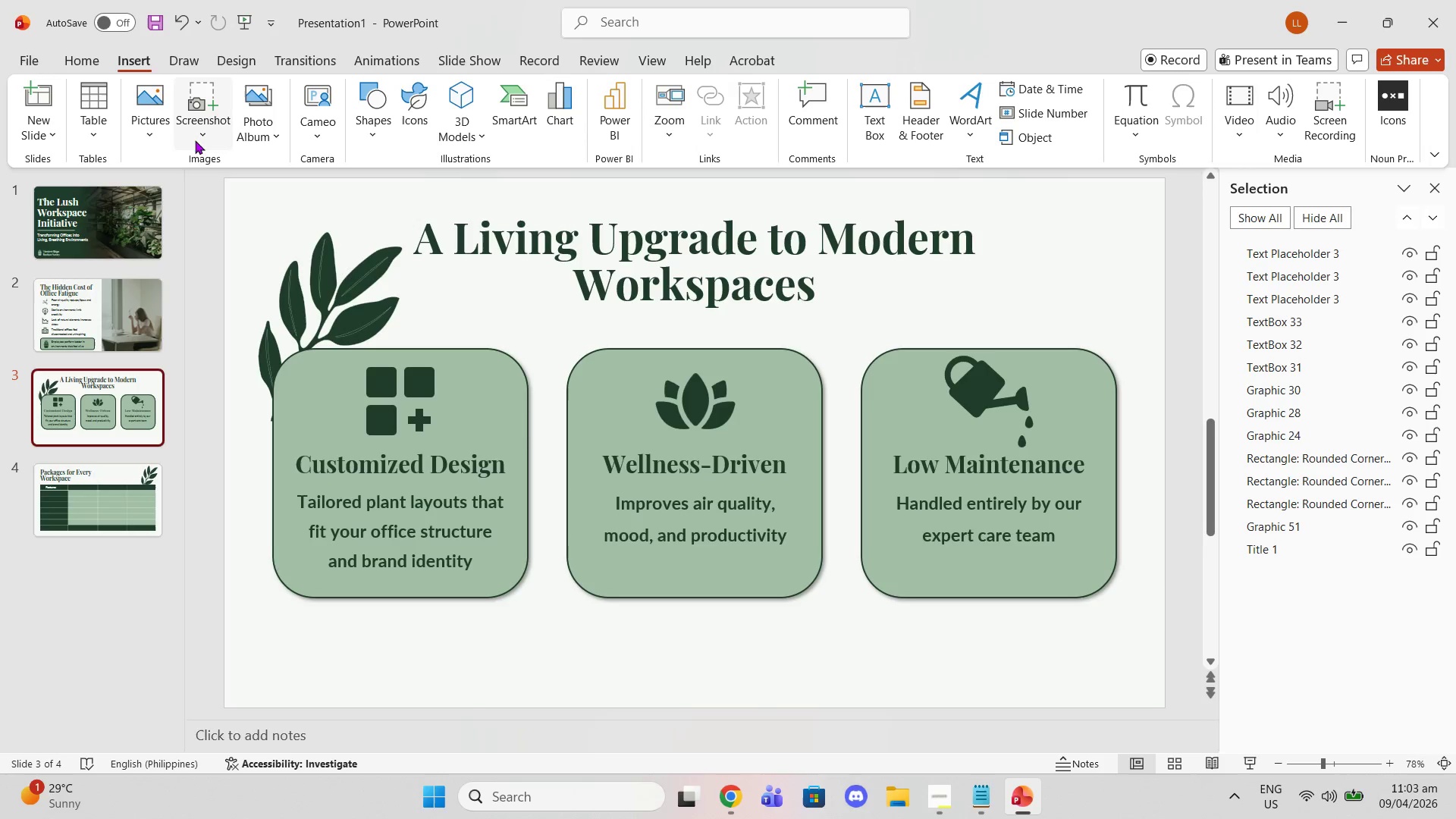 
left_click([144, 121])
 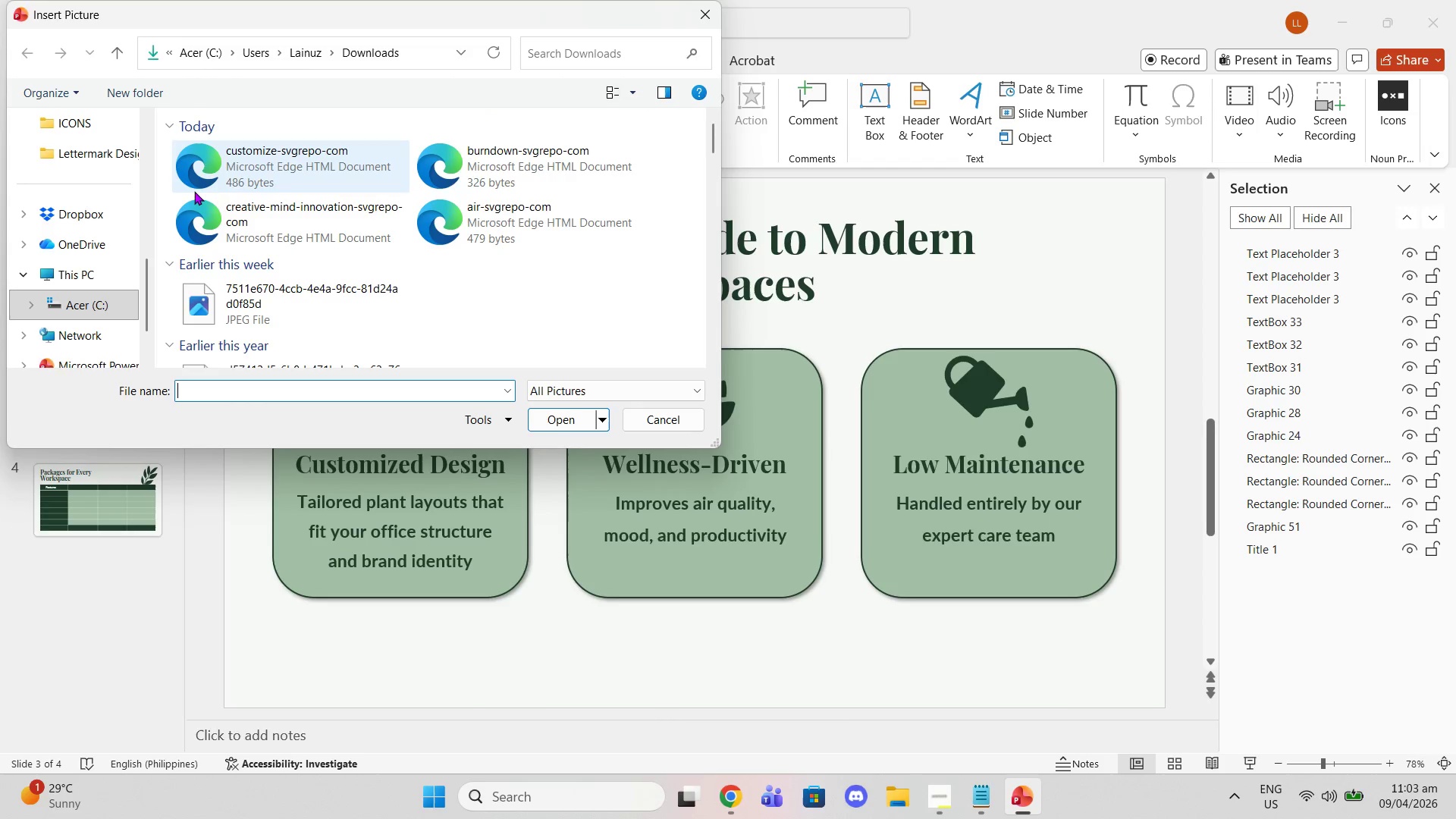 
left_click([200, 181])
 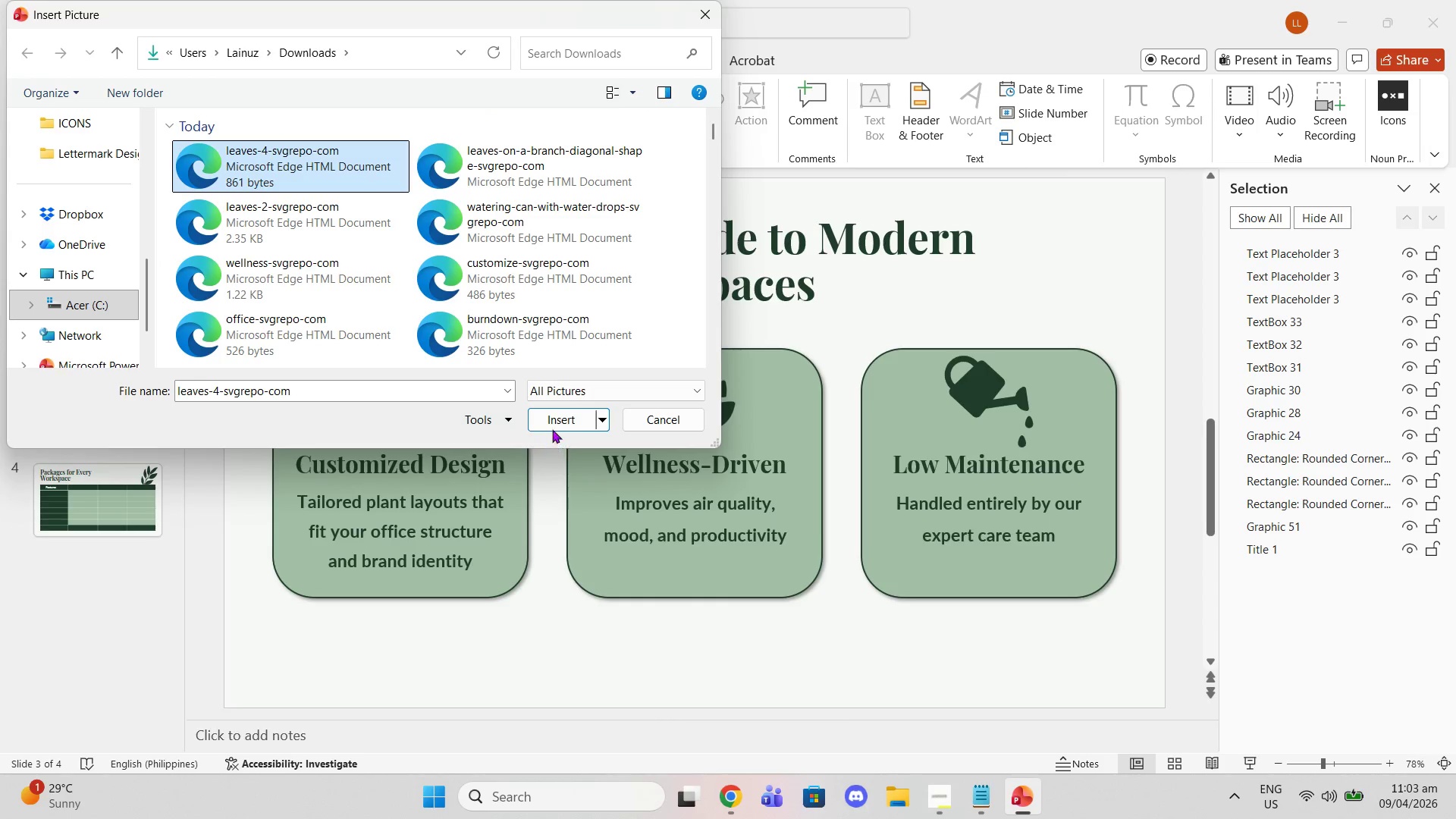 
left_click([547, 411])
 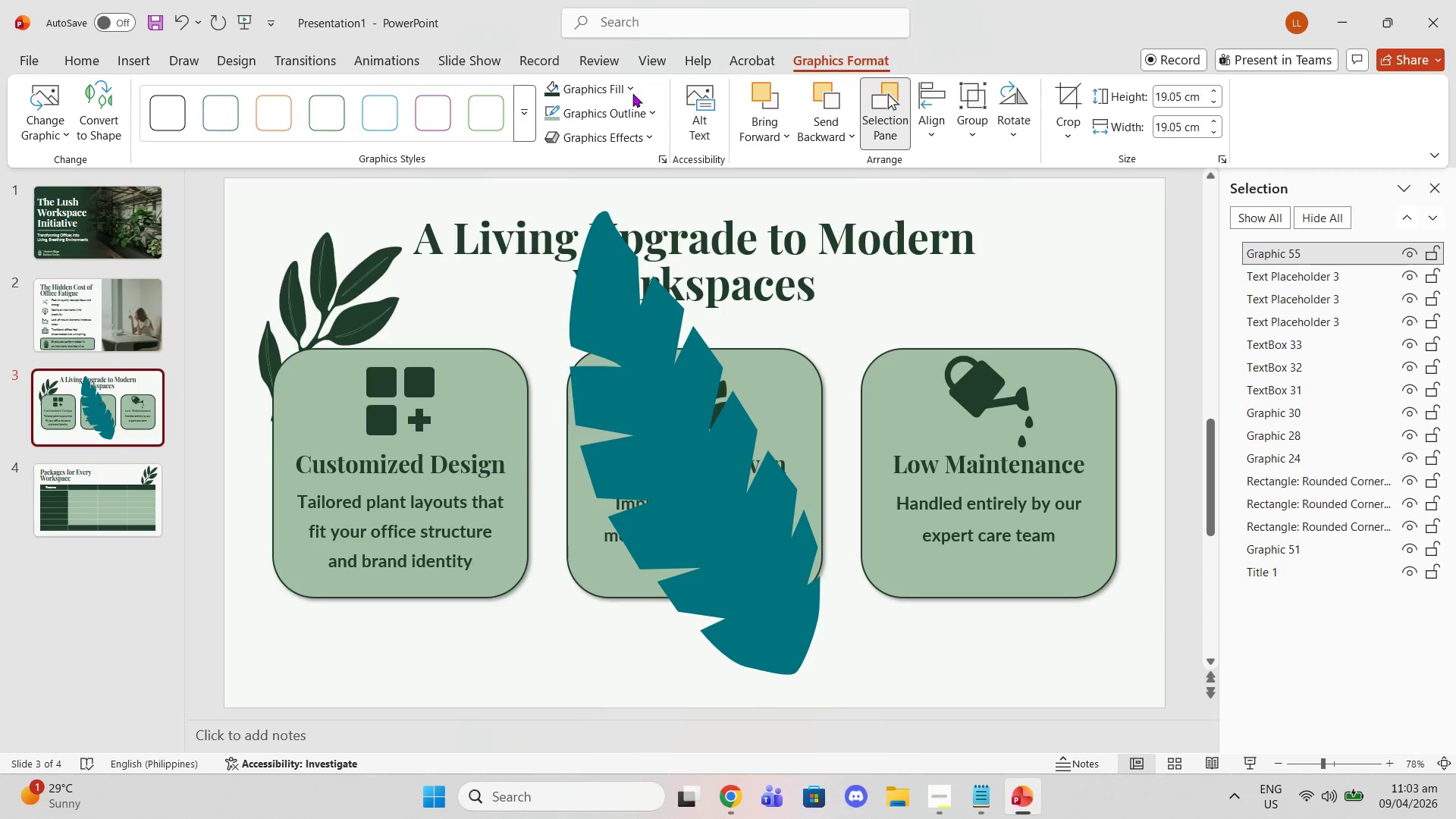 
left_click([575, 91])
 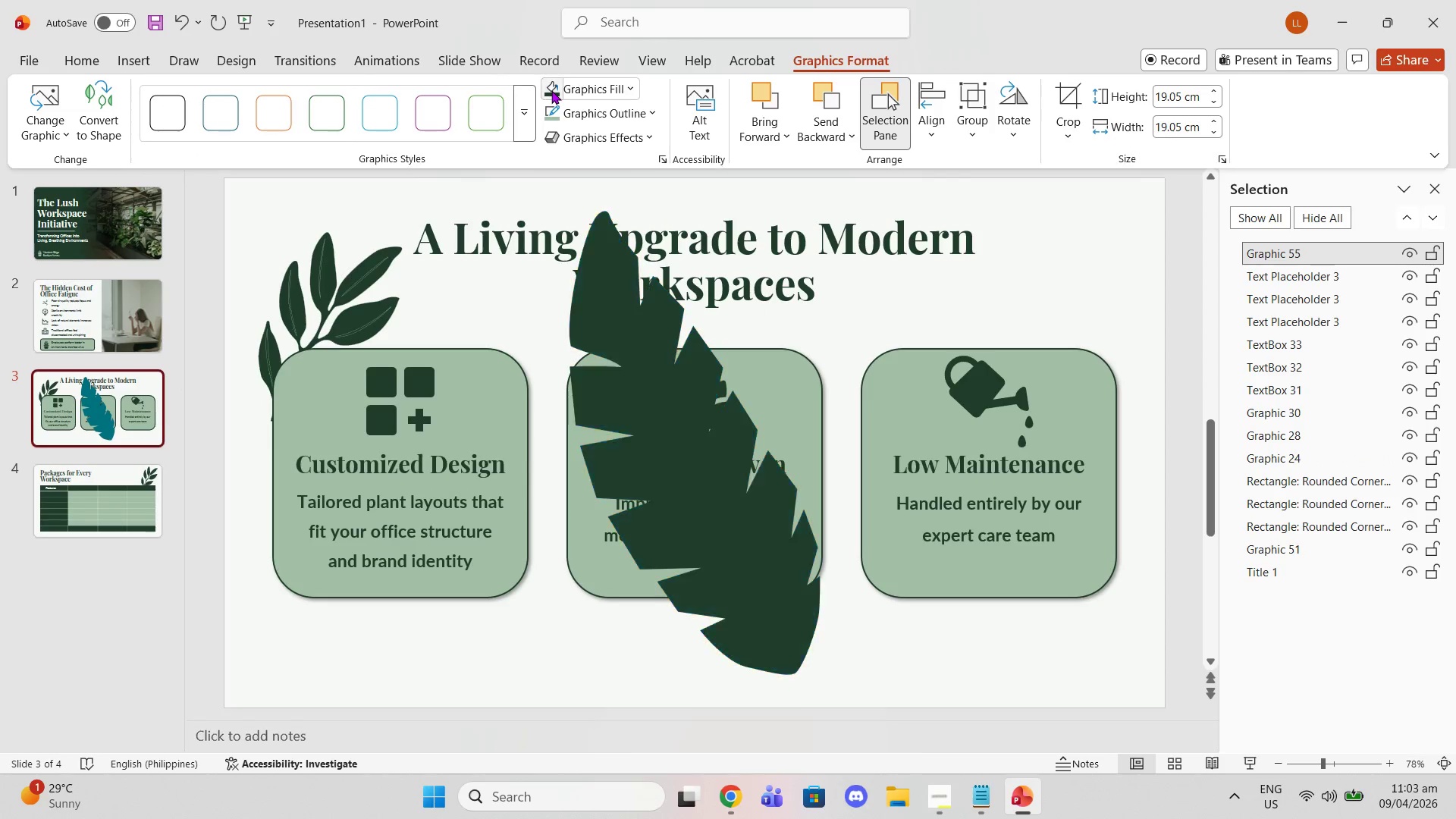 
double_click([551, 90])
 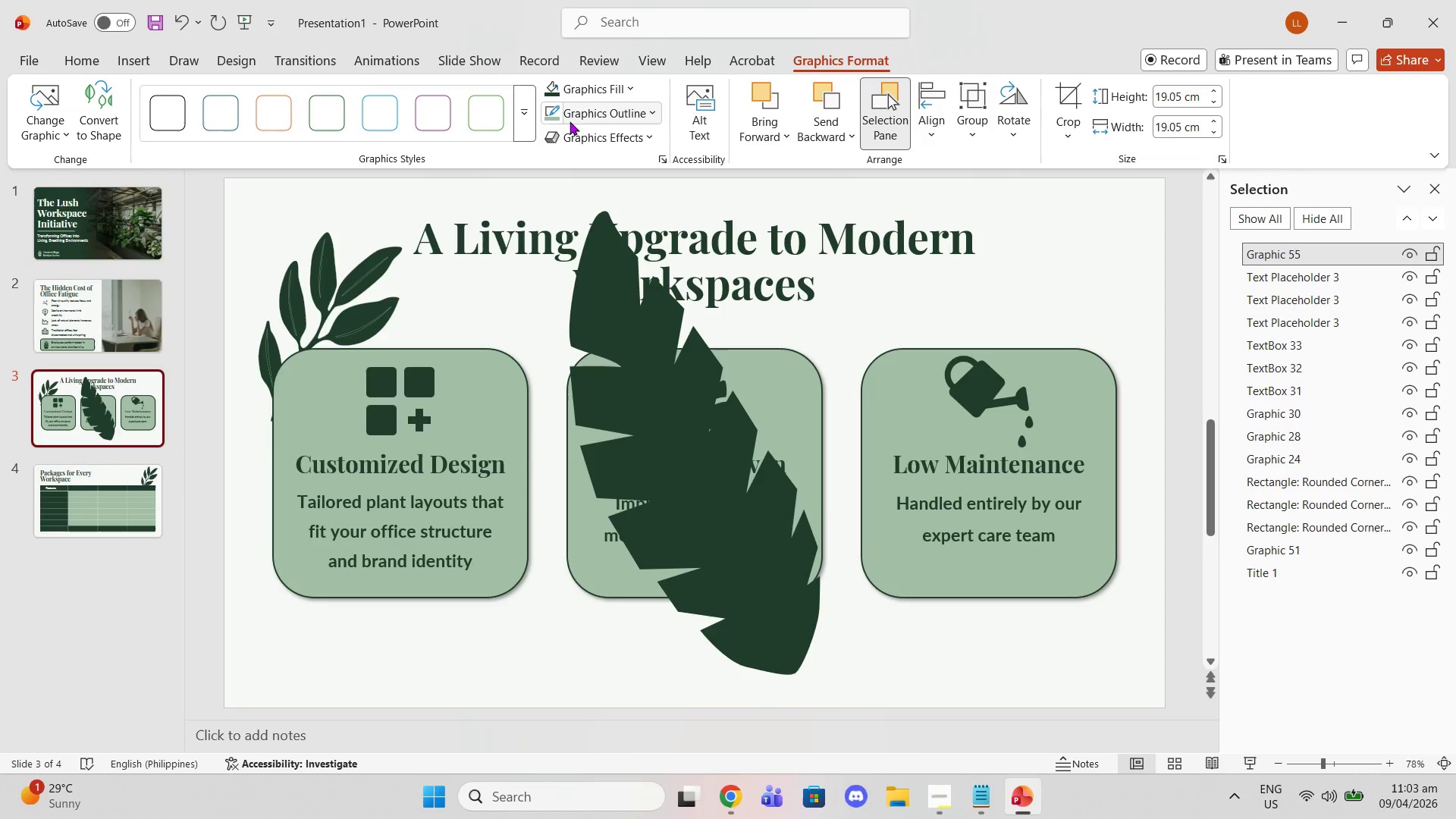 
left_click([550, 118])
 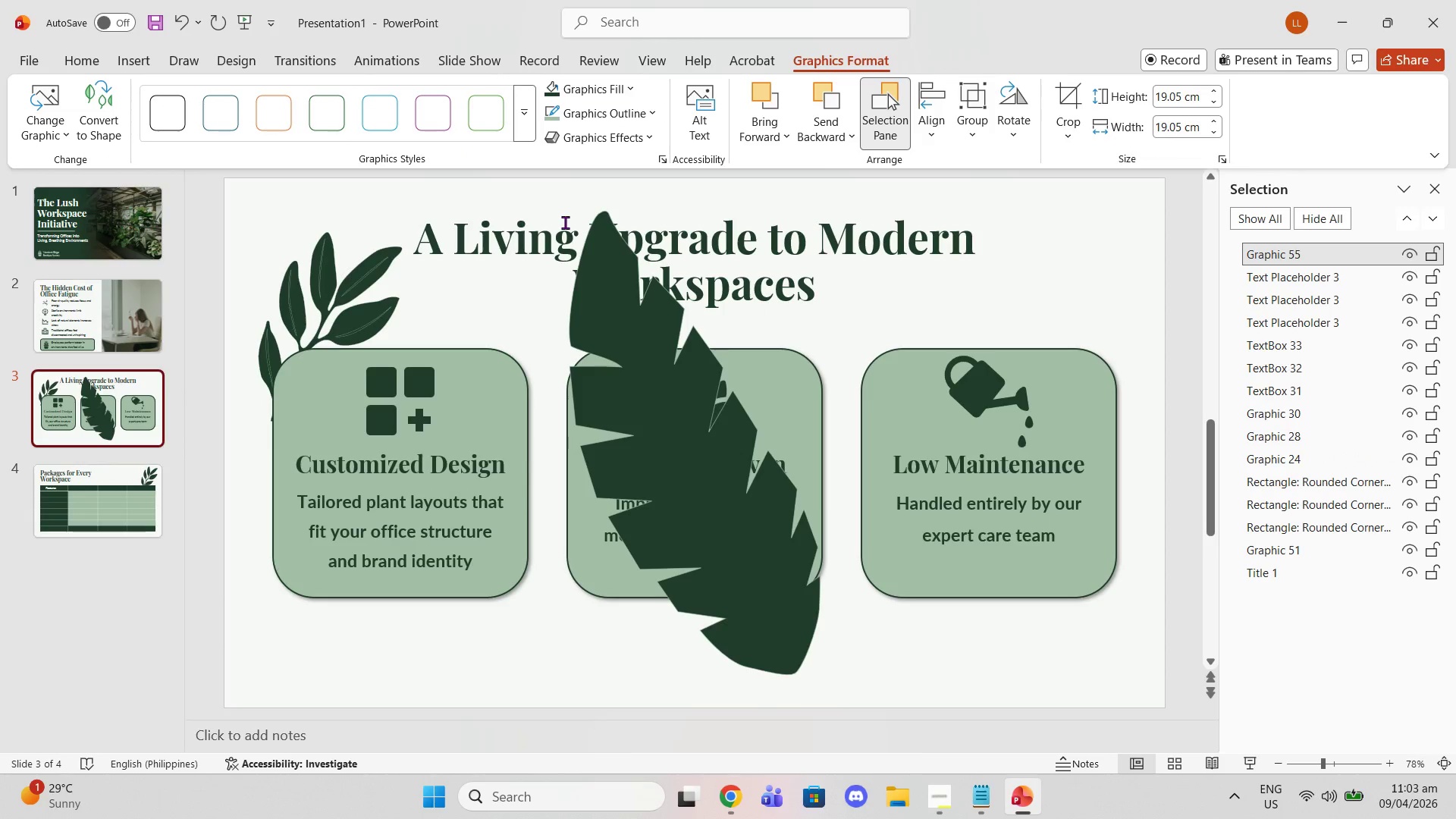 
left_click([594, 284])
 